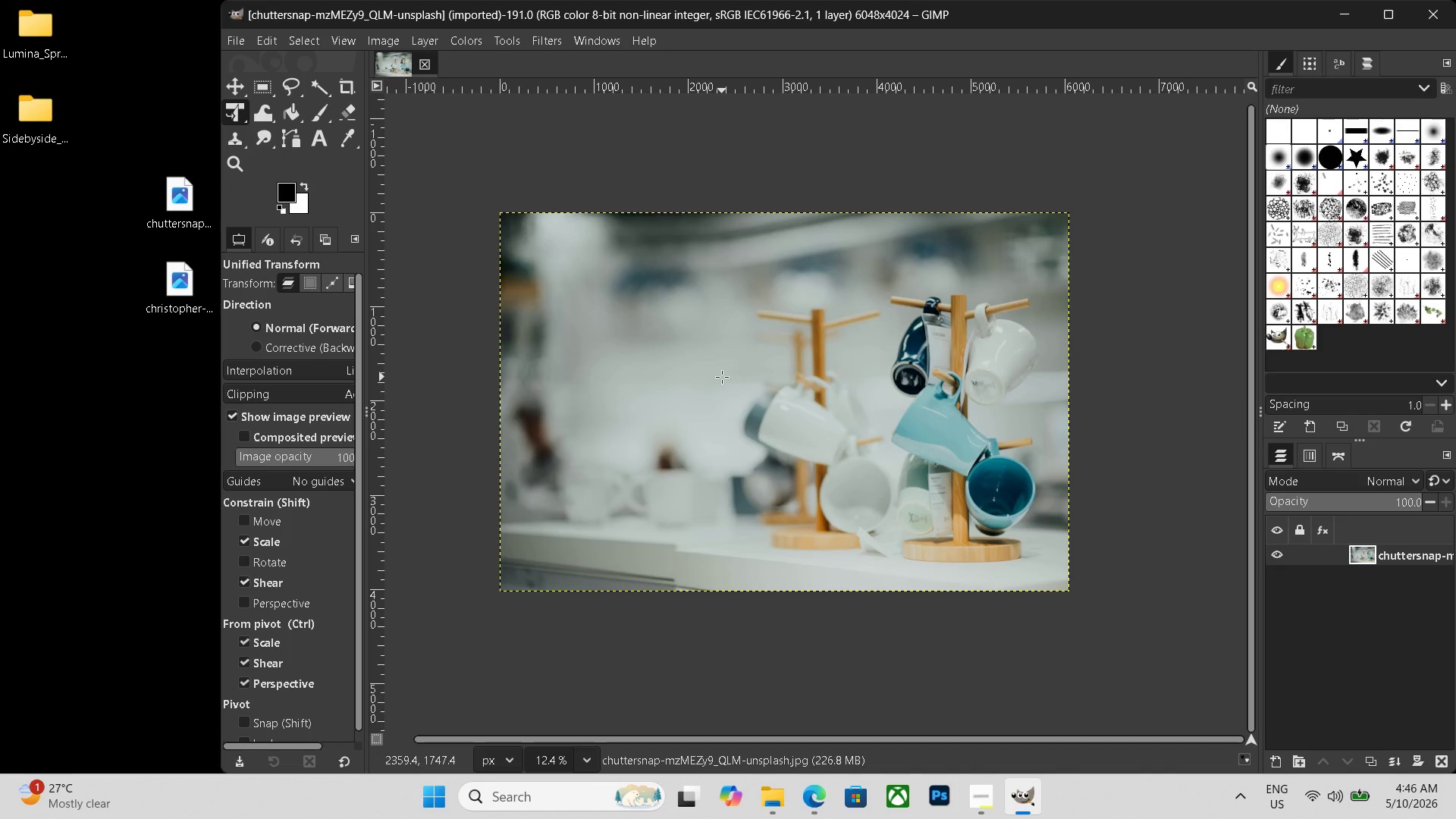 
key(Control+N)
 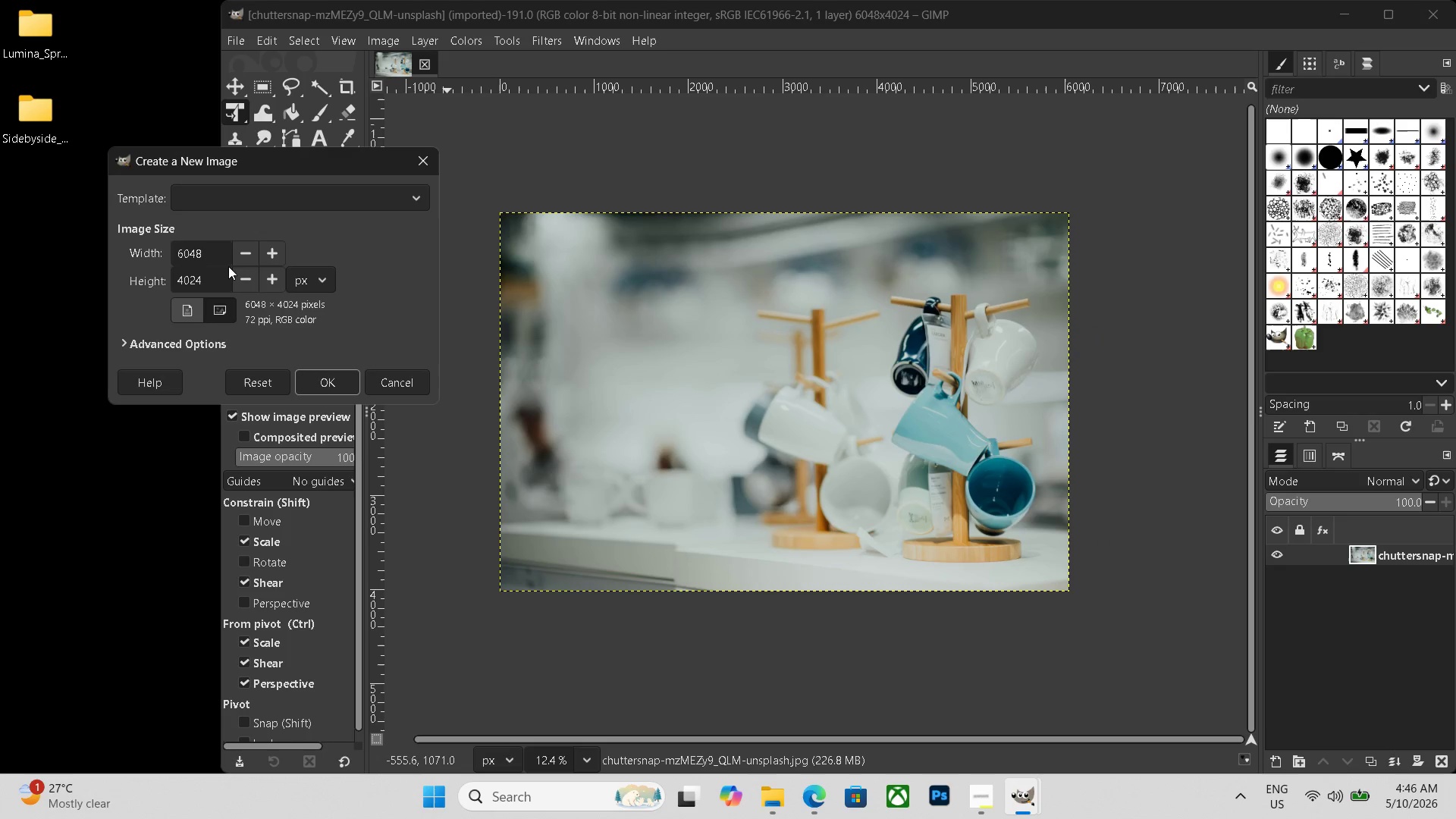 
left_click_drag(start_coordinate=[205, 252], to_coordinate=[66, 233])
 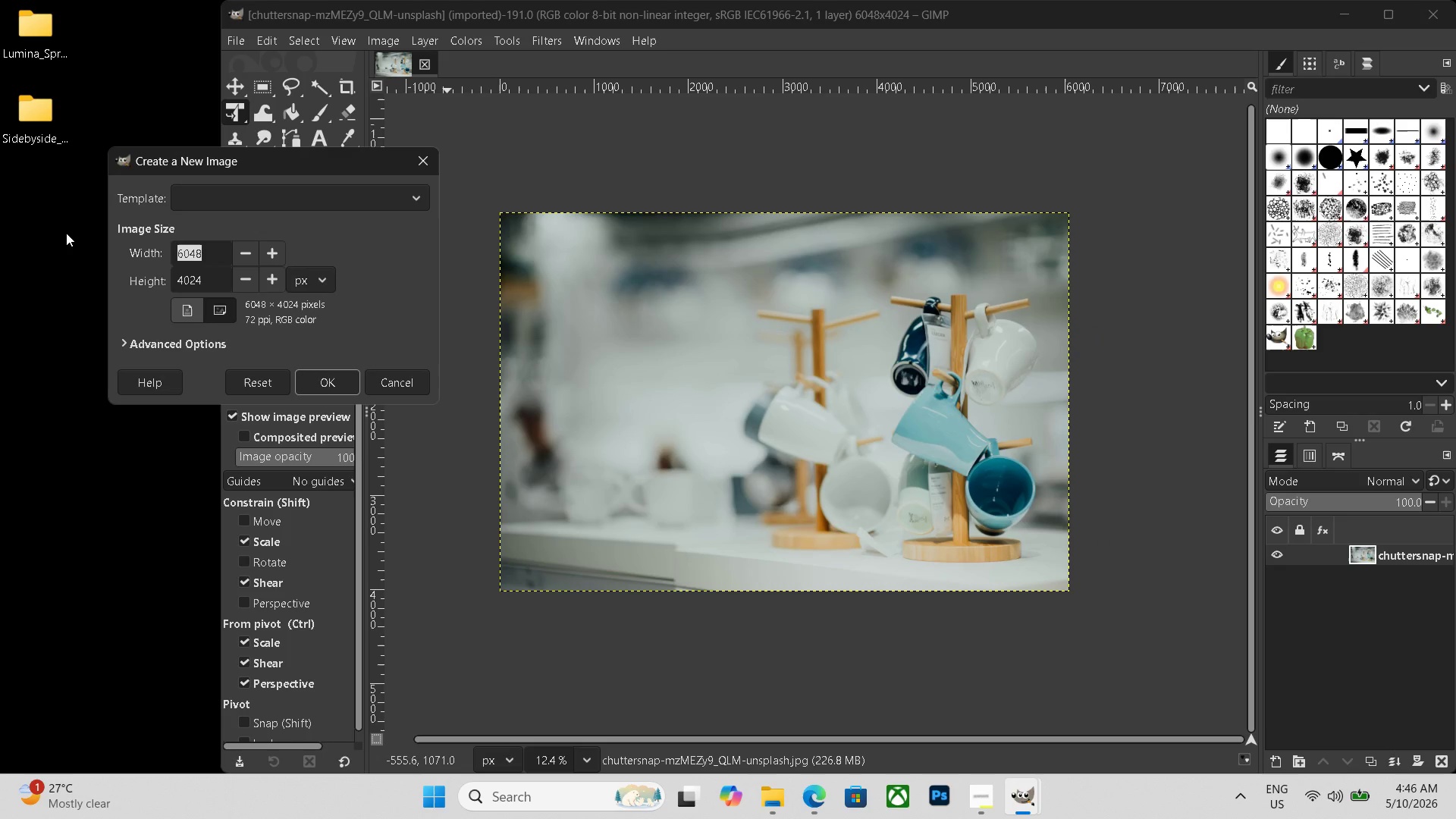 
wait(8.11)
 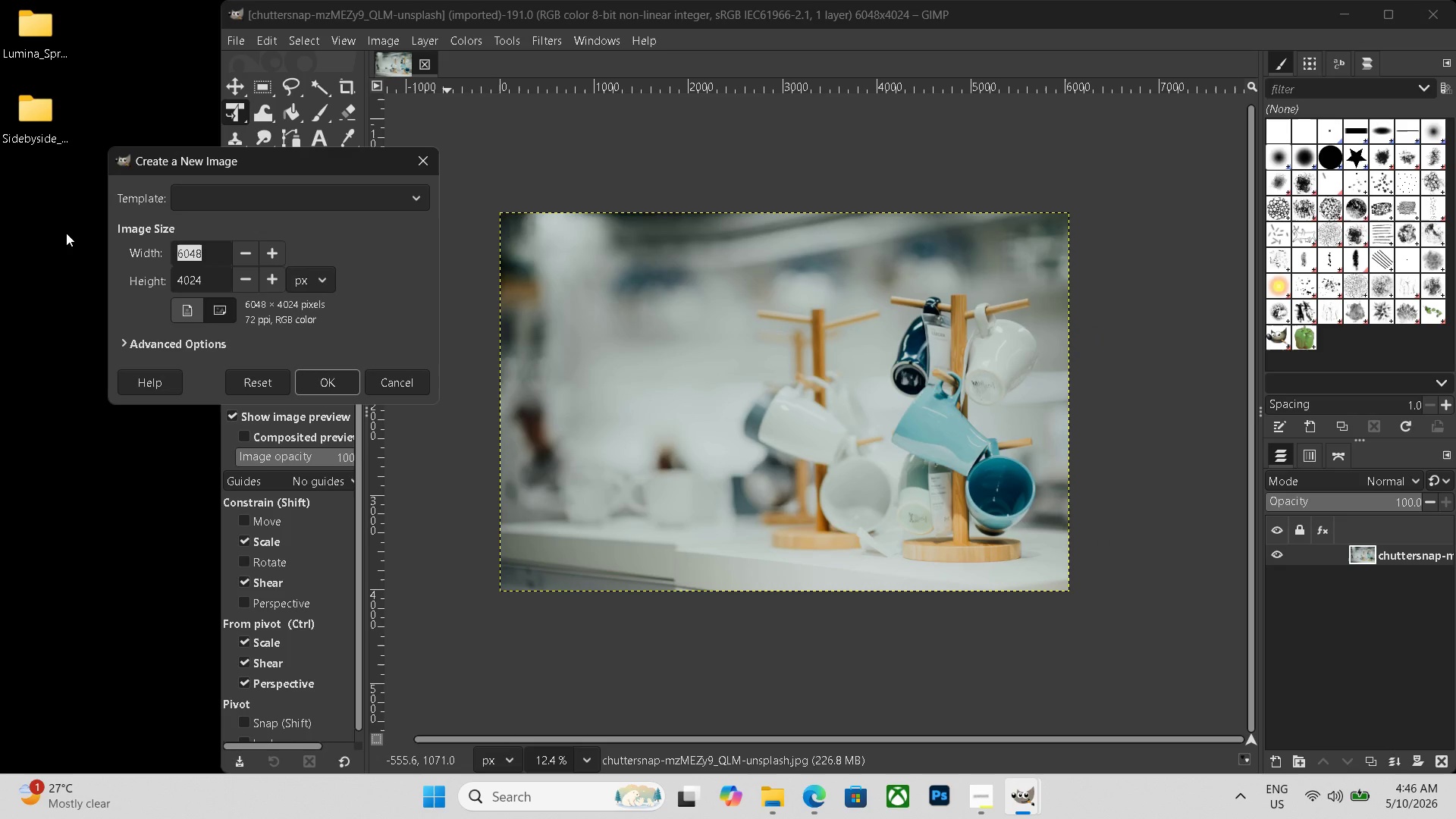 
key(Numpad1)
 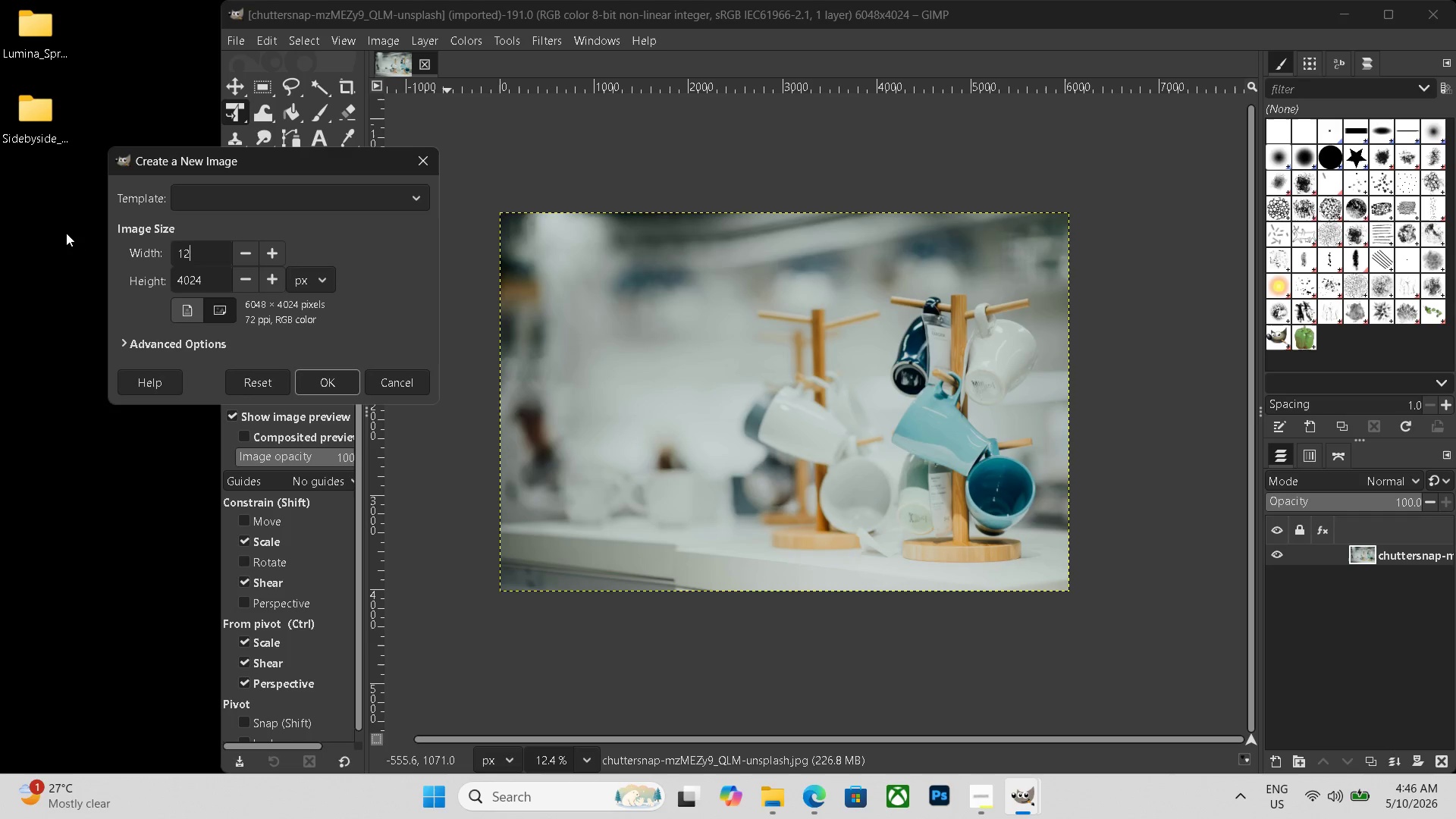 
key(Numpad2)
 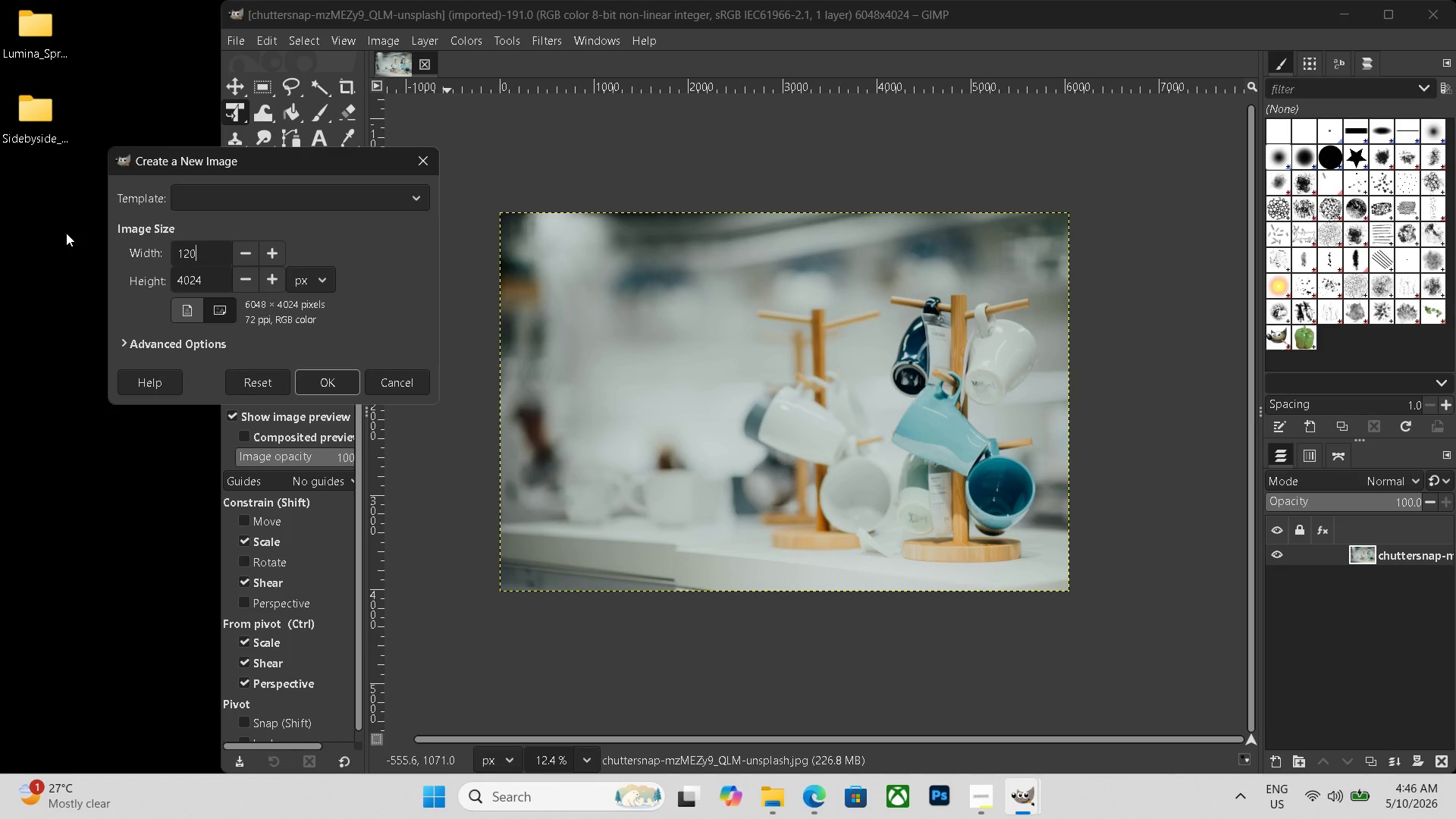 
key(Numpad0)
 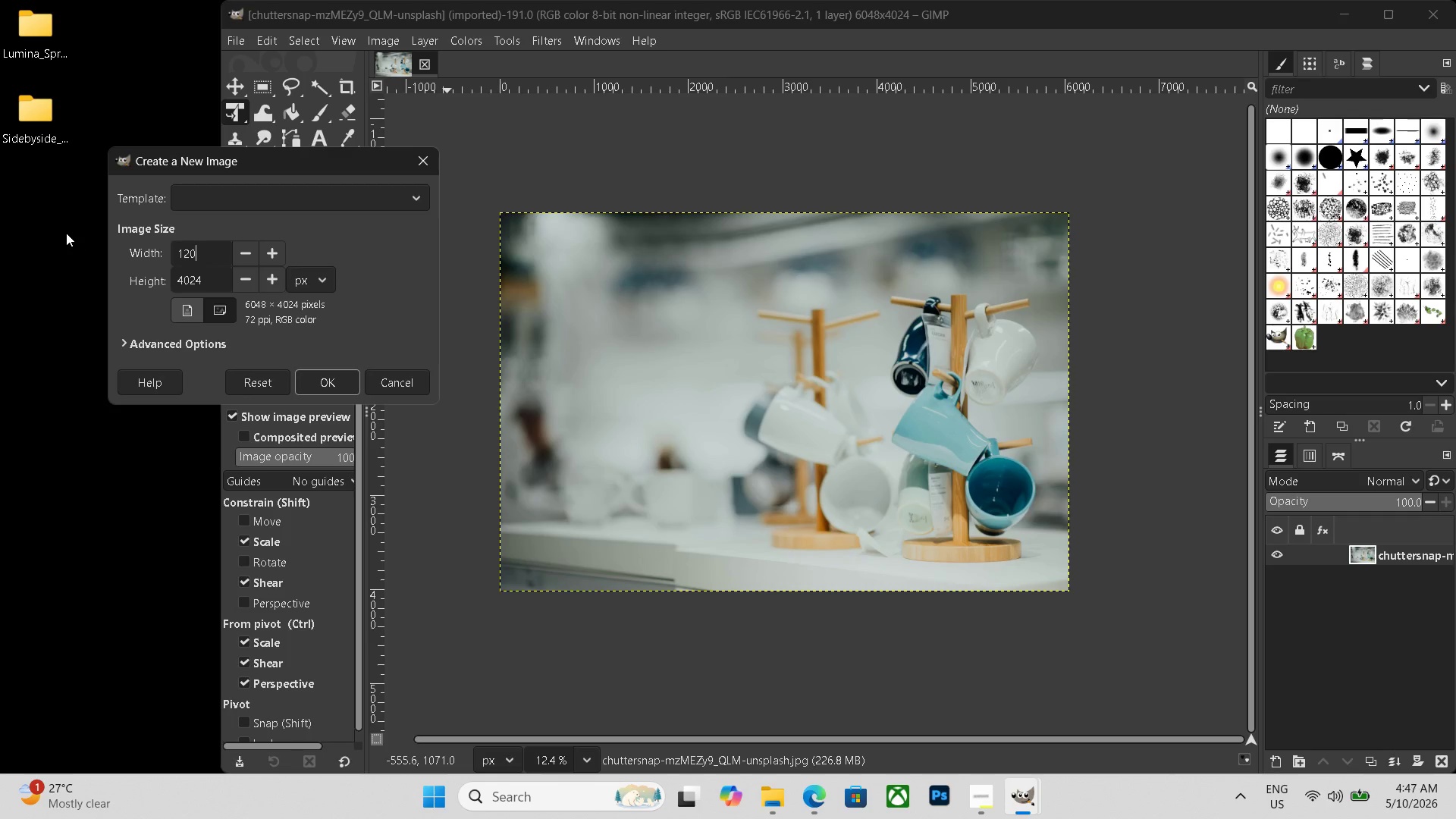 
key(Numpad9)
 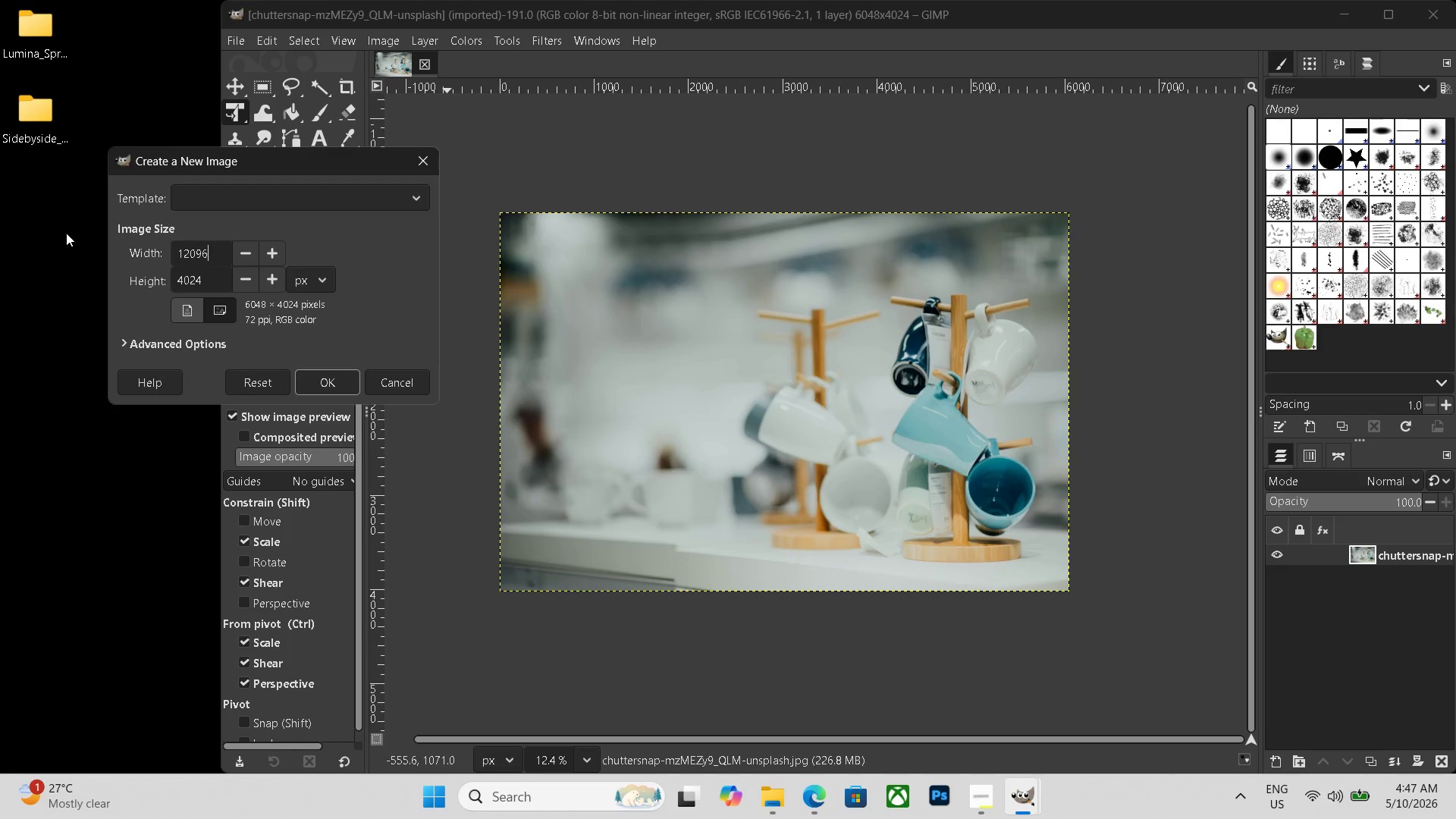 
key(Numpad6)
 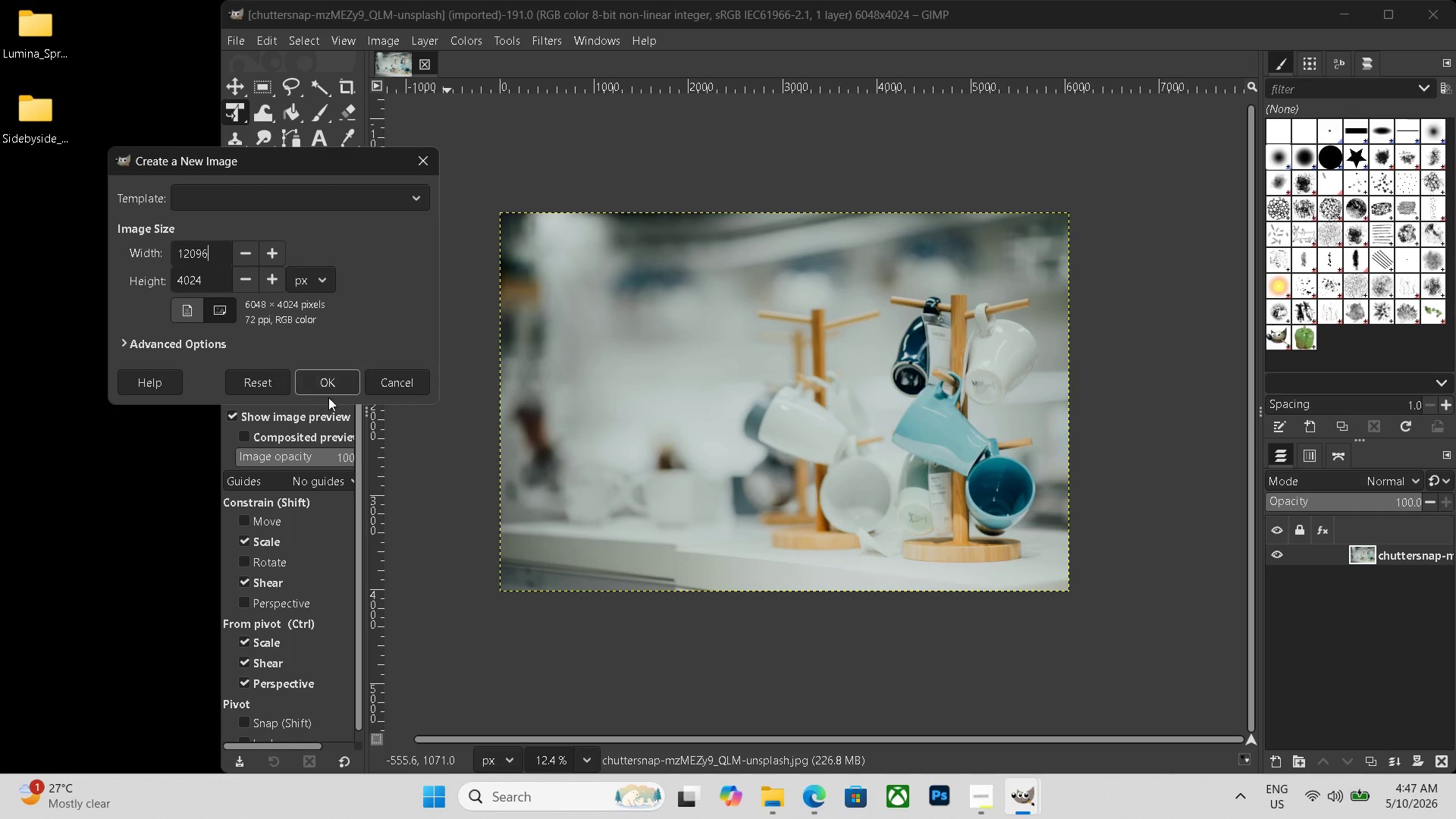 
left_click([338, 386])
 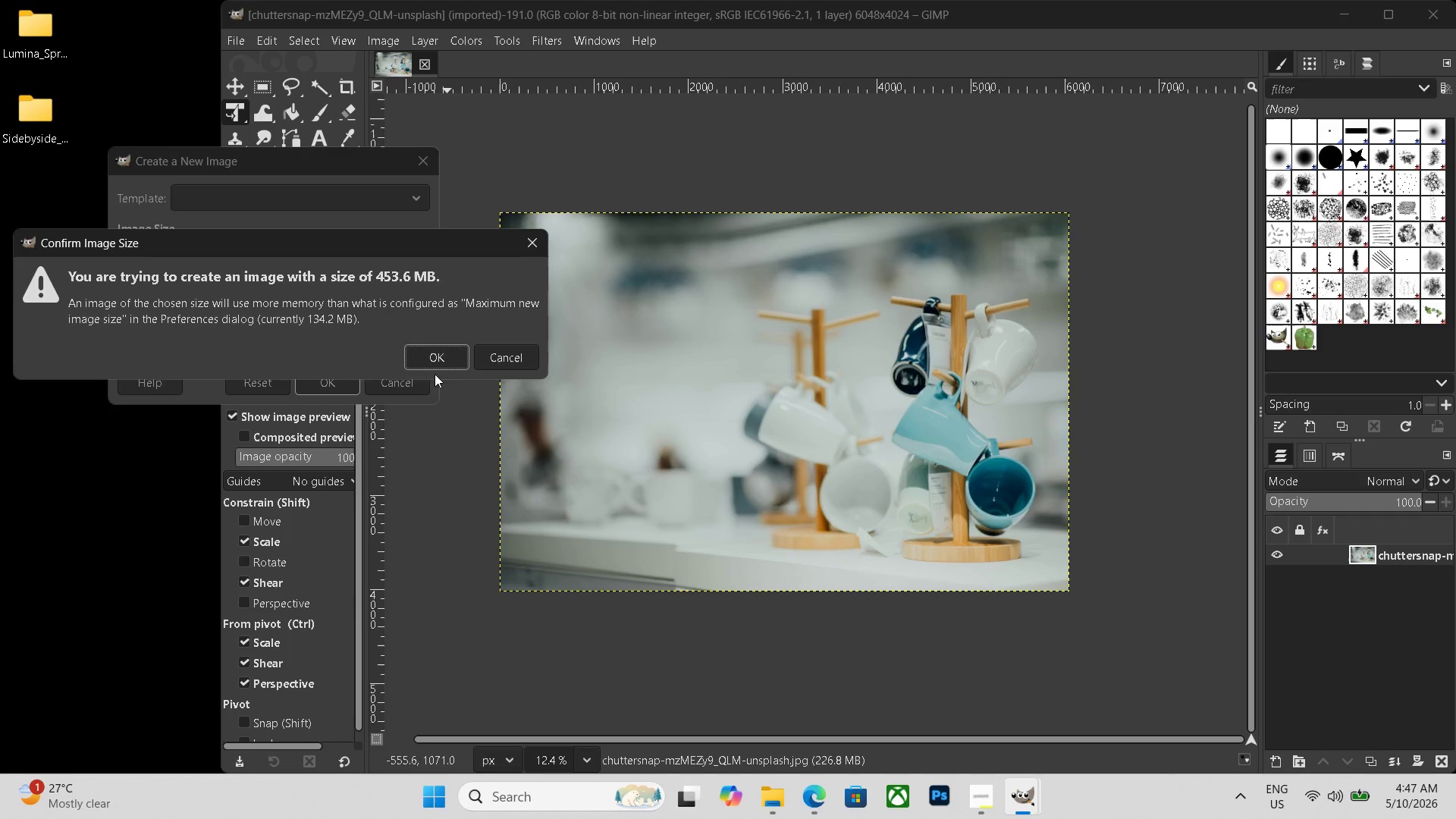 
left_click([435, 359])
 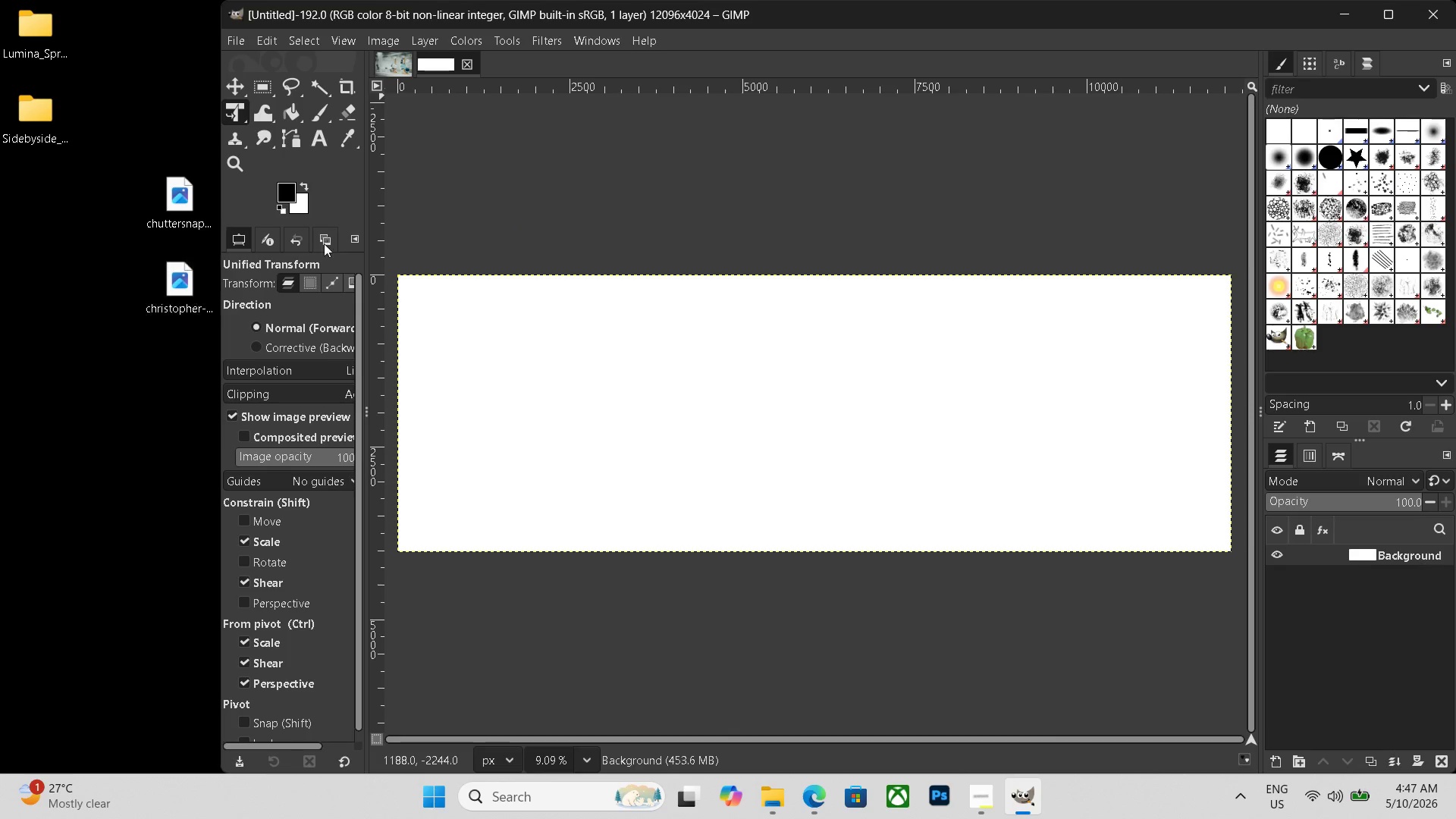 
left_click([444, 65])
 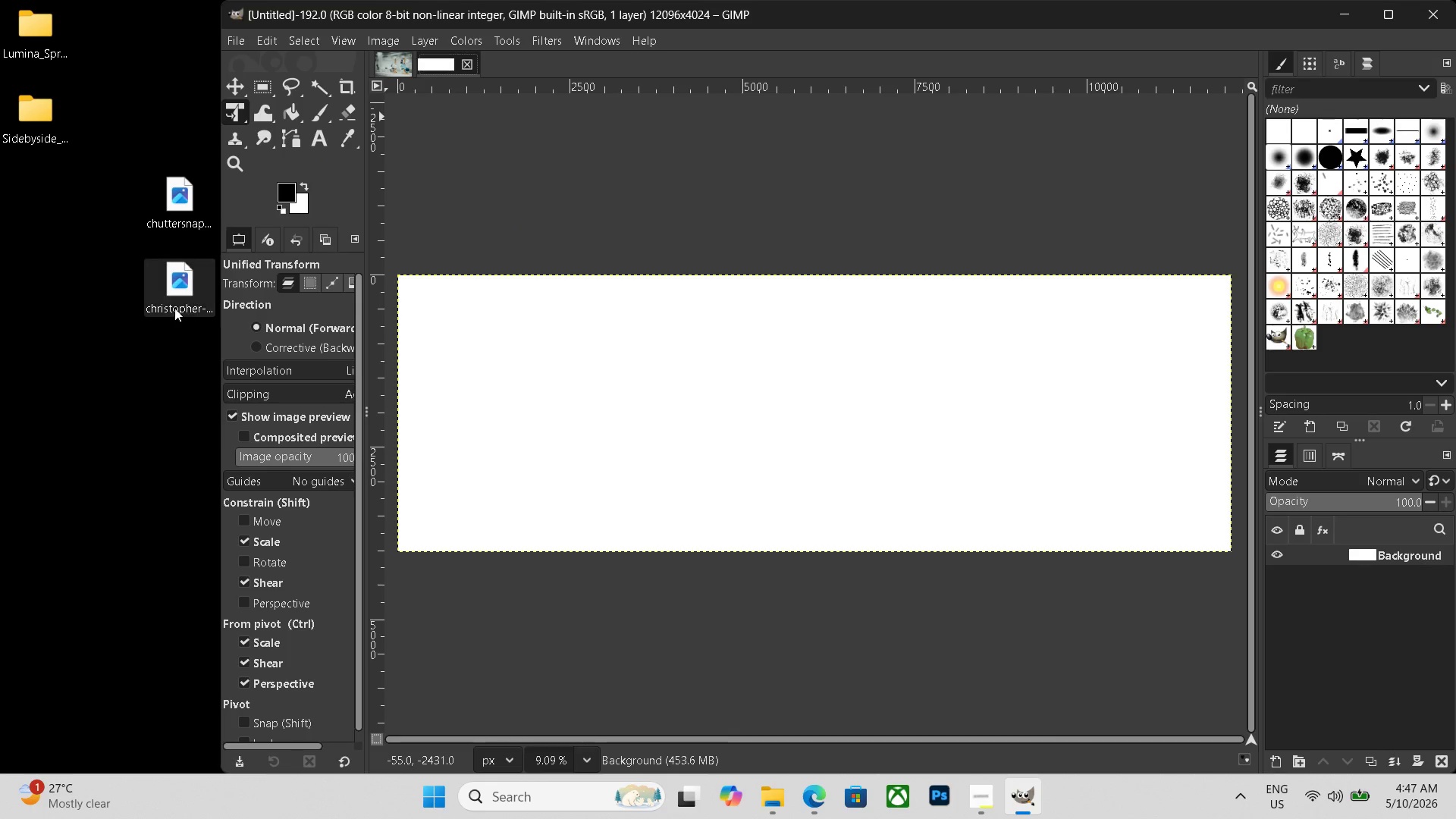 
left_click_drag(start_coordinate=[174, 218], to_coordinate=[453, 375])
 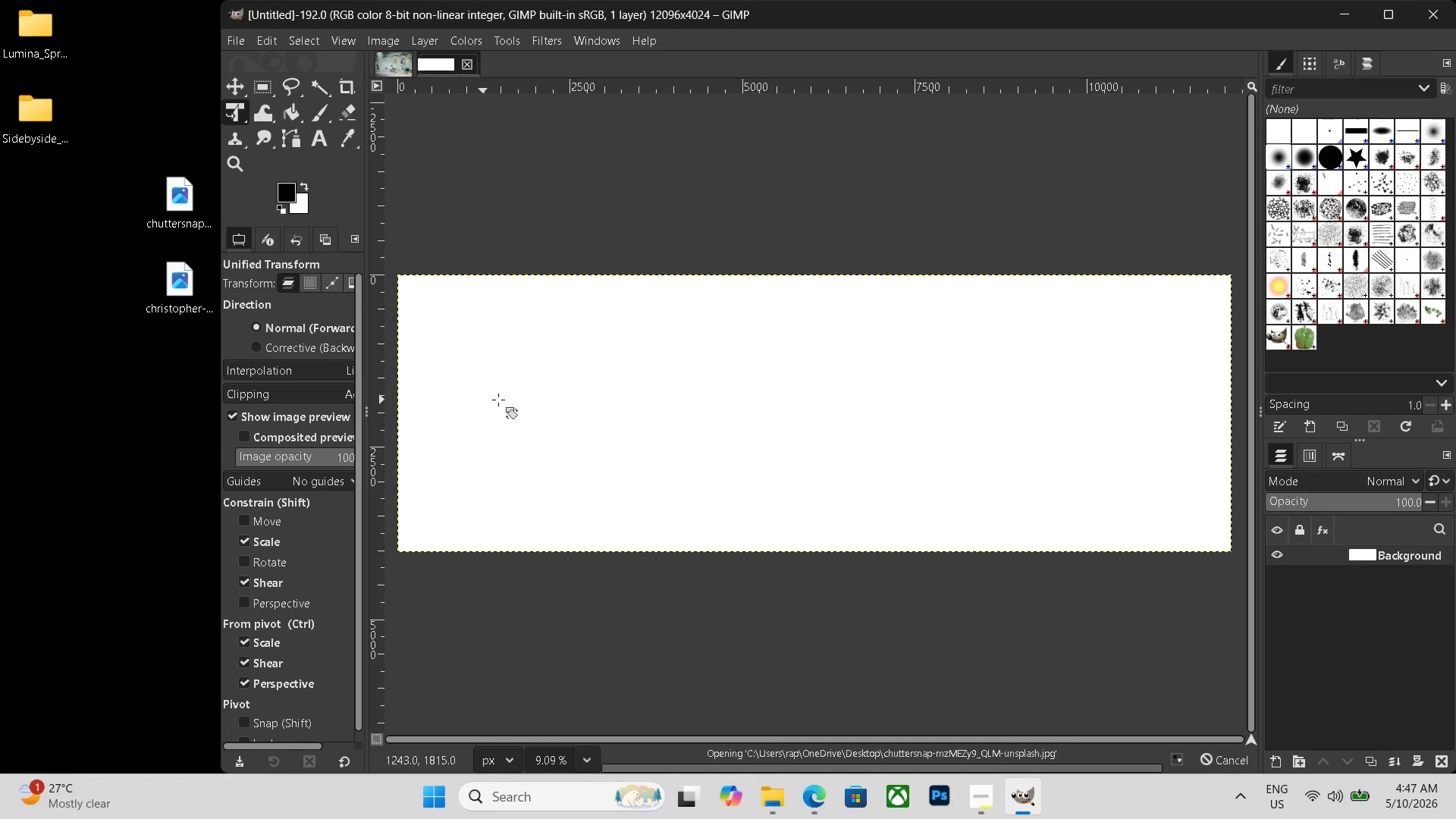 
key(Control+ControlLeft)
 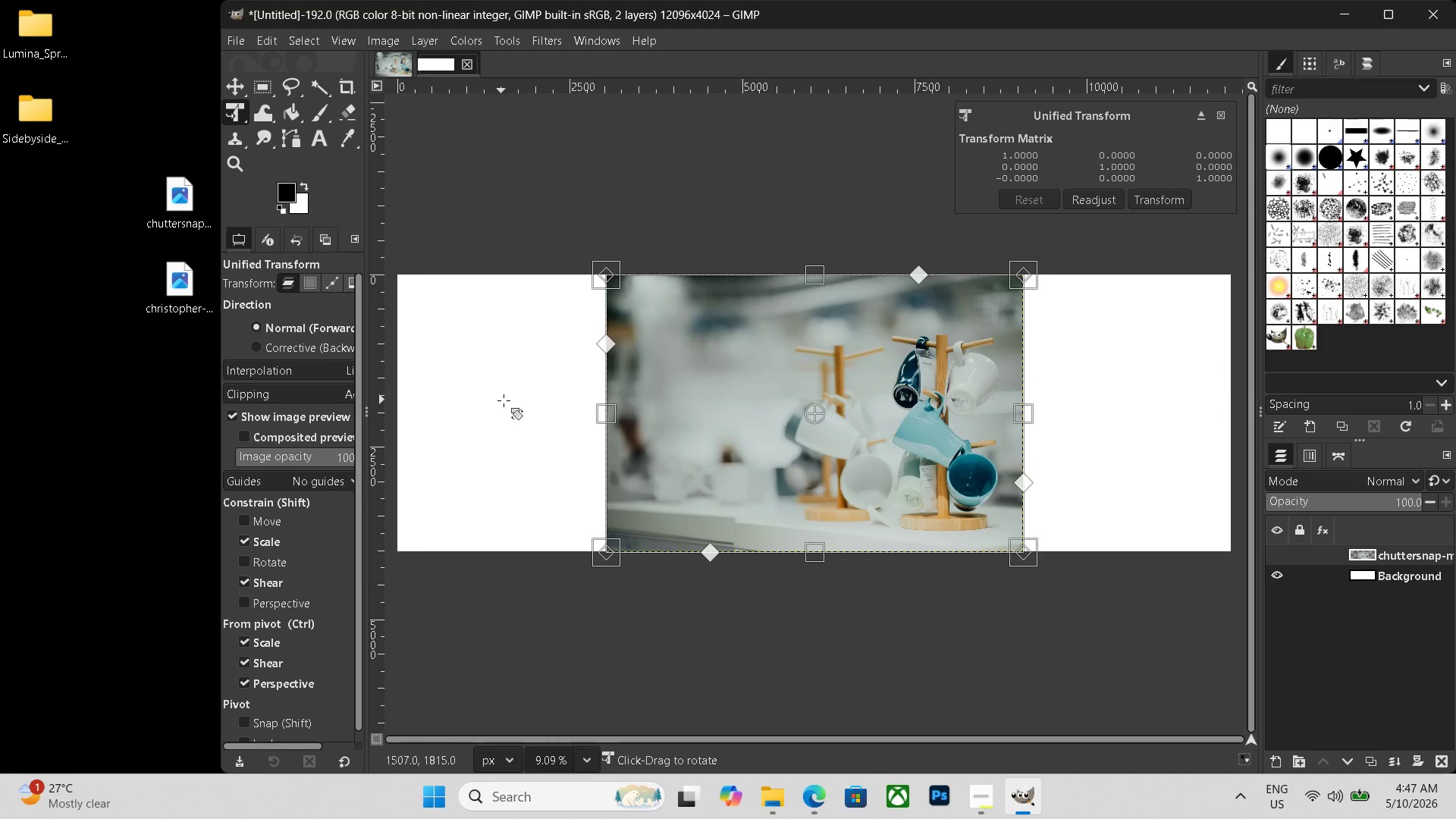 
scroll: coordinate [504, 400], scroll_direction: down, amount: 3.0
 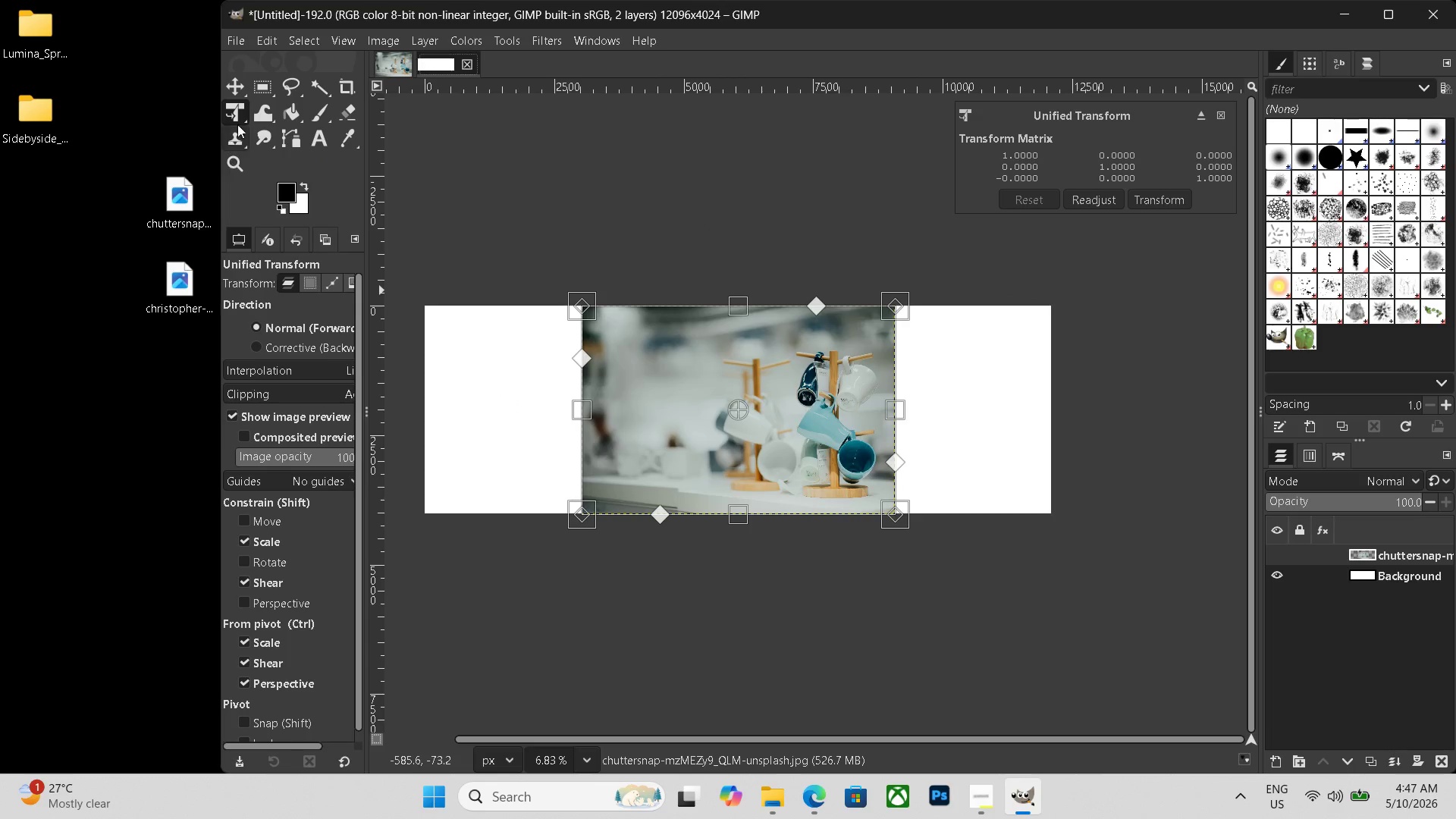 
left_click([241, 112])
 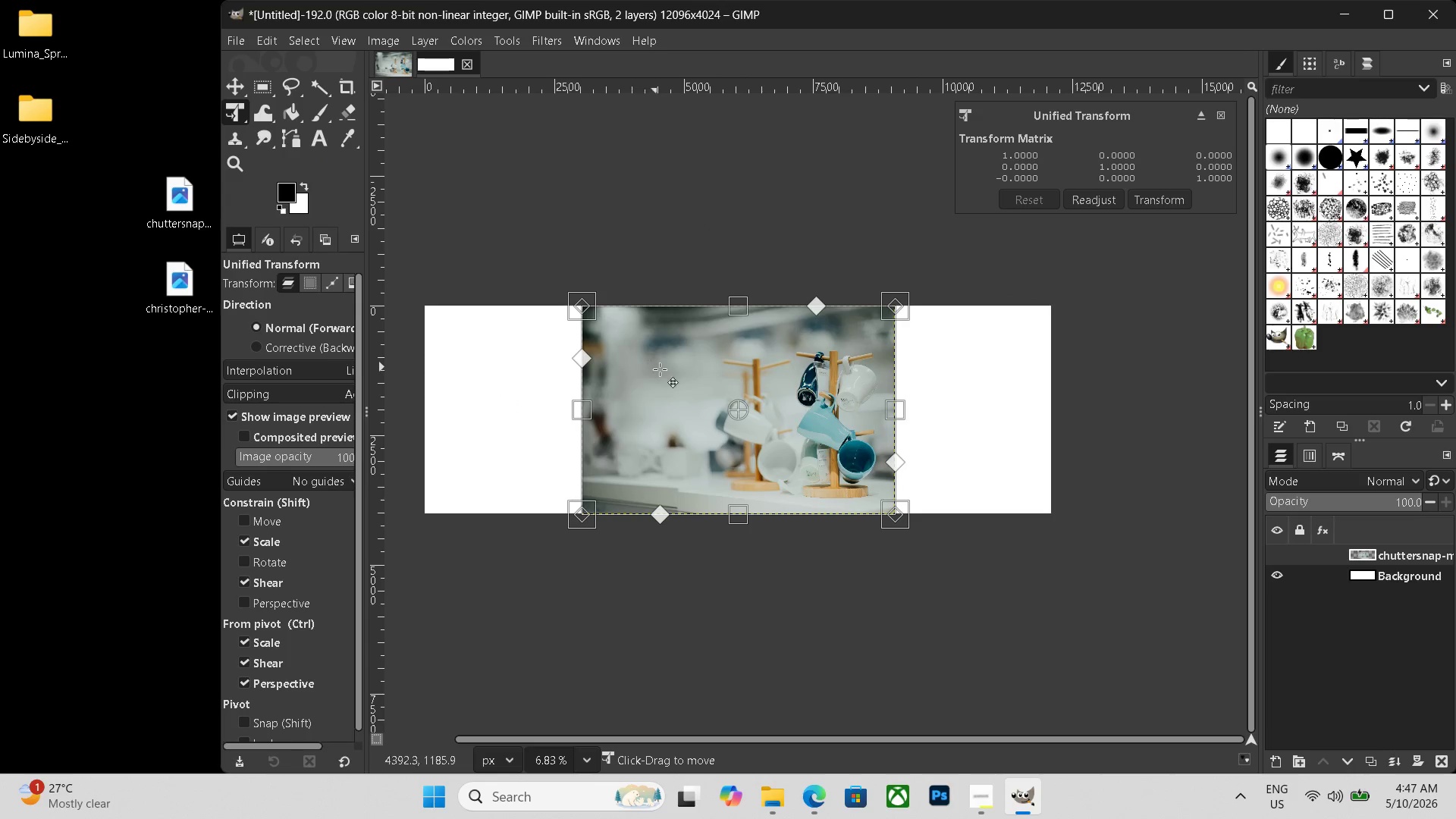 
left_click_drag(start_coordinate=[717, 385], to_coordinate=[558, 383])
 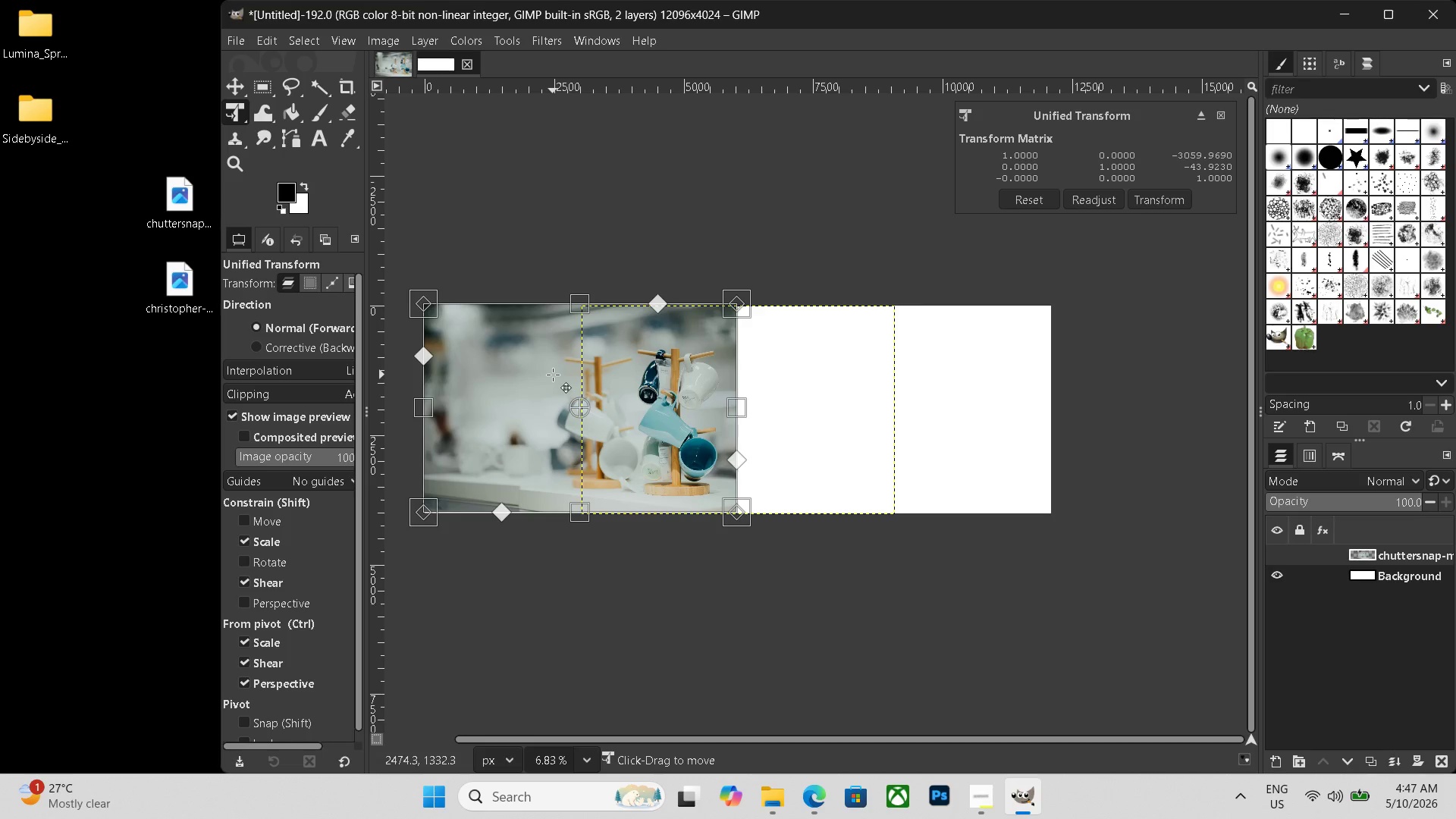 
key(Enter)
 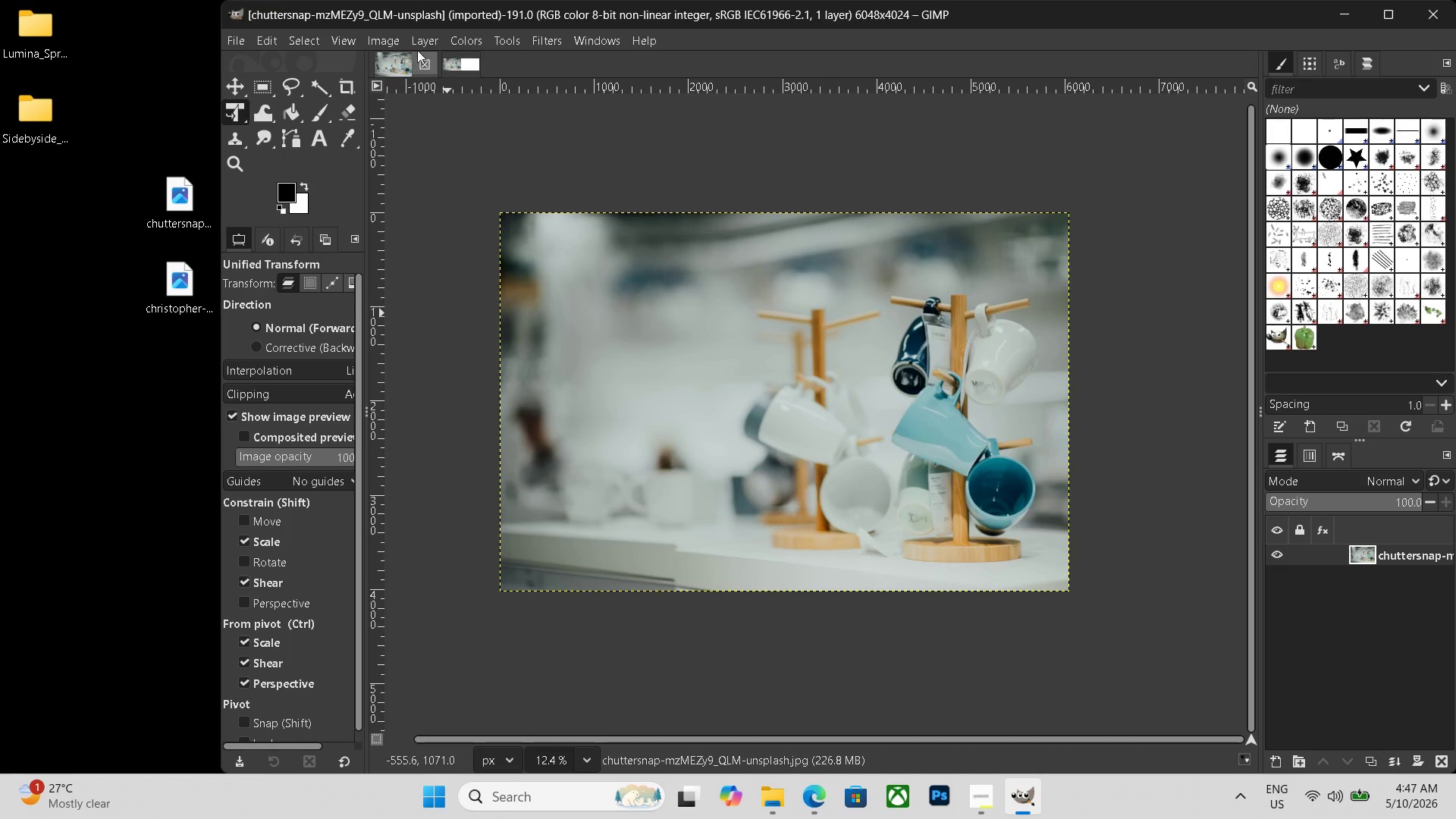 
left_click([422, 42])
 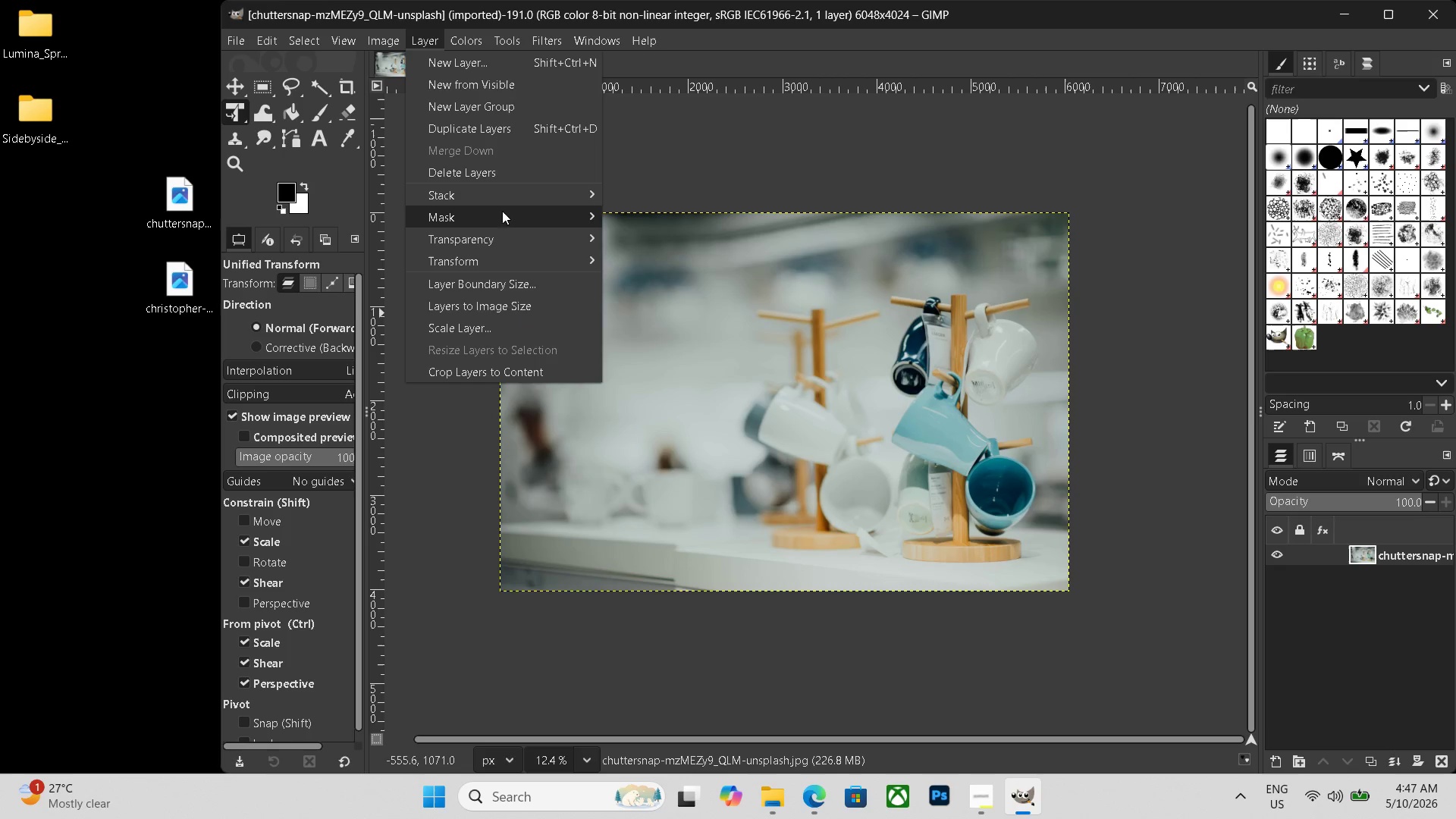 
mouse_move([520, 240])
 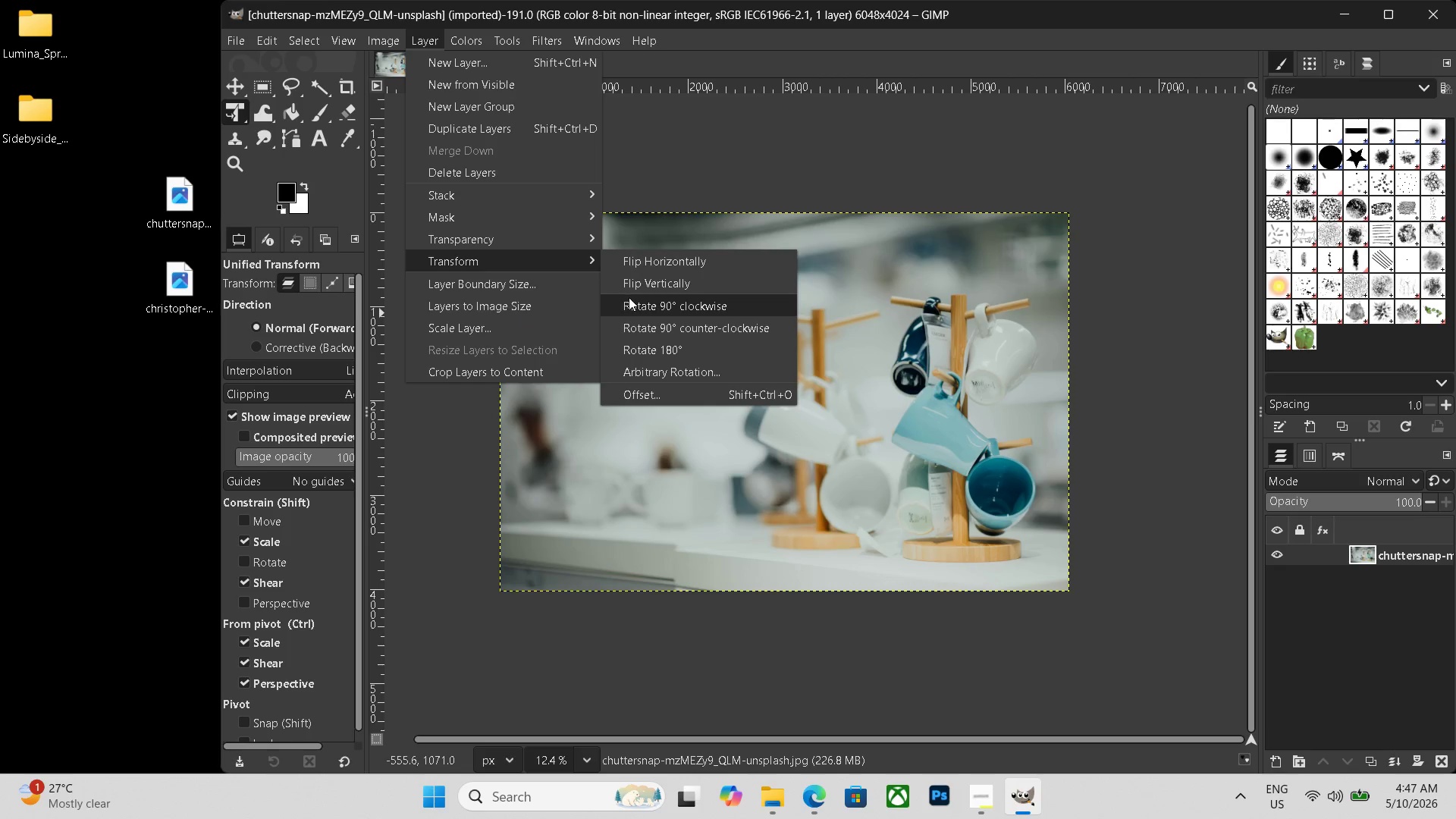 
left_click([654, 262])
 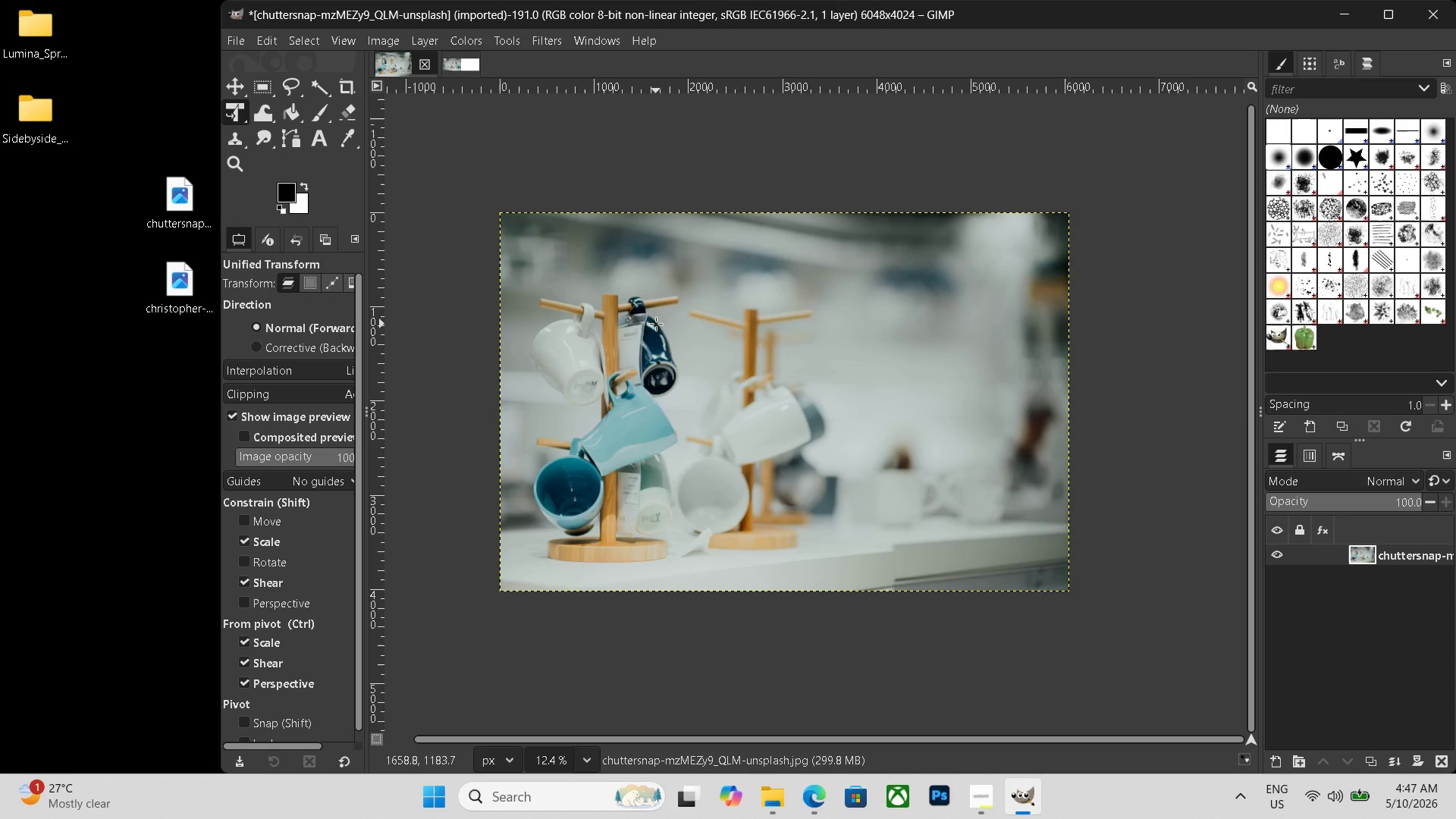 
key(Control+Shift+E)
 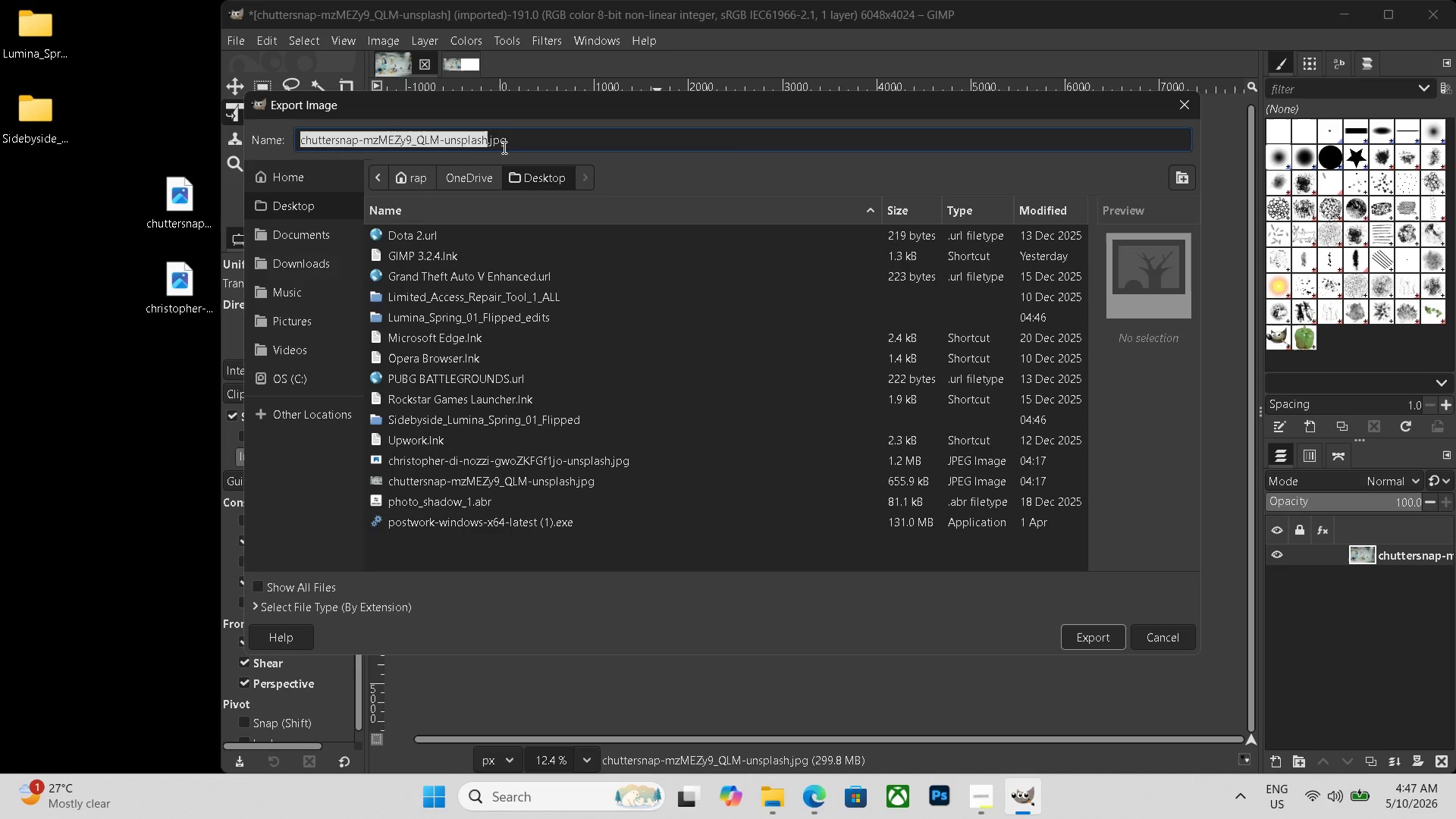 
left_click_drag(start_coordinate=[513, 146], to_coordinate=[122, 110])
 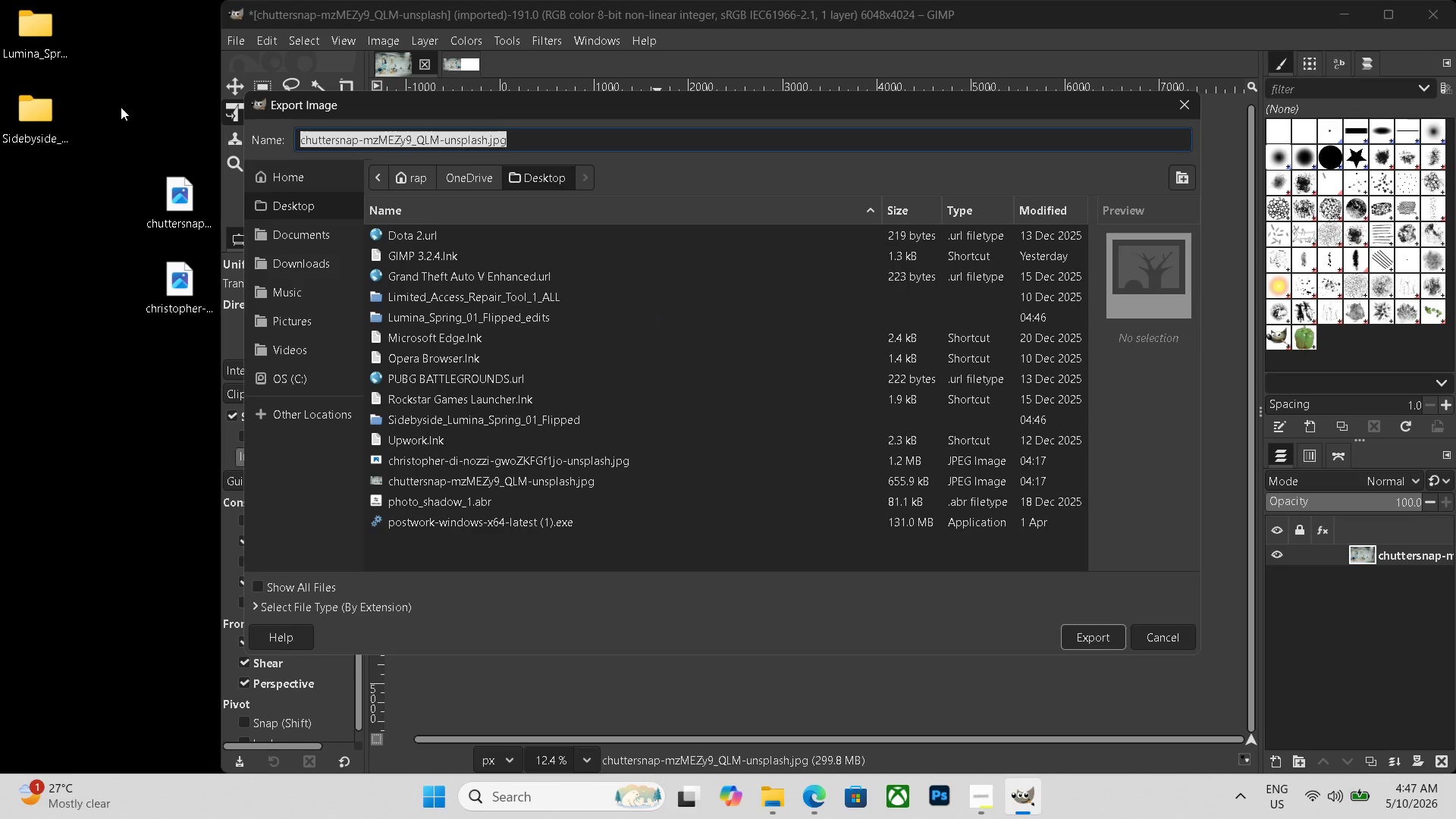 
key(Backspace)
 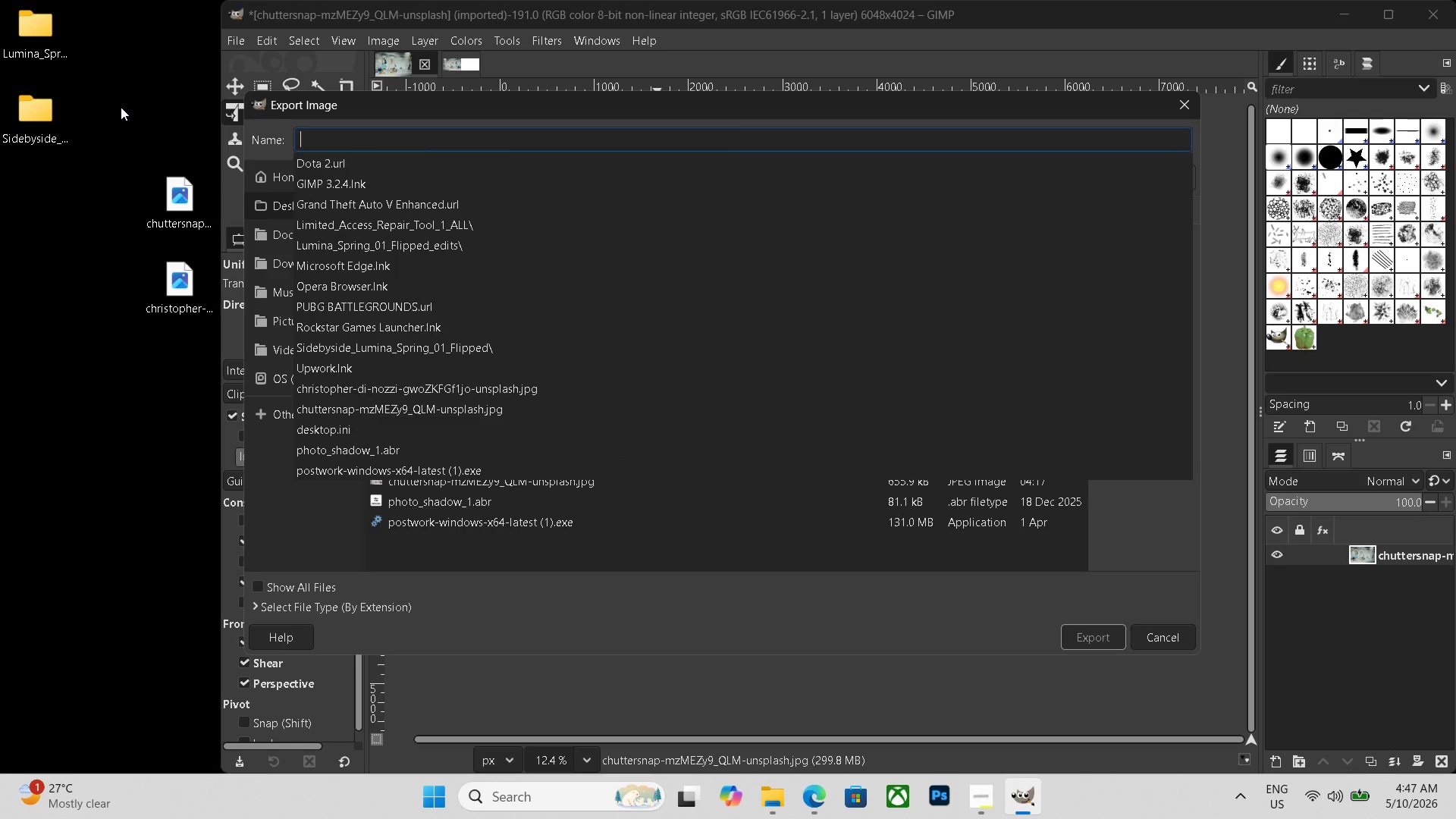 
key(Control+V)
 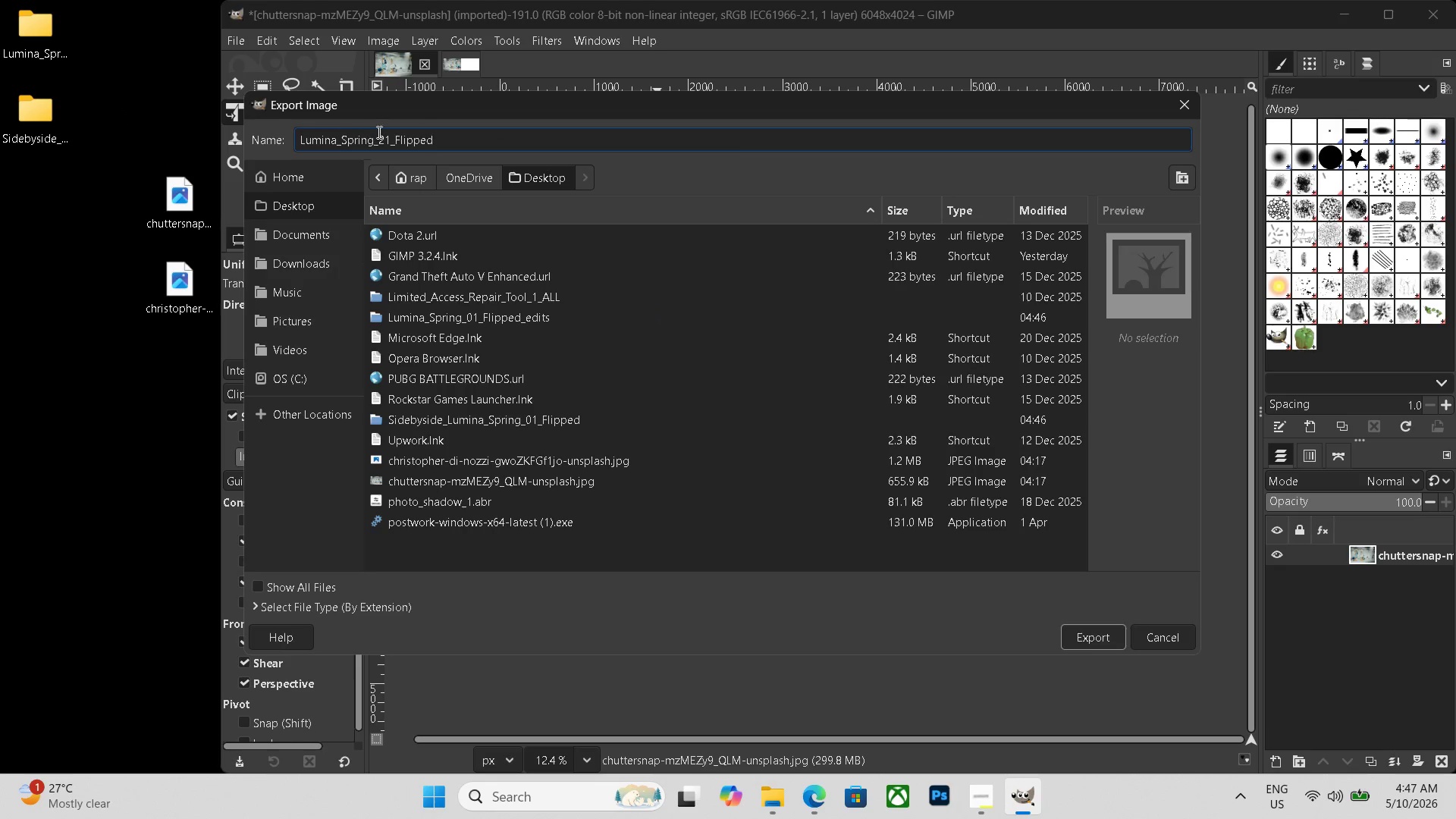 
left_click([391, 137])
 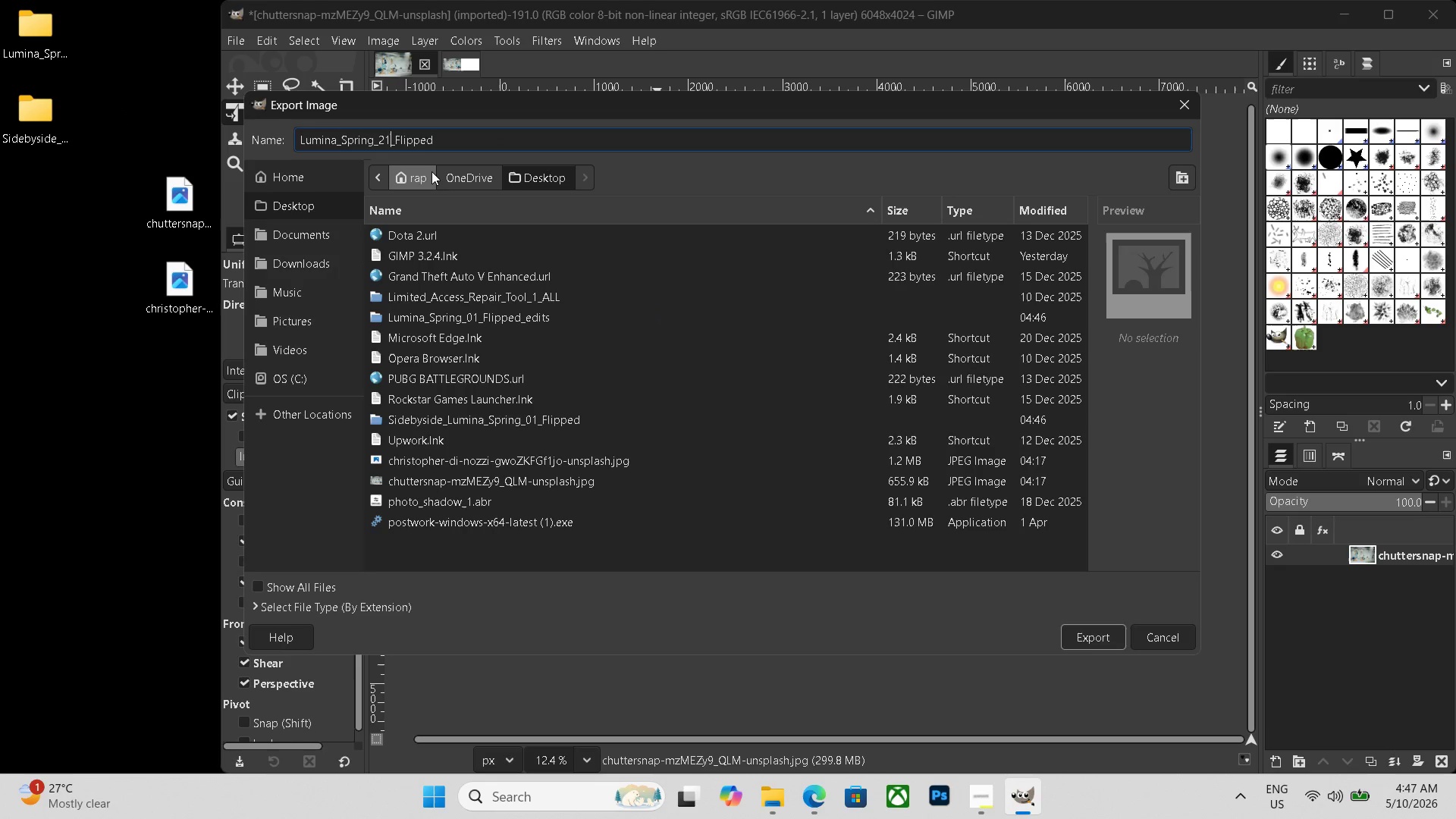 
key(Backspace)
 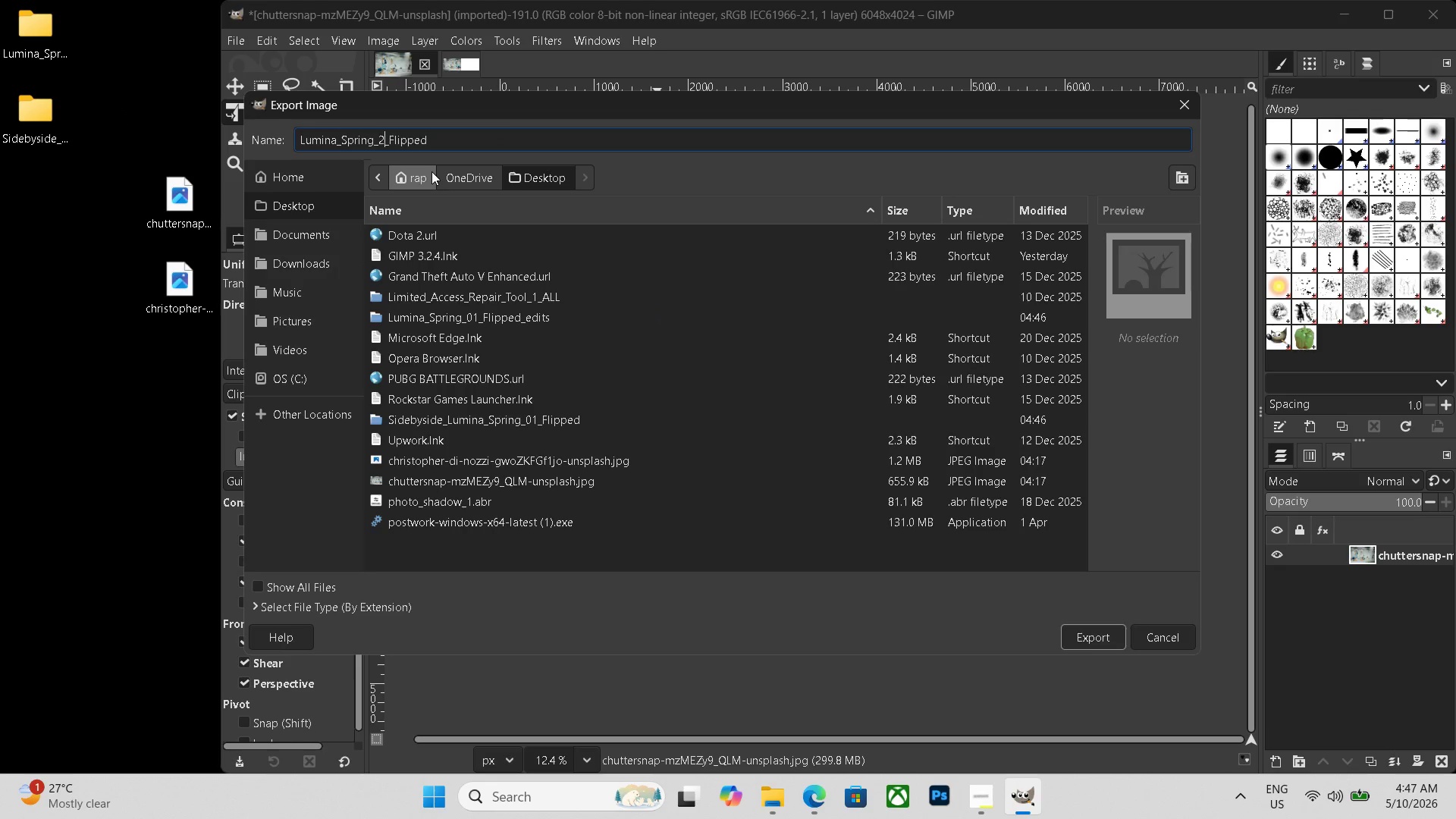 
key(Numpad9)
 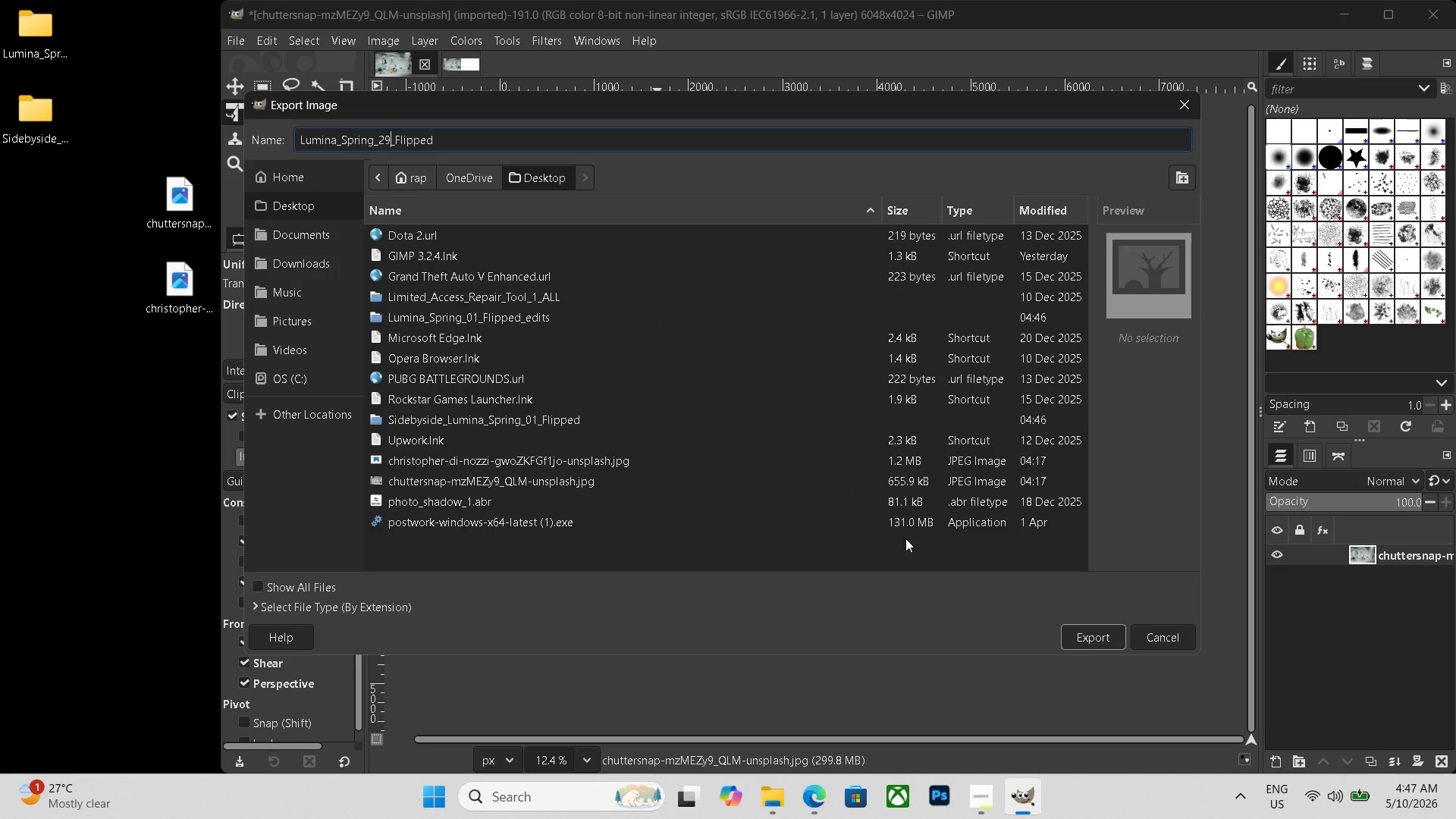 
scroll: coordinate [362, 461], scroll_direction: down, amount: 8.0
 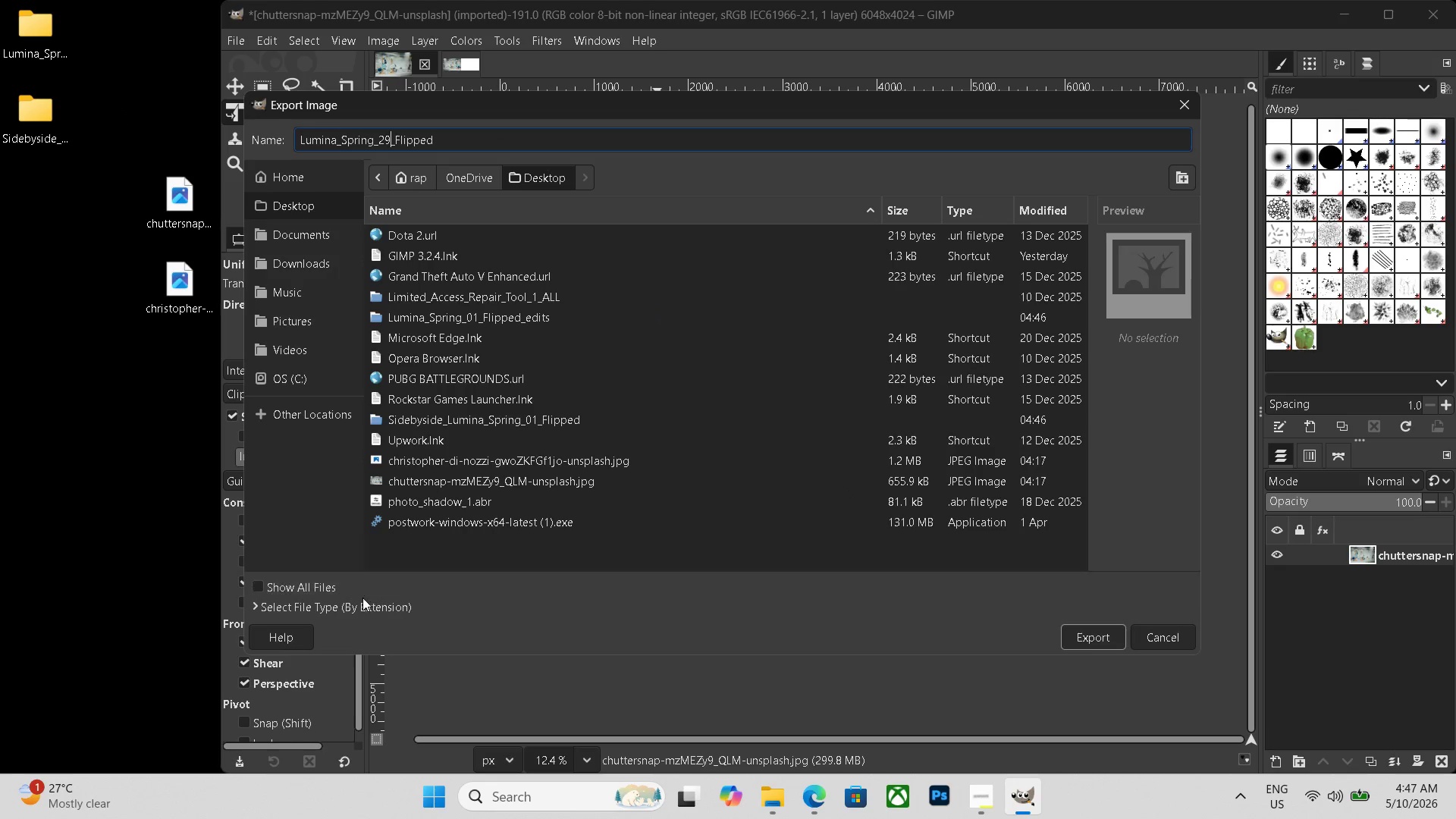 
left_click([358, 609])
 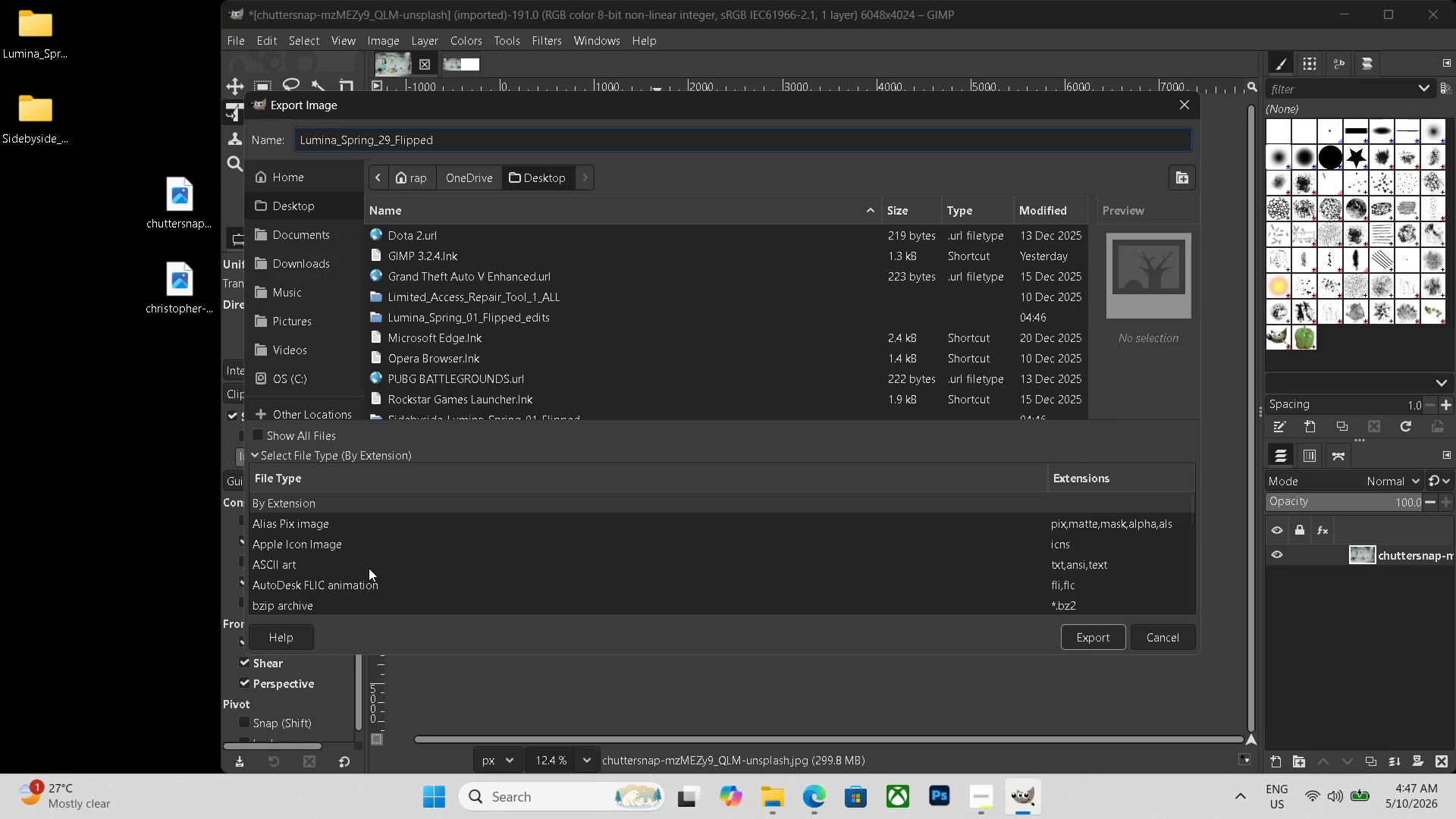 
scroll: coordinate [347, 579], scroll_direction: down, amount: 19.0
 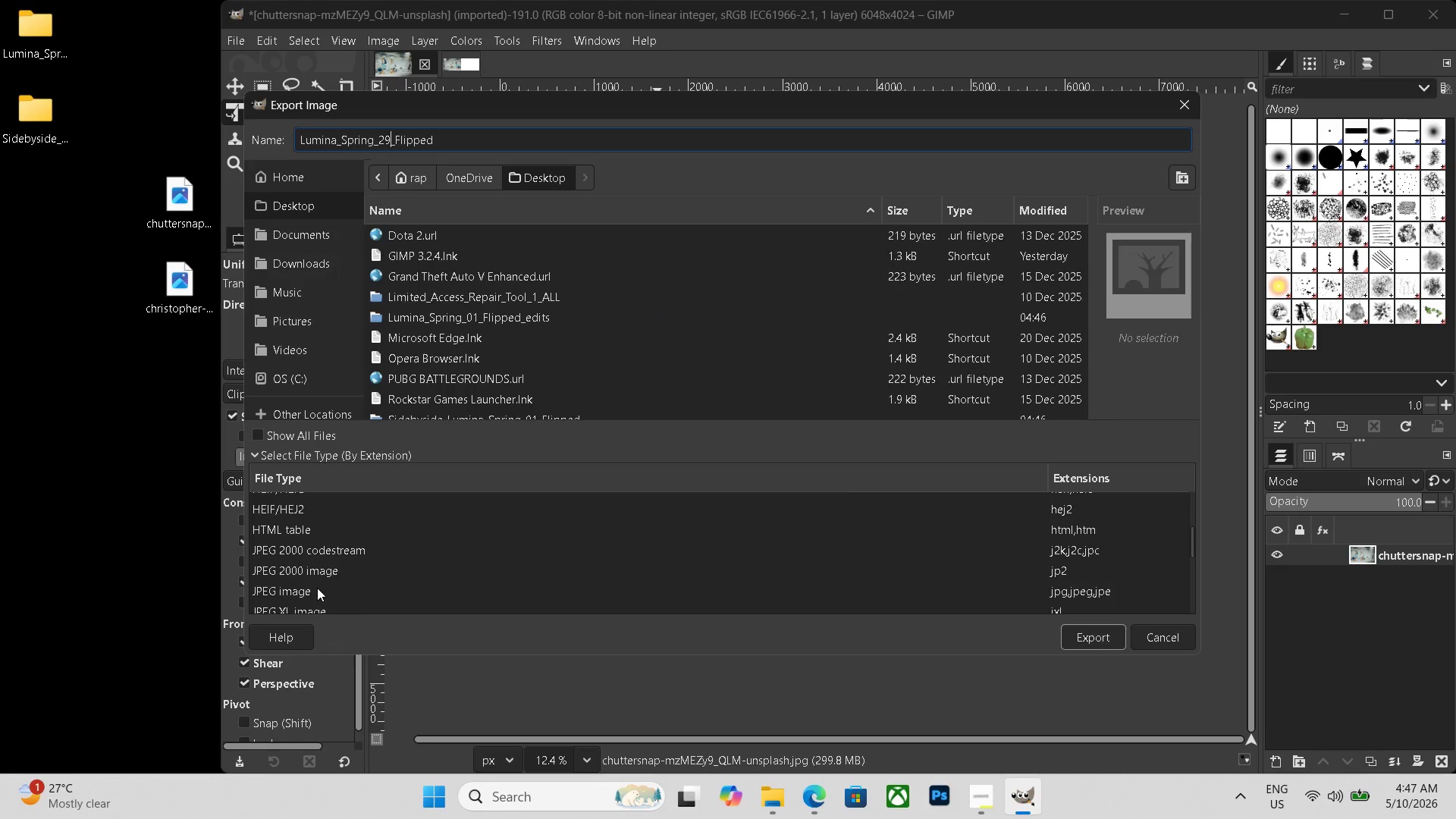 
left_click([309, 588])
 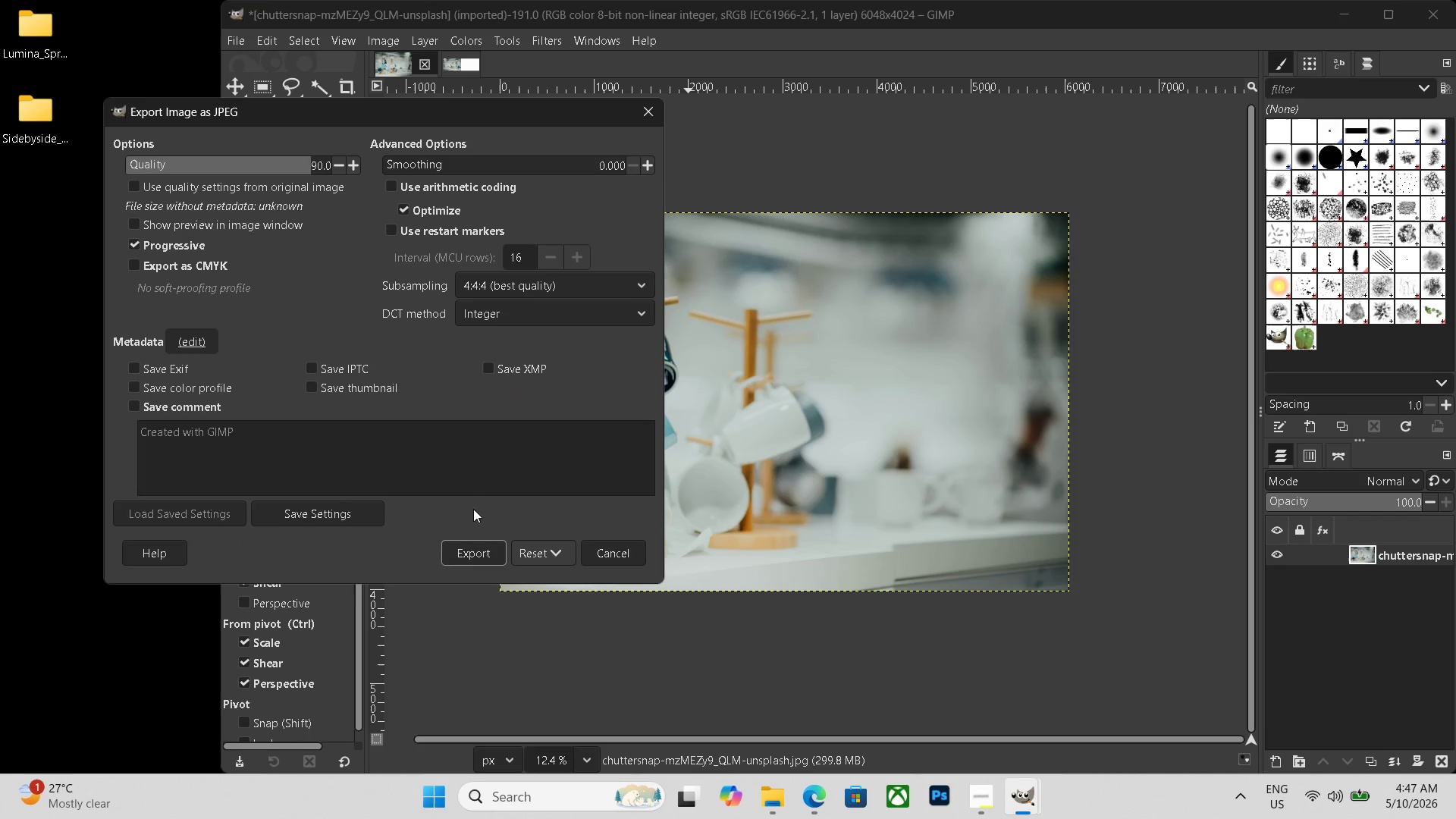 
left_click([478, 544])
 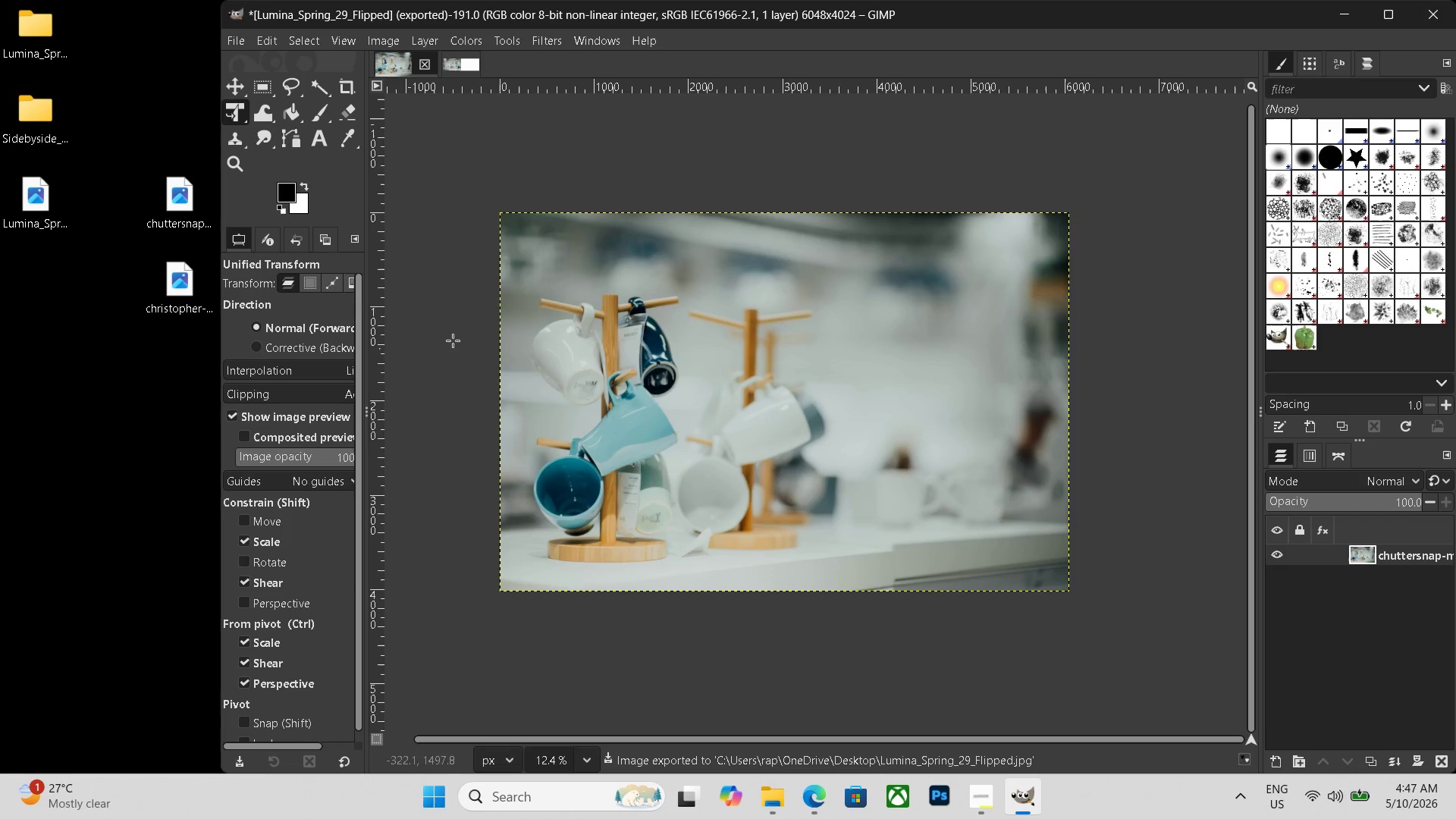 
left_click([466, 67])
 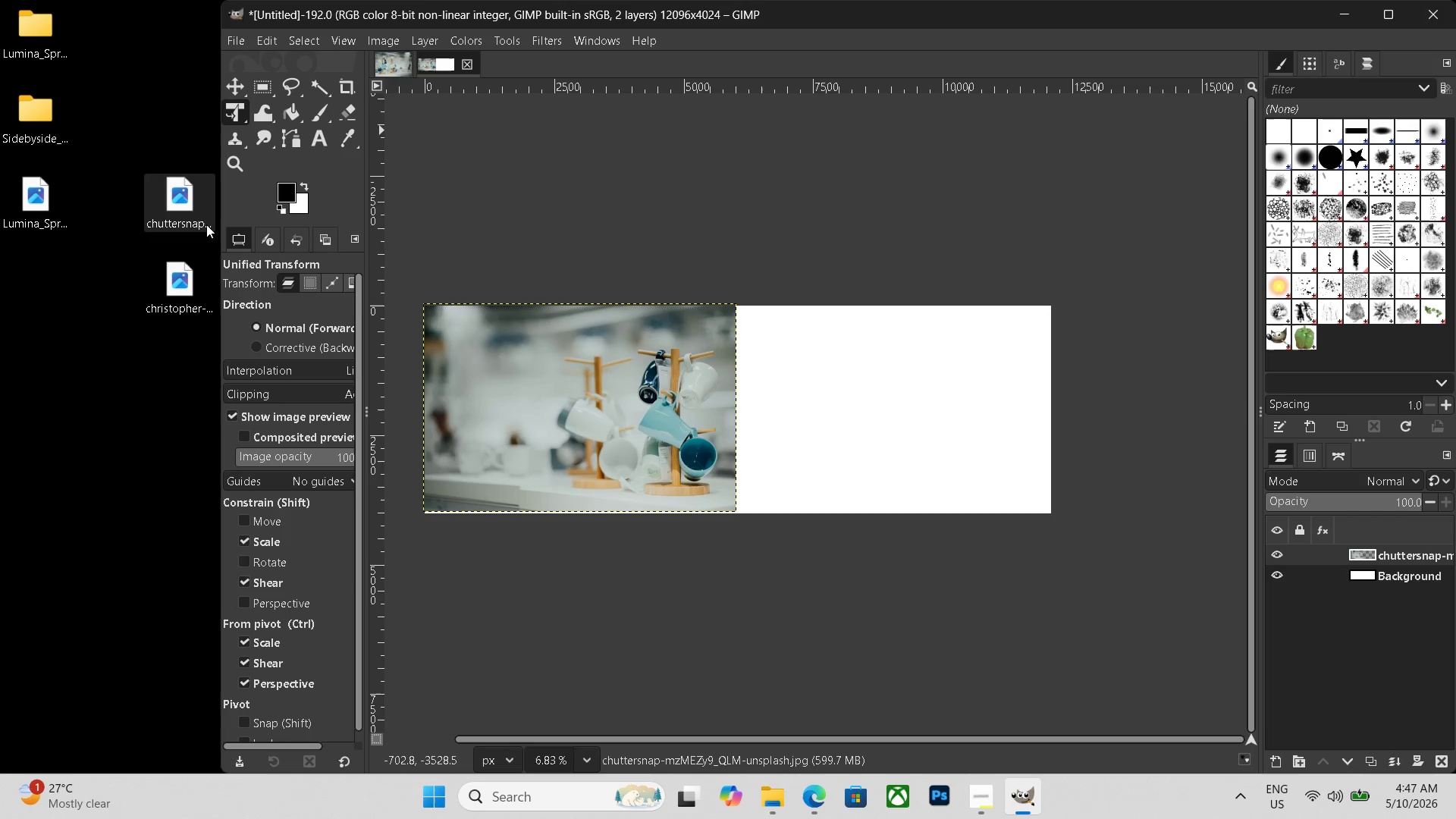 
left_click_drag(start_coordinate=[180, 206], to_coordinate=[919, 372])
 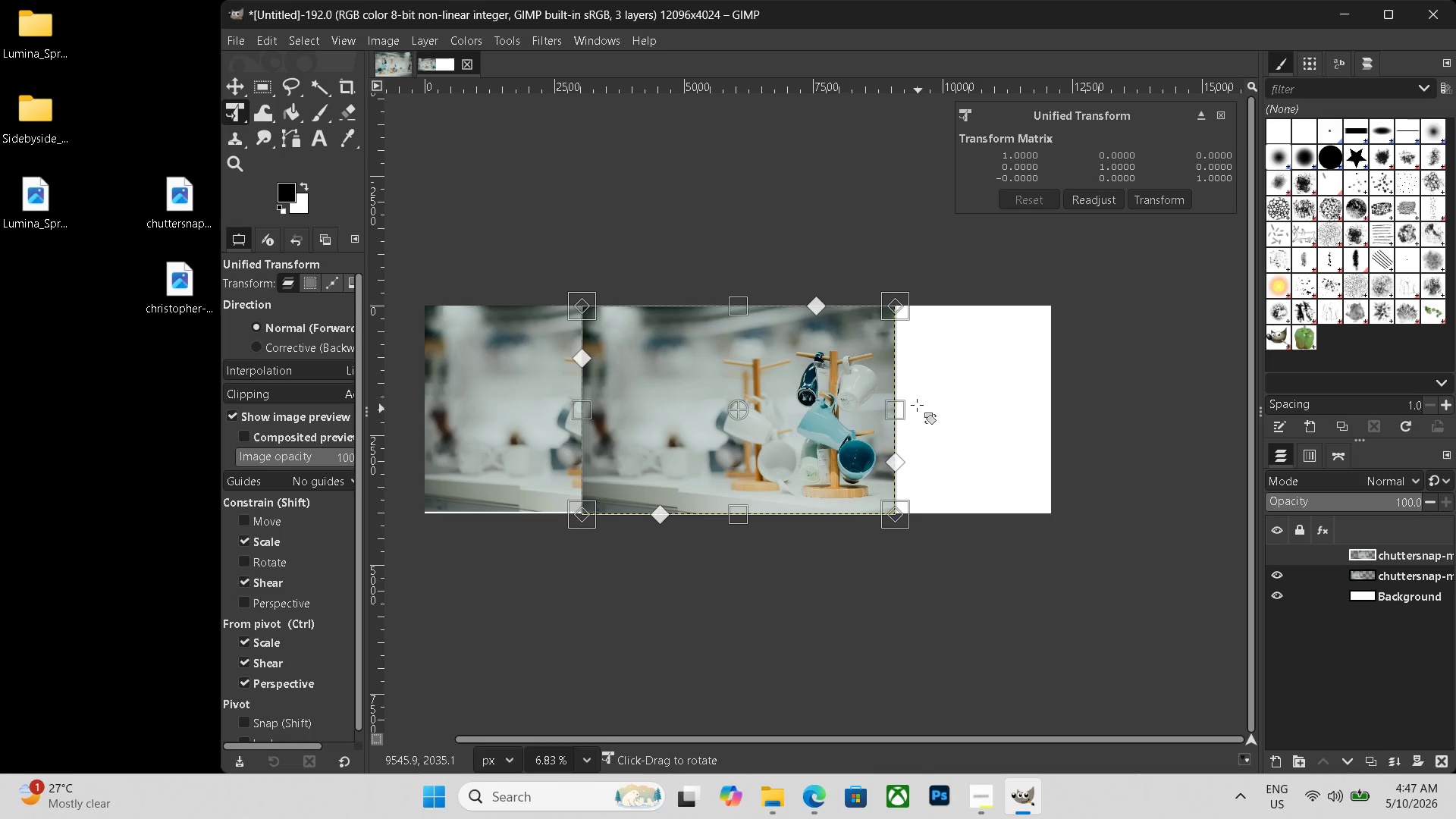 
left_click_drag(start_coordinate=[778, 403], to_coordinate=[930, 406])
 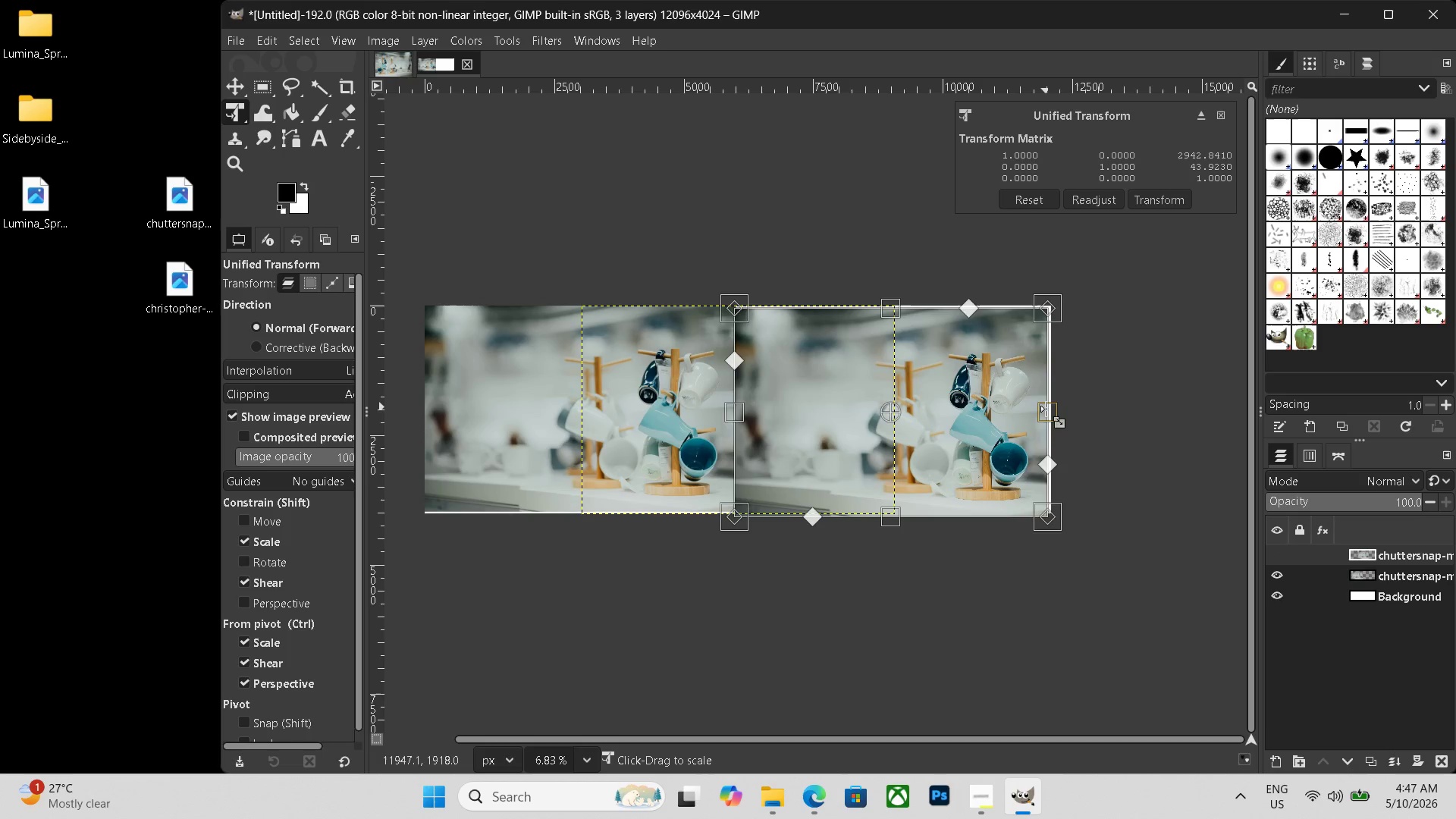 
left_click_drag(start_coordinate=[1046, 410], to_coordinate=[1056, 407])
 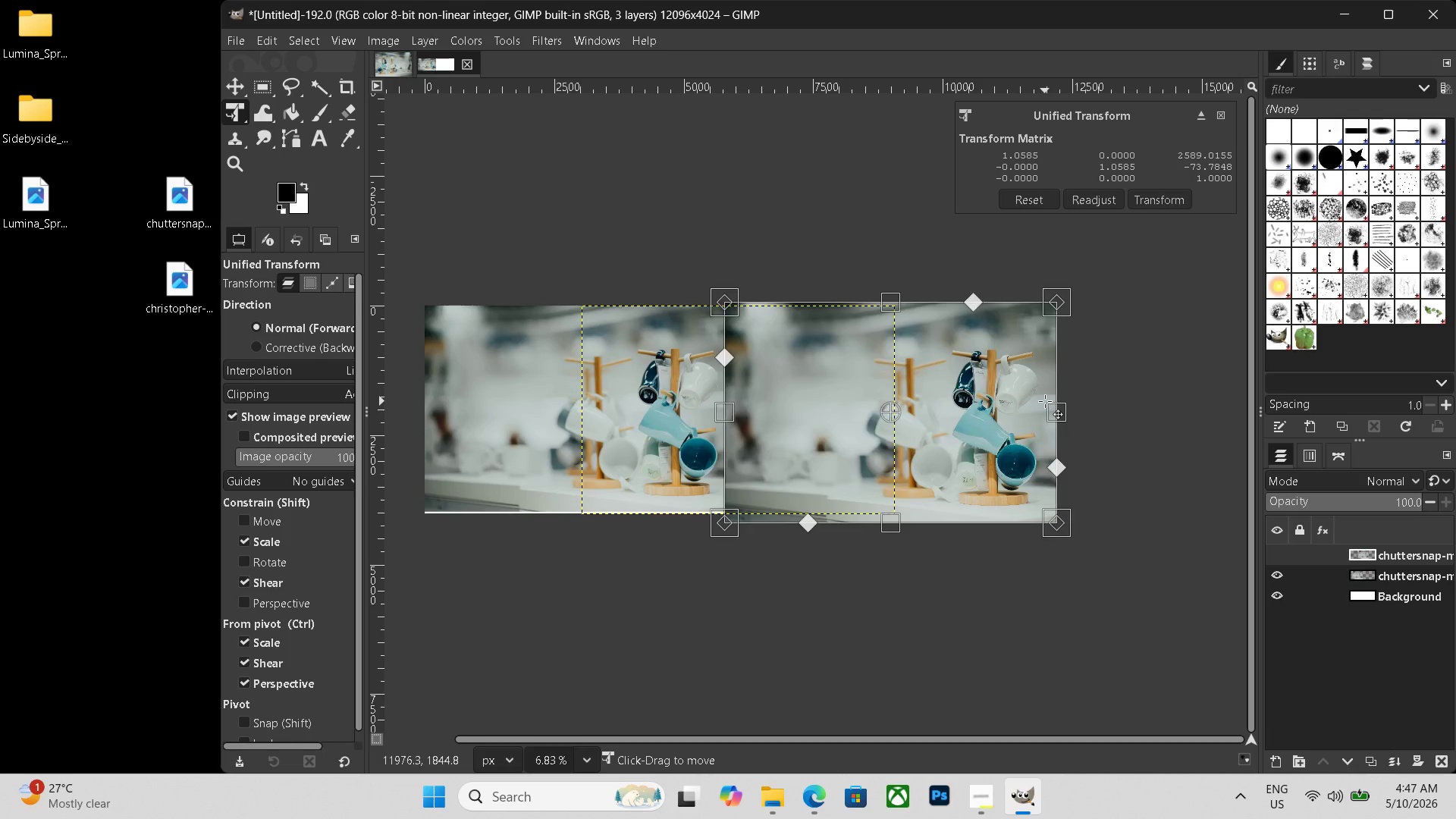 
left_click([710, 648])
 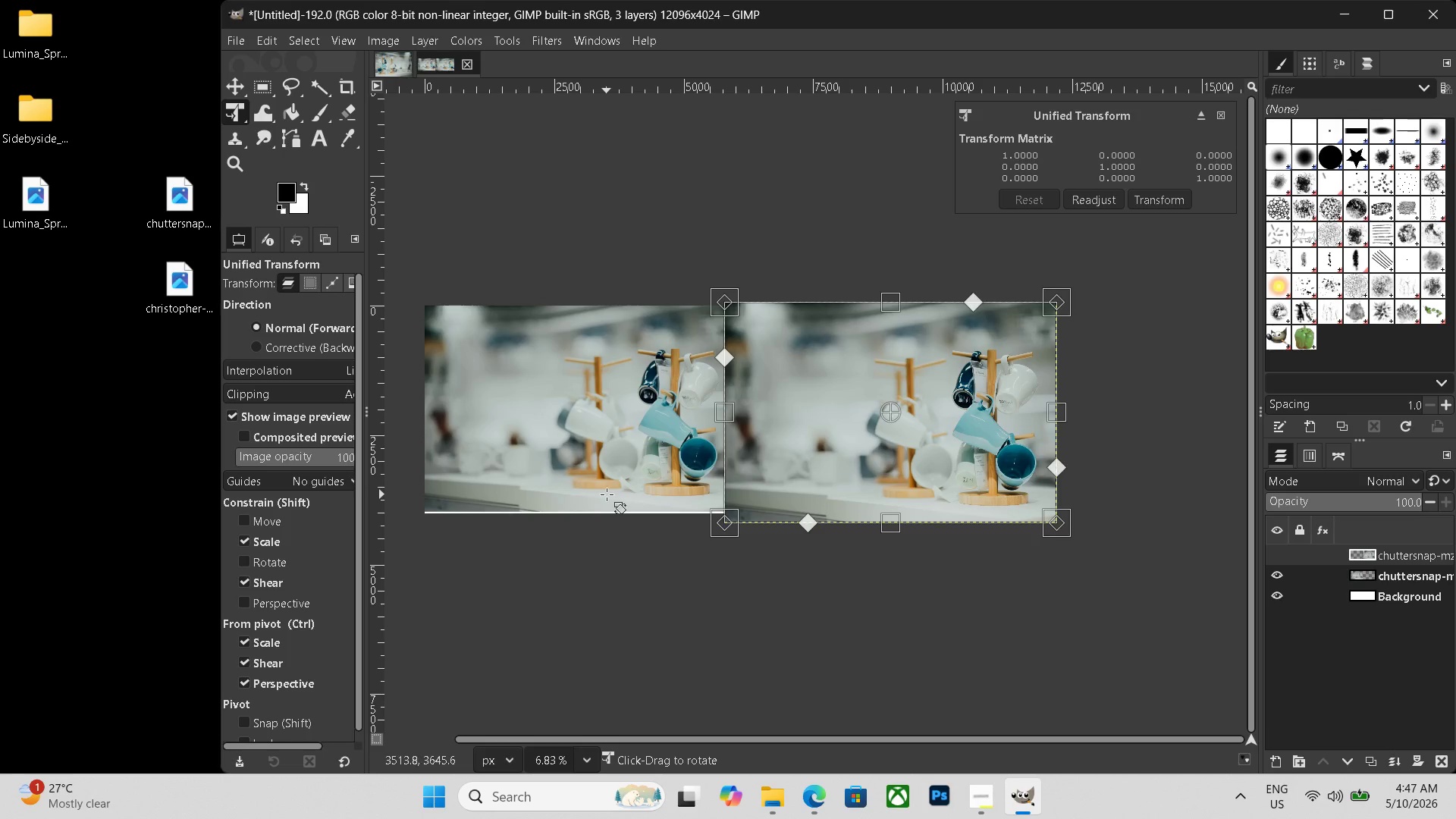 
double_click([572, 443])
 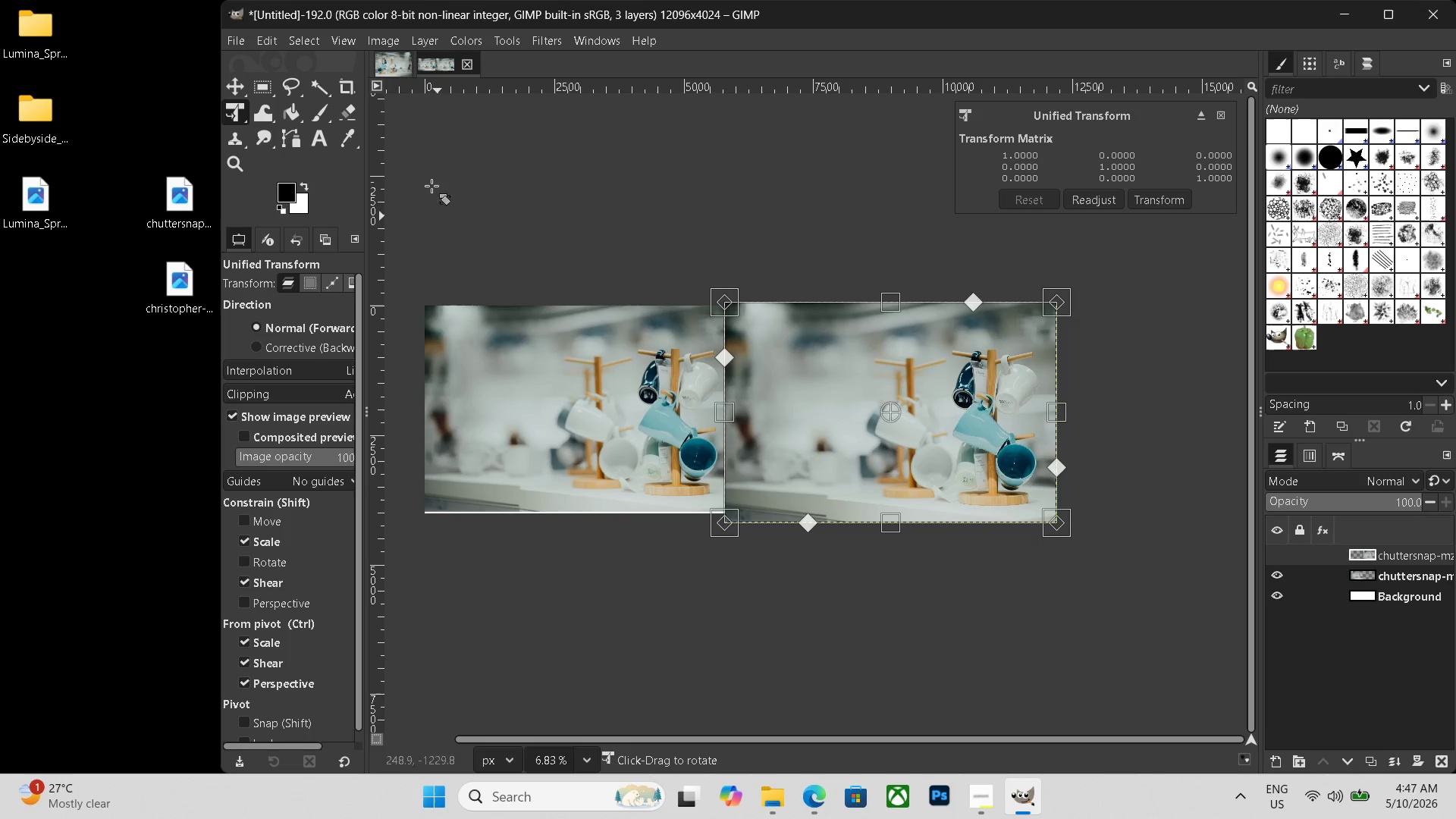 
left_click([322, 133])
 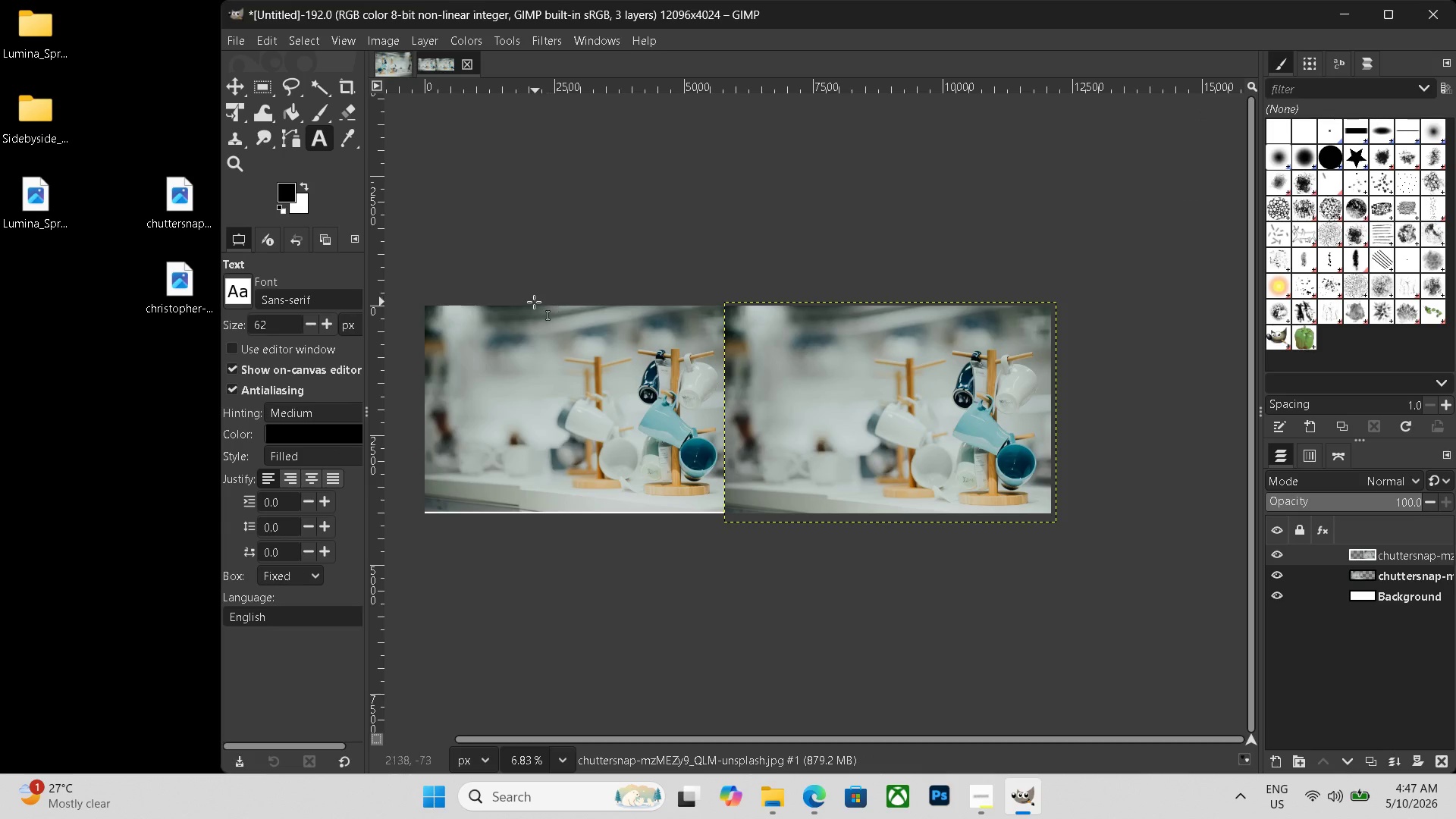 
left_click_drag(start_coordinate=[526, 306], to_coordinate=[929, 350])
 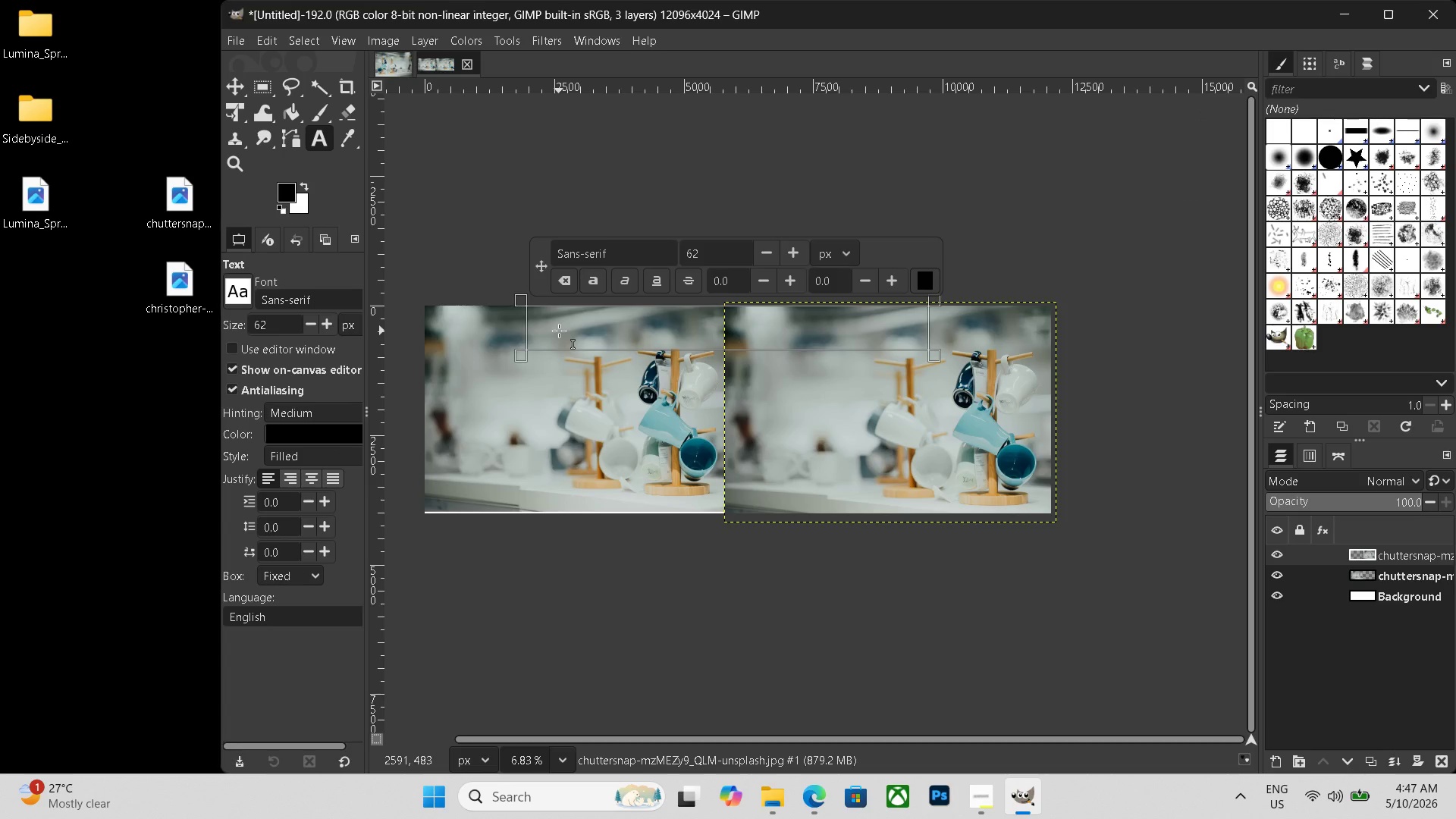 
type(bef)
 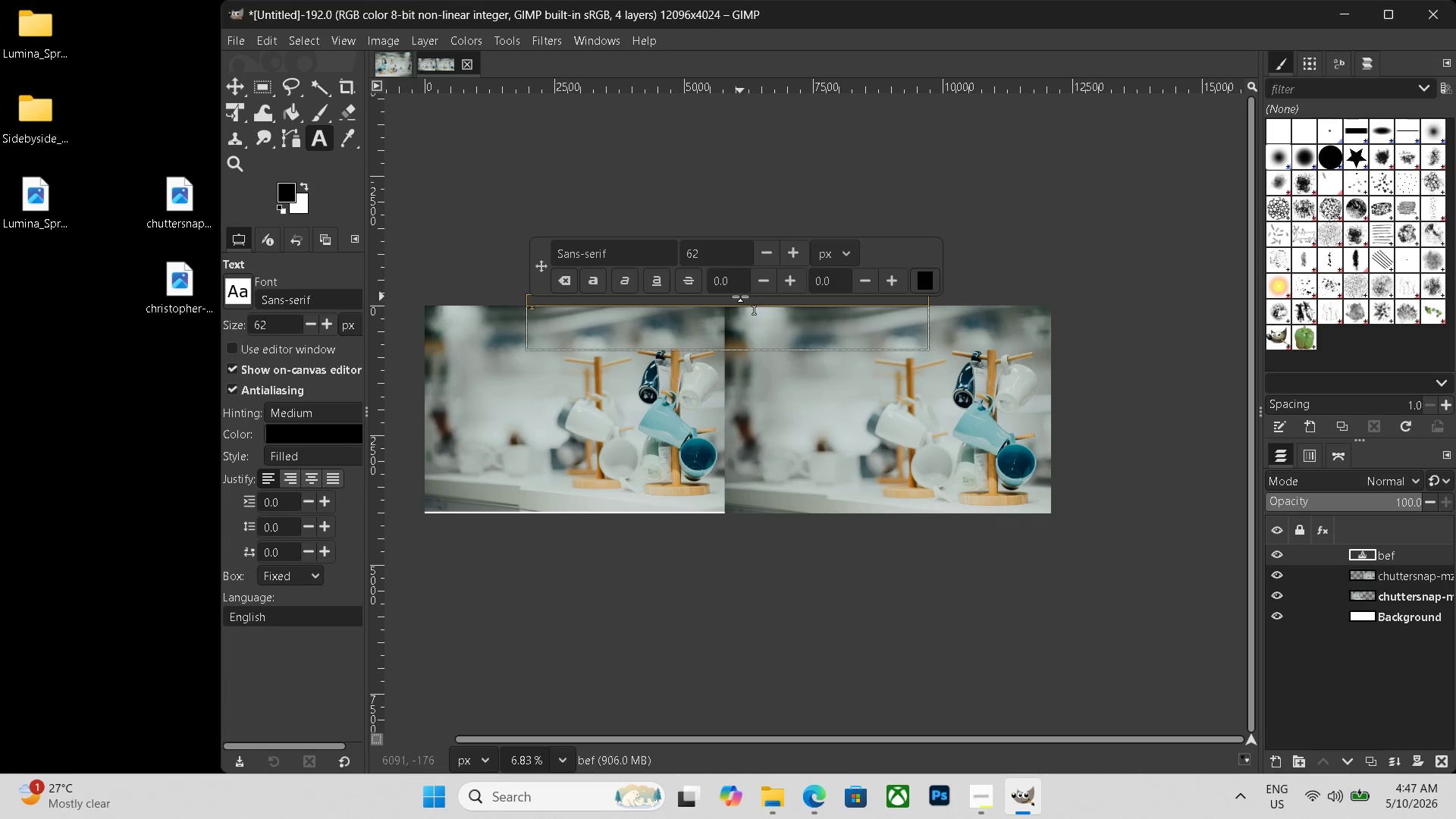 
hold_key(key=Backspace, duration=0.88)
 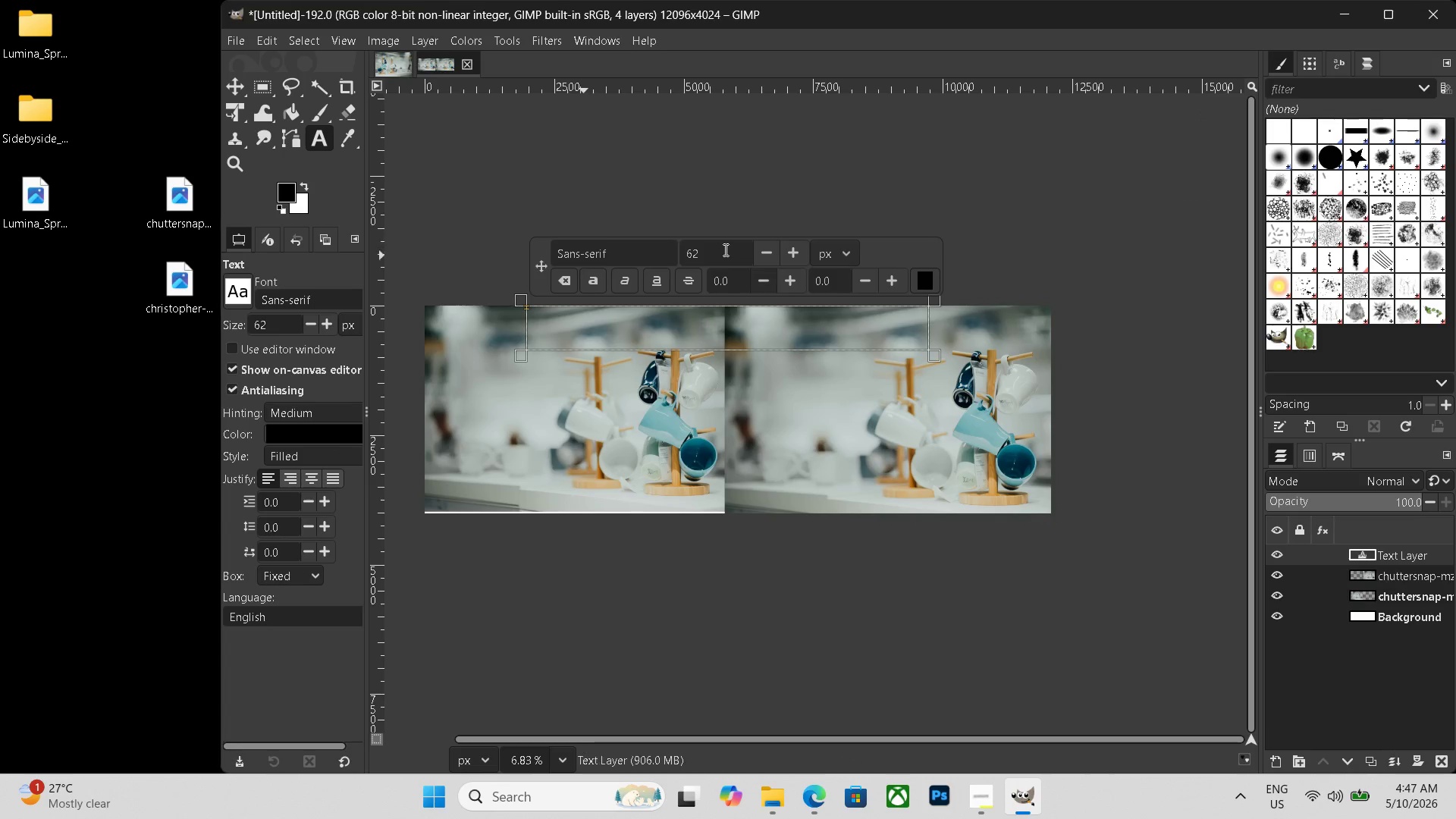 
left_click_drag(start_coordinate=[717, 243], to_coordinate=[668, 249])
 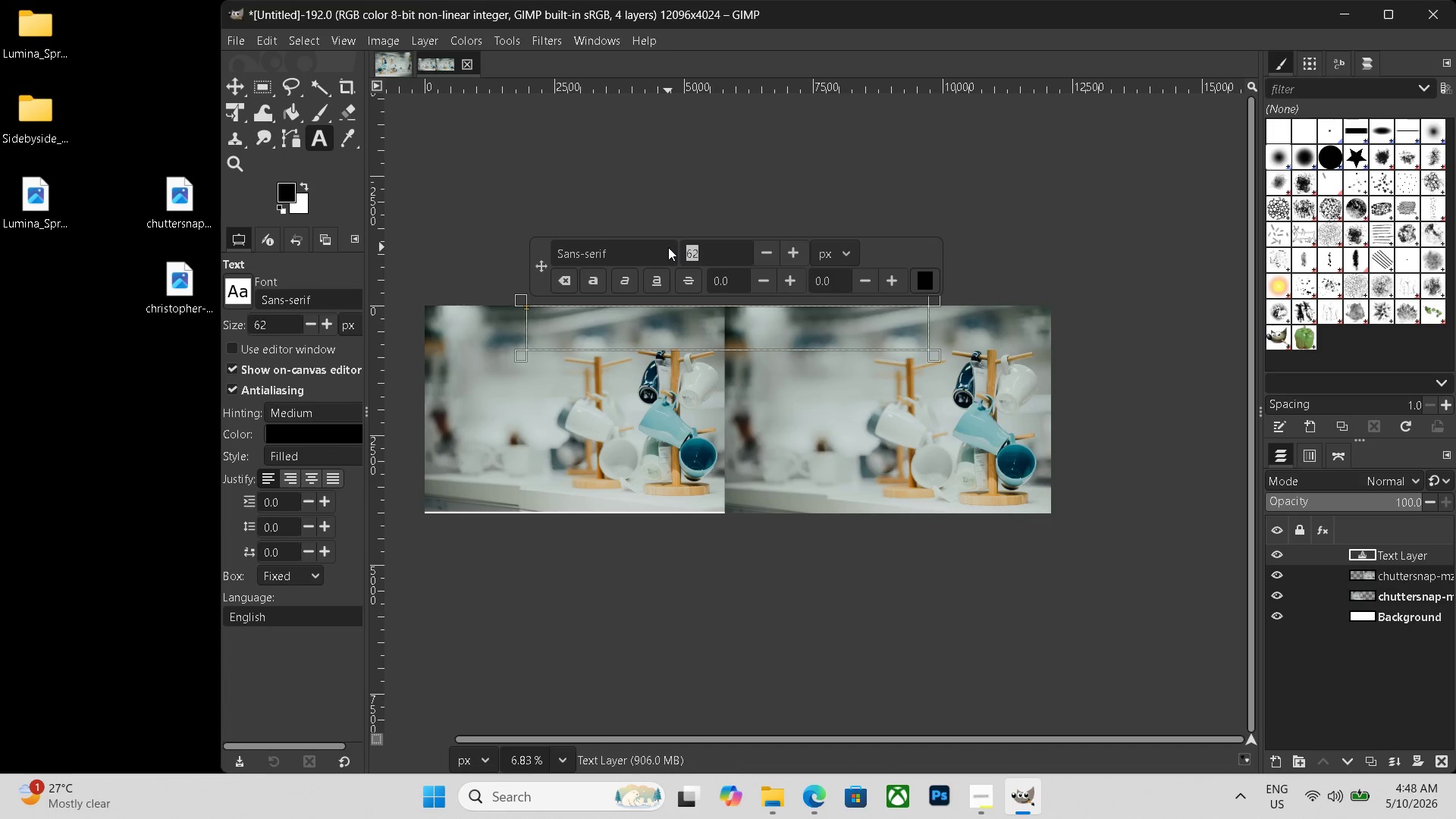 
key(Backspace)
 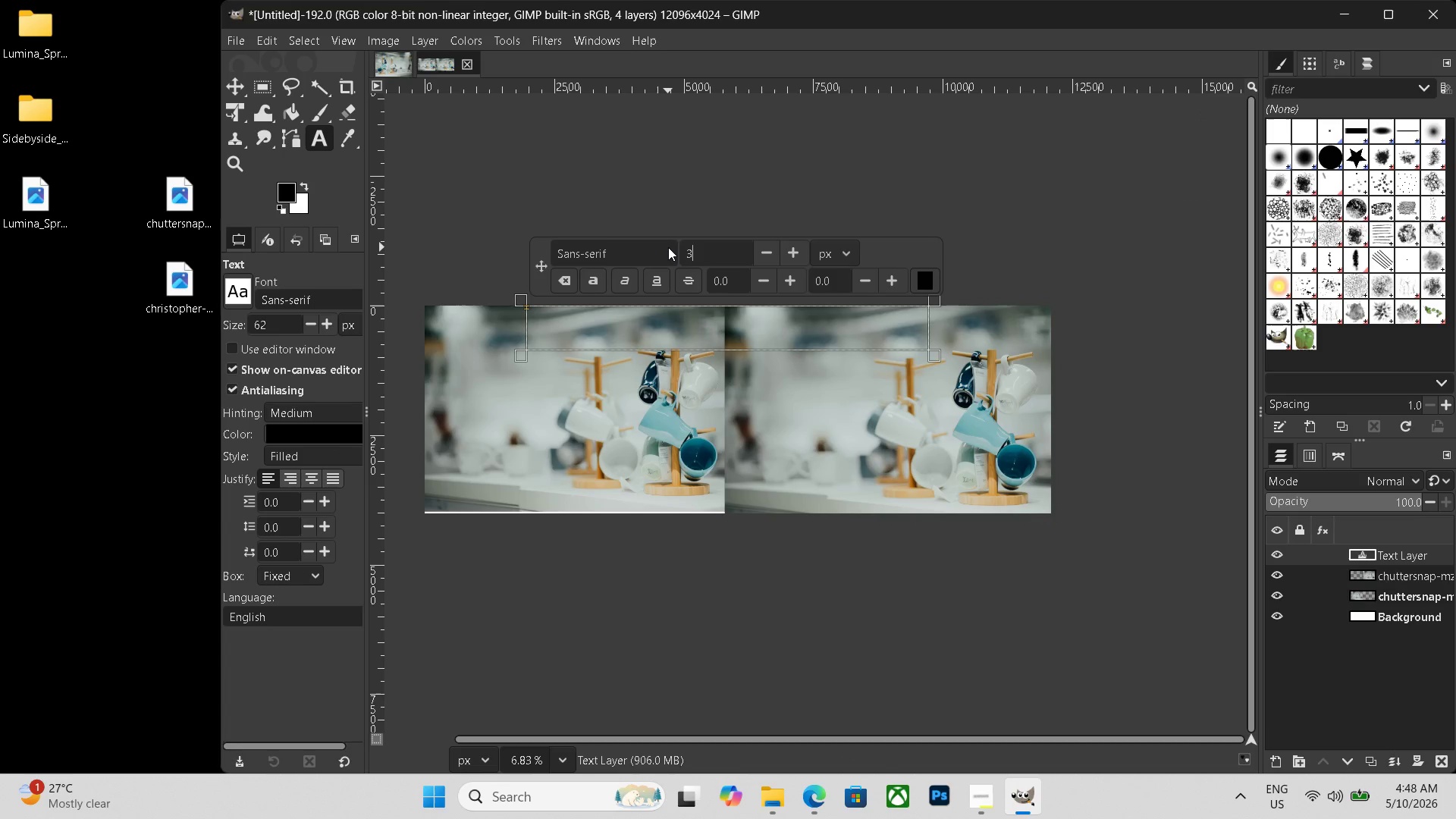 
key(Numpad3)
 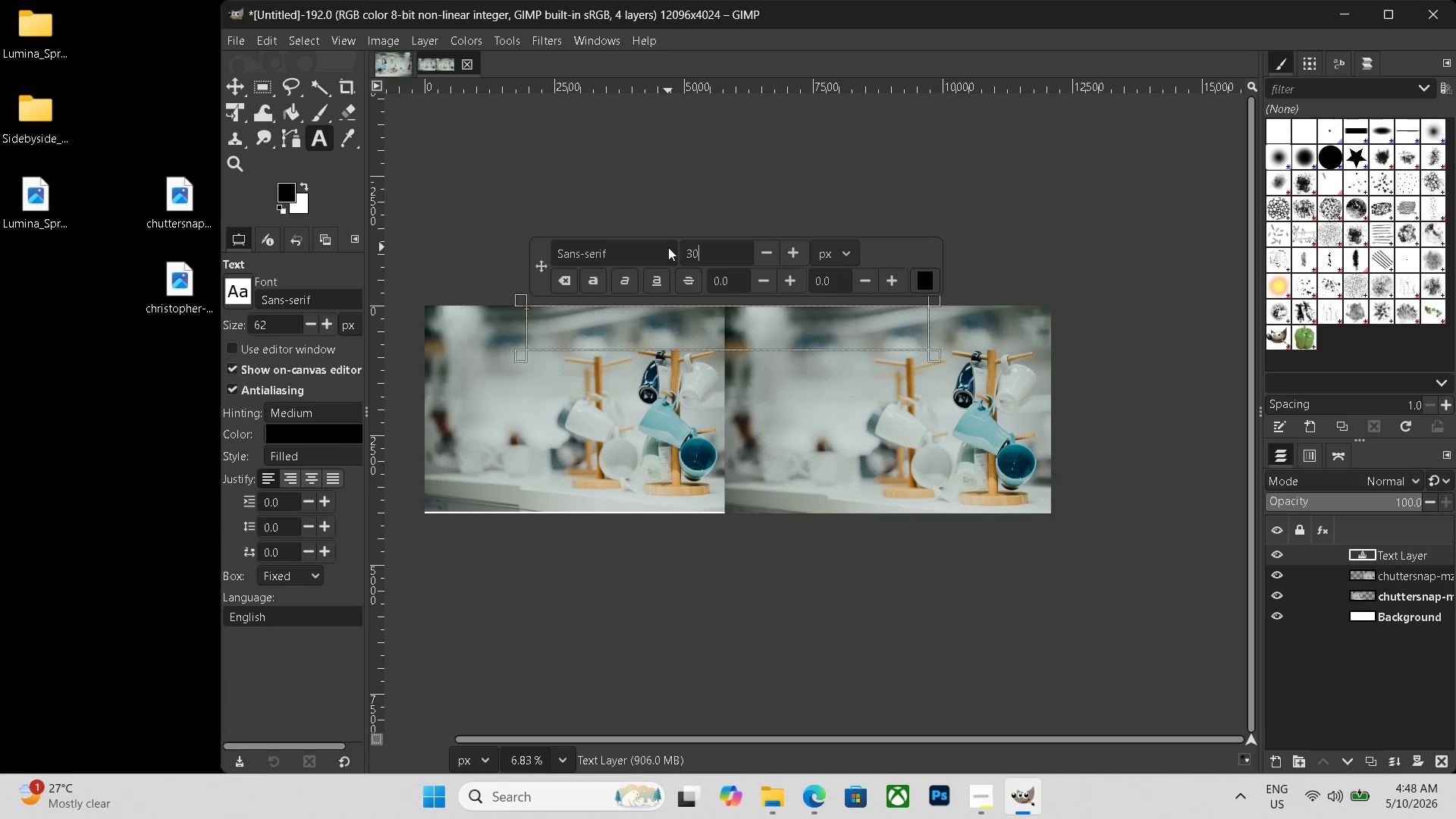 
key(Numpad0)
 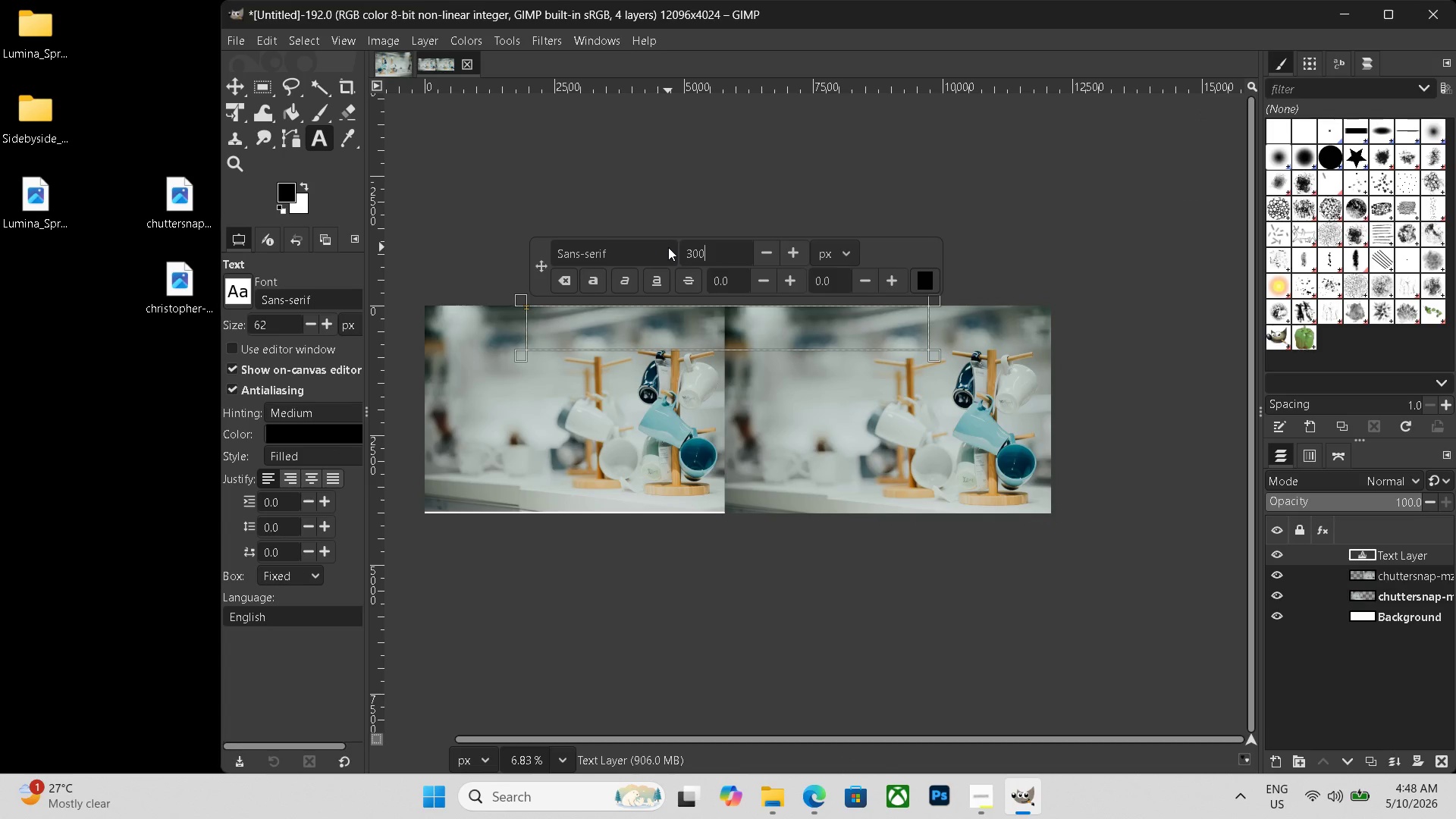 
key(Numpad0)
 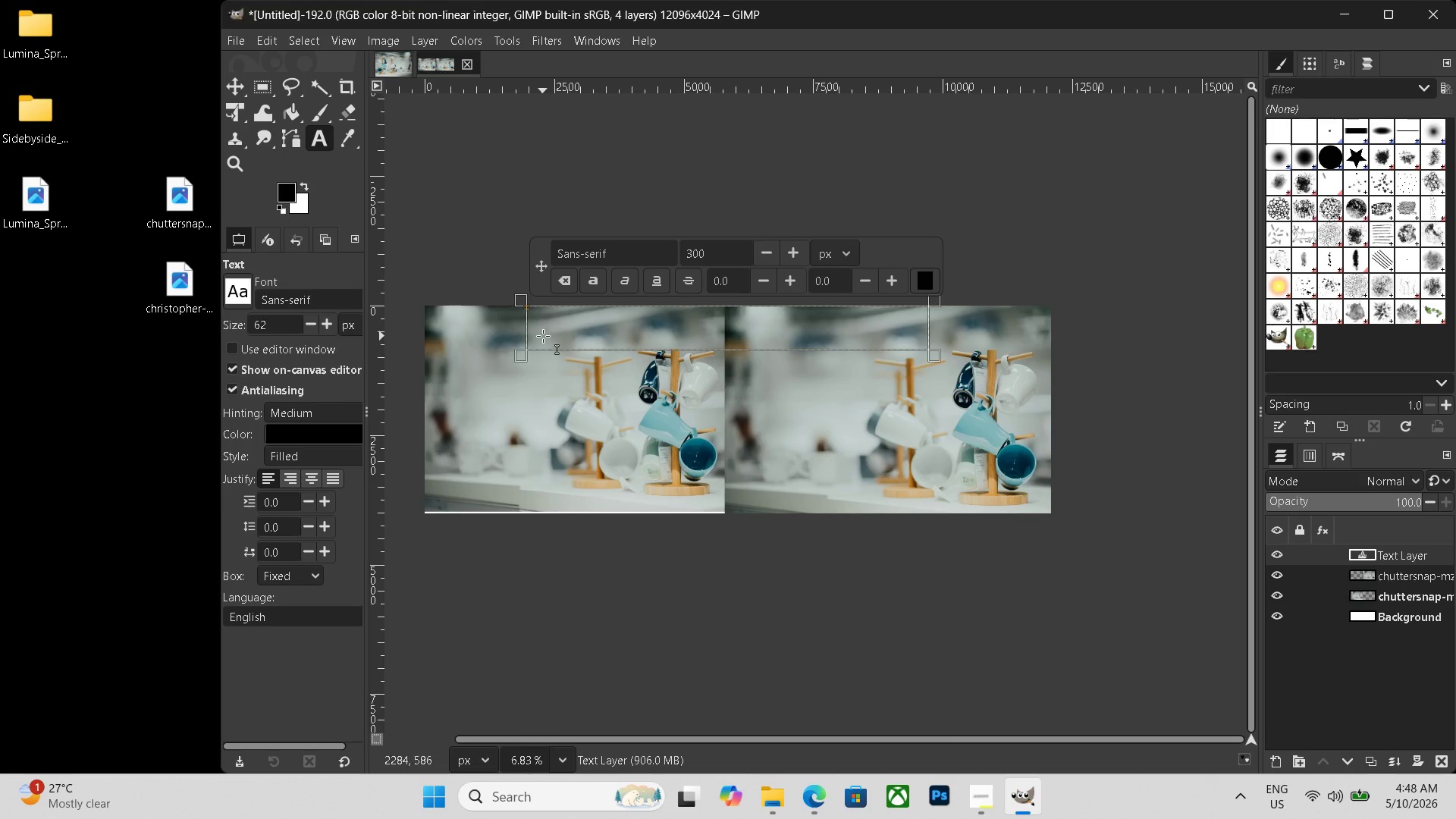 
type(before   after)
 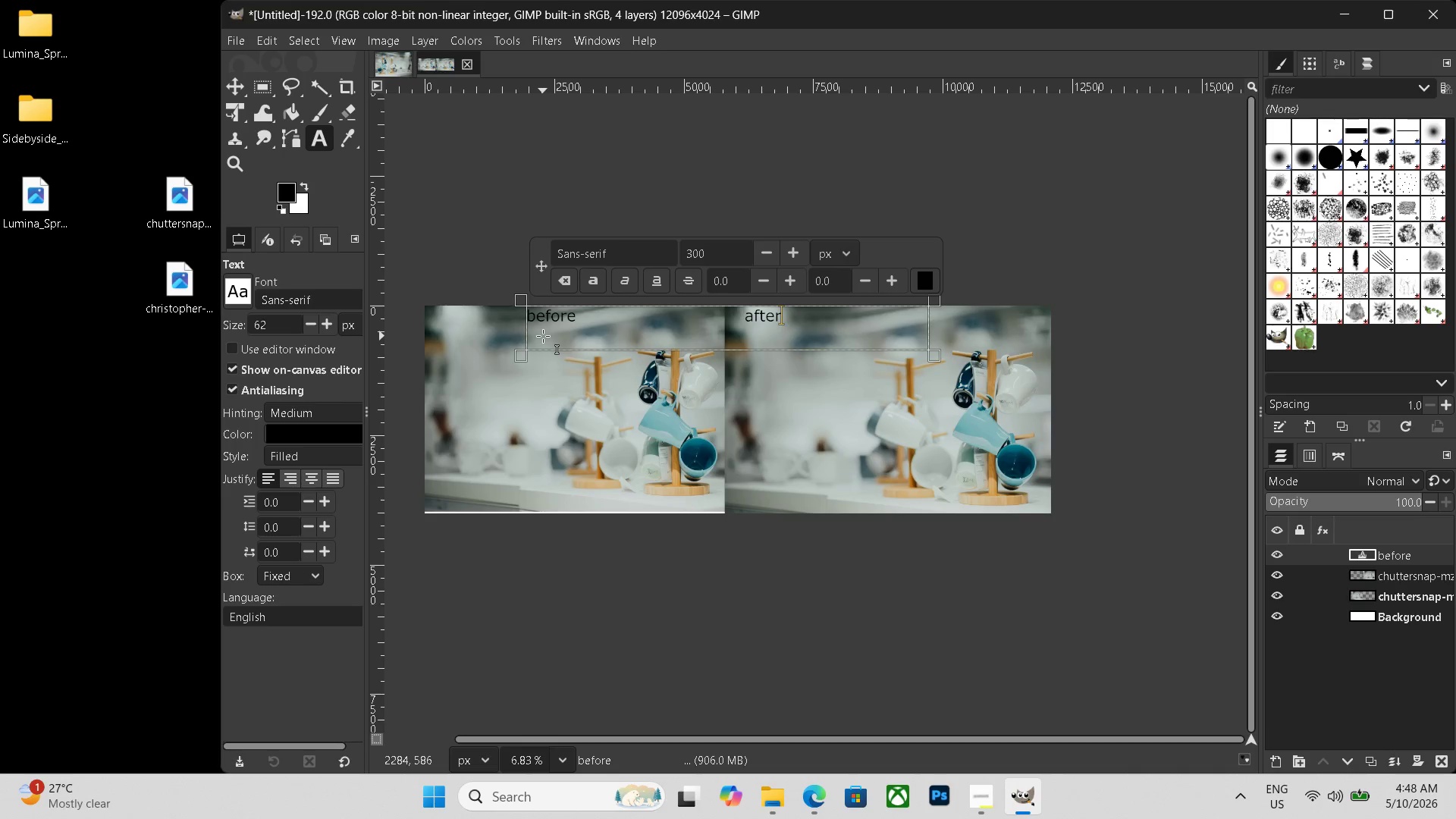 
key(Control+Shift+ShiftLeft)
 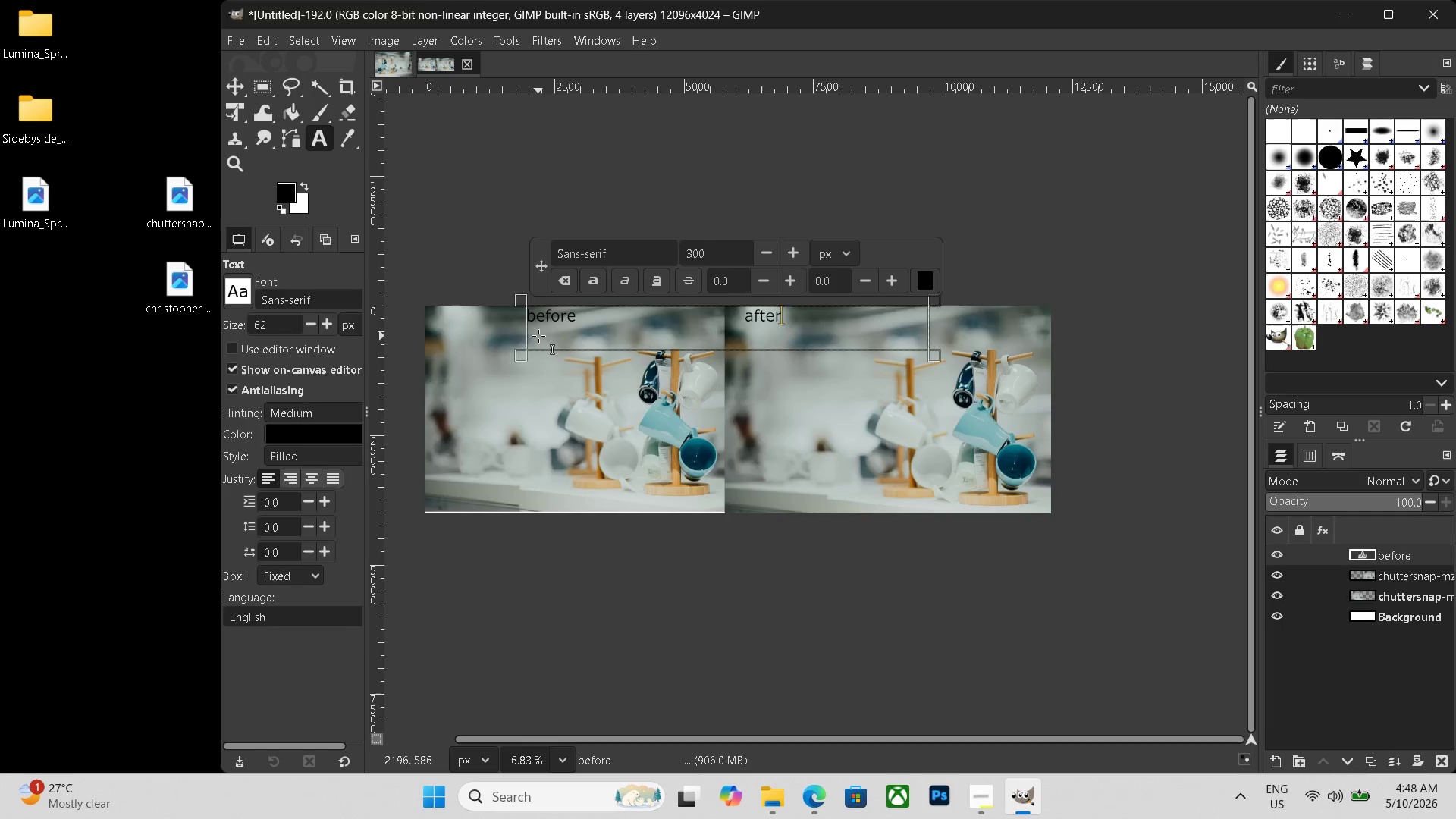 
key(Control+Shift+E)
 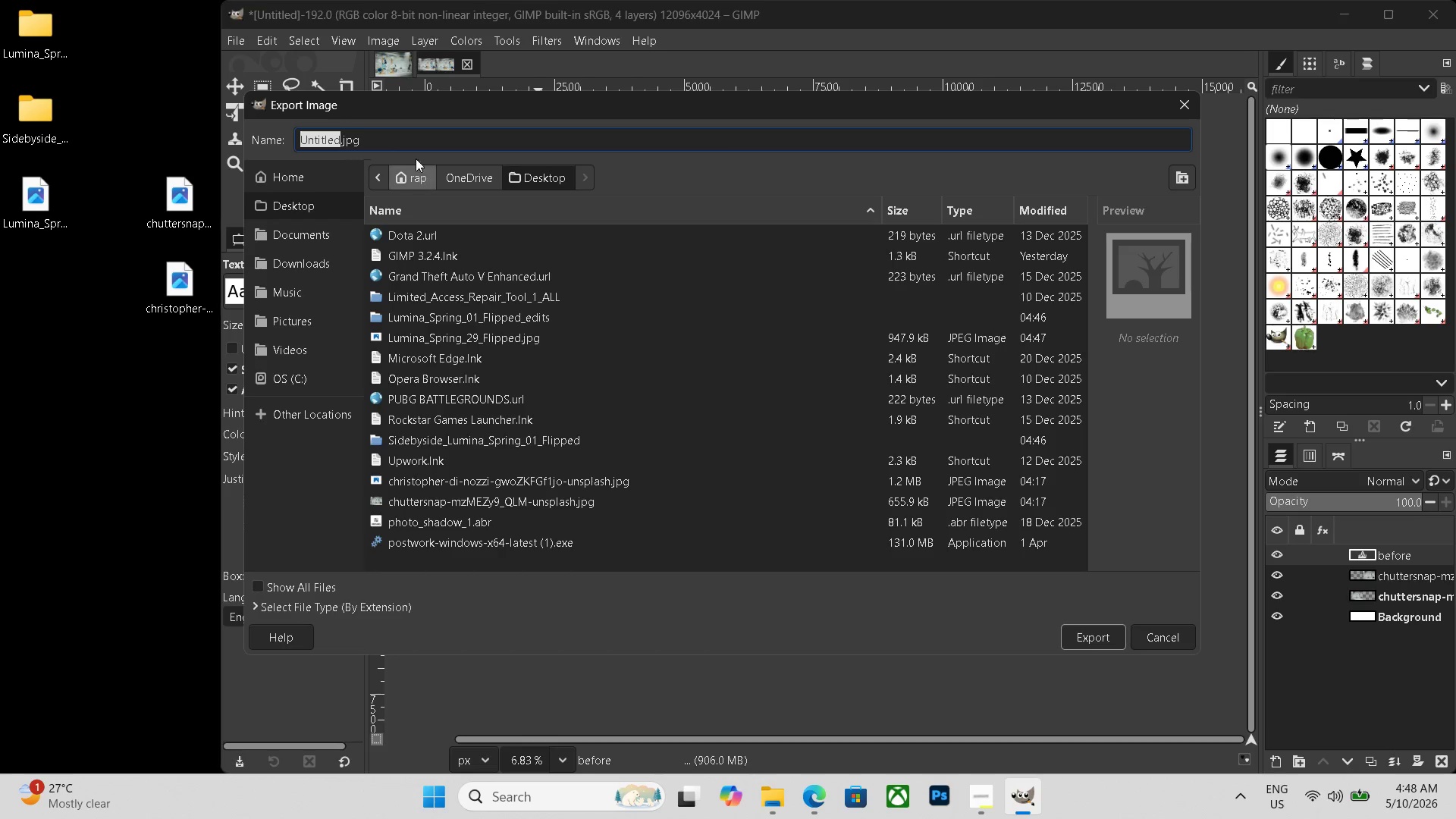 
left_click_drag(start_coordinate=[397, 143], to_coordinate=[133, 109])
 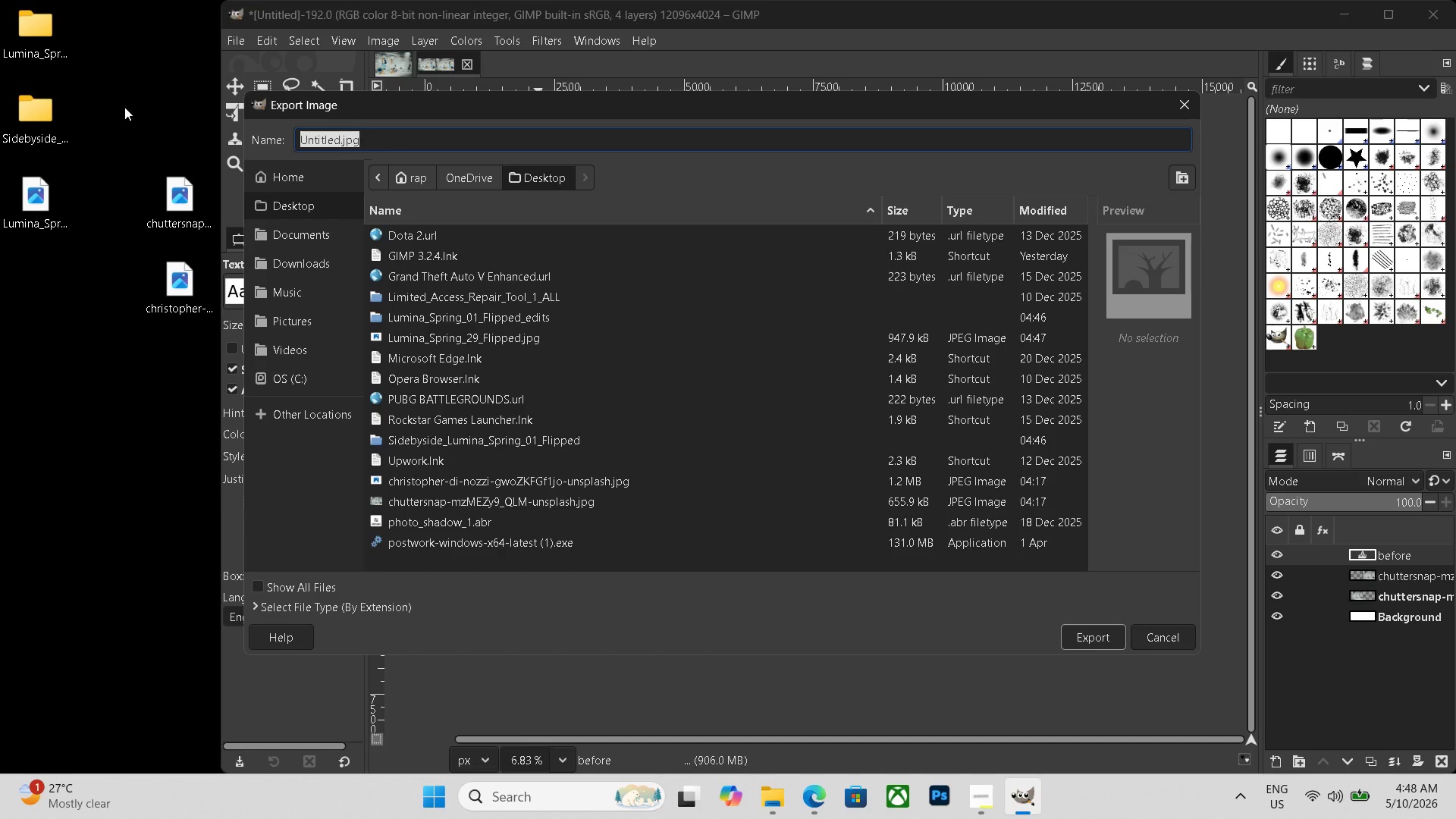 
type(sidebyside_)
 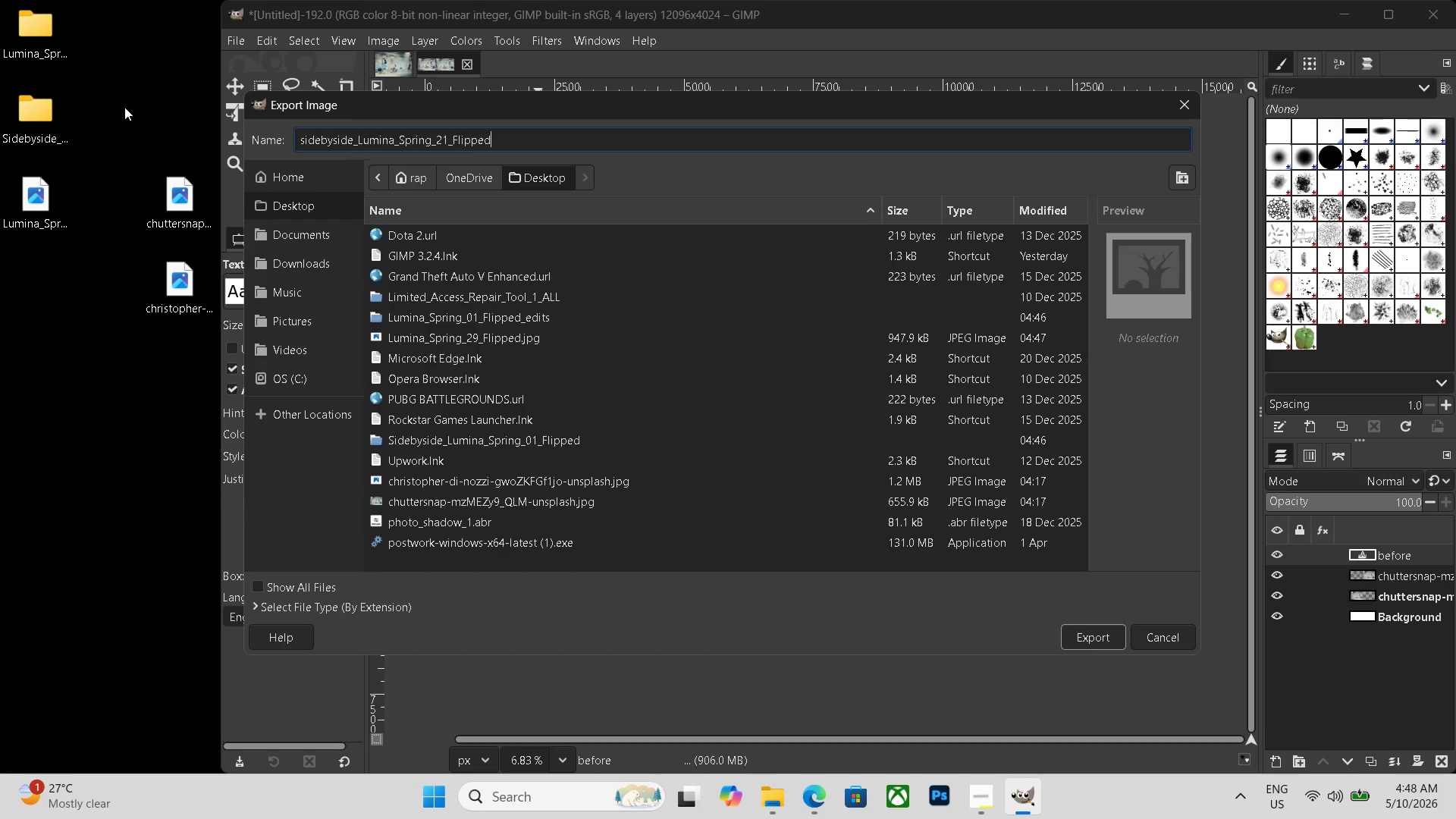 
 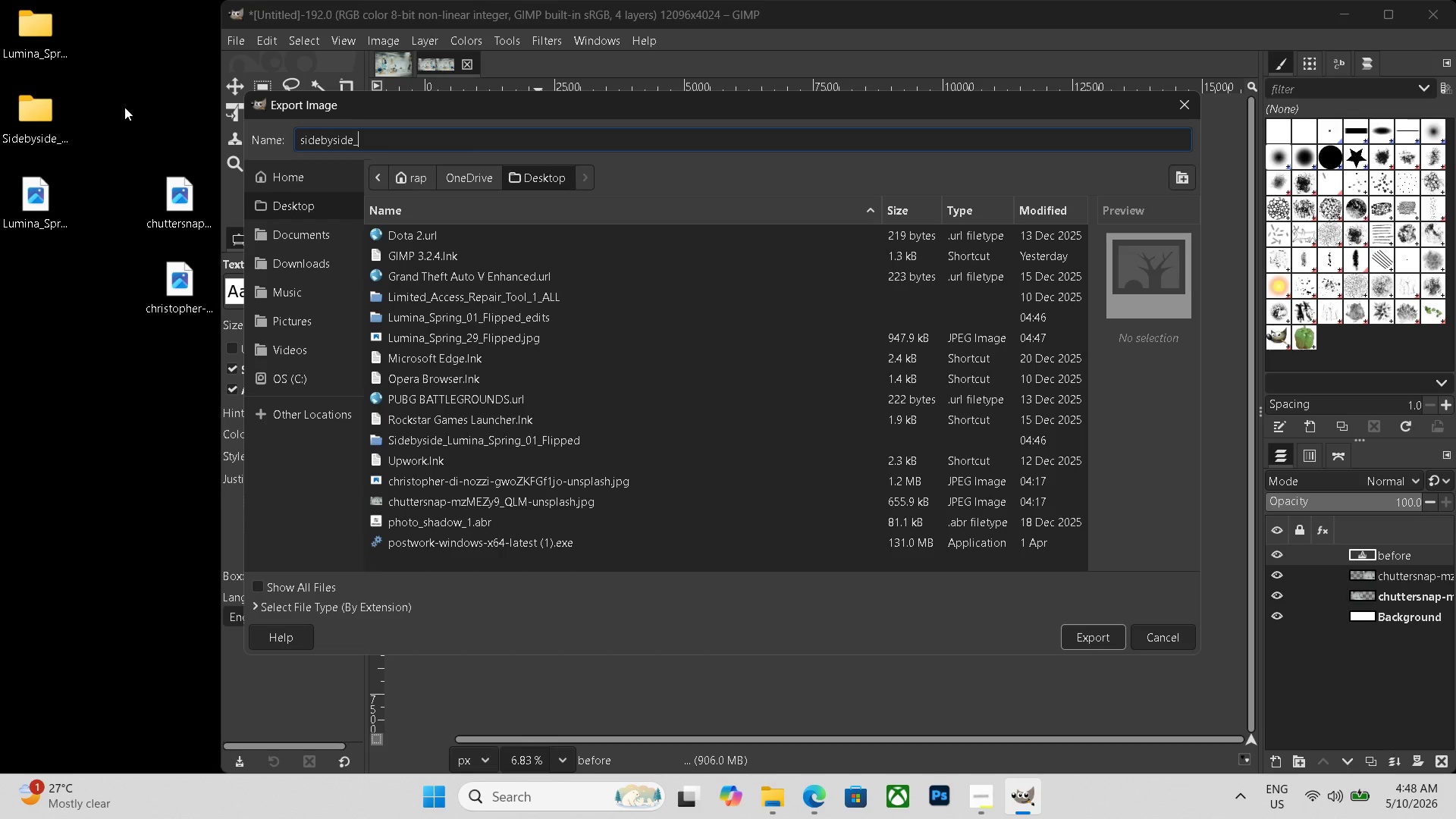 
key(Control+ControlLeft)
 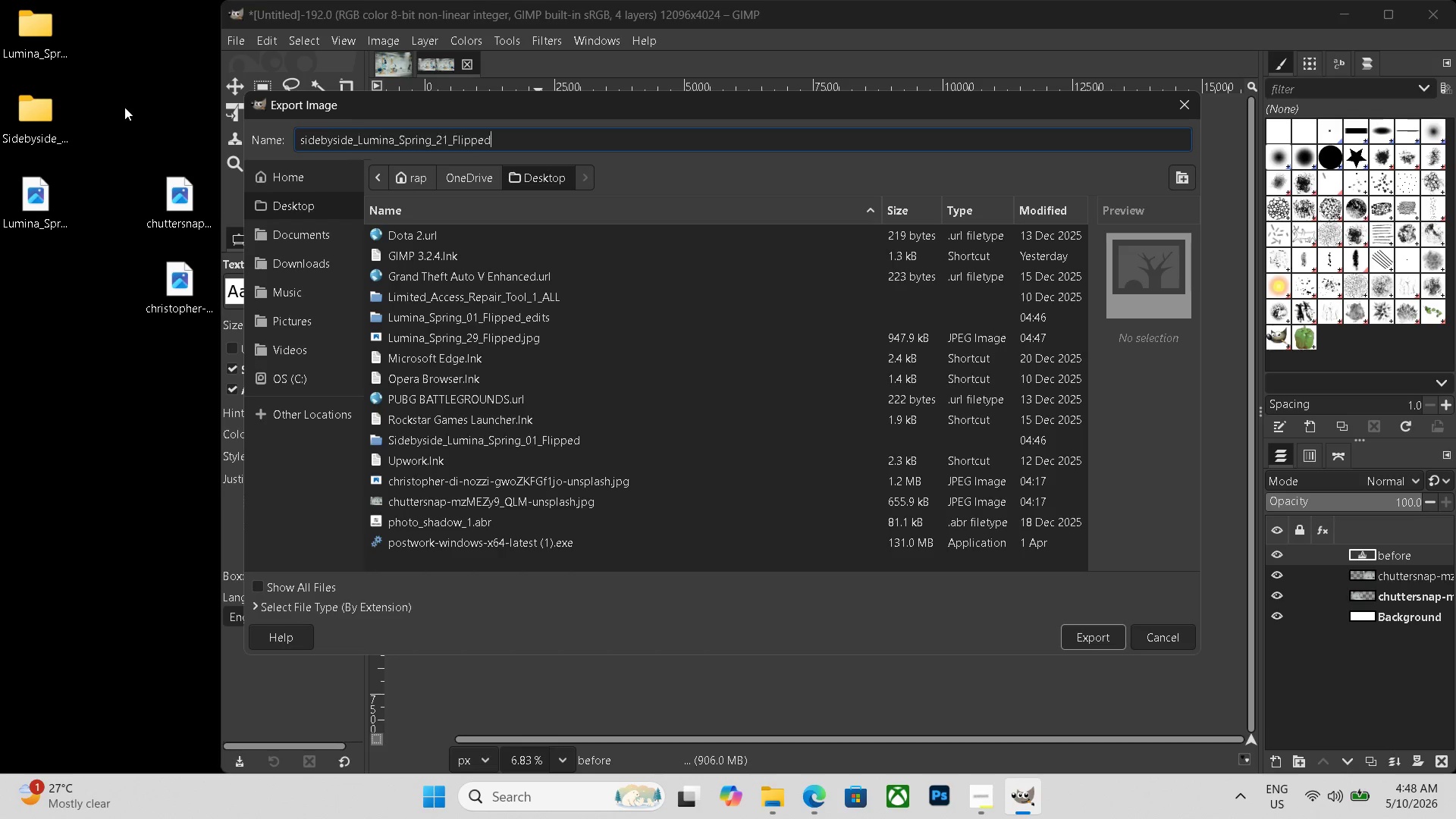 
key(Control+V)
 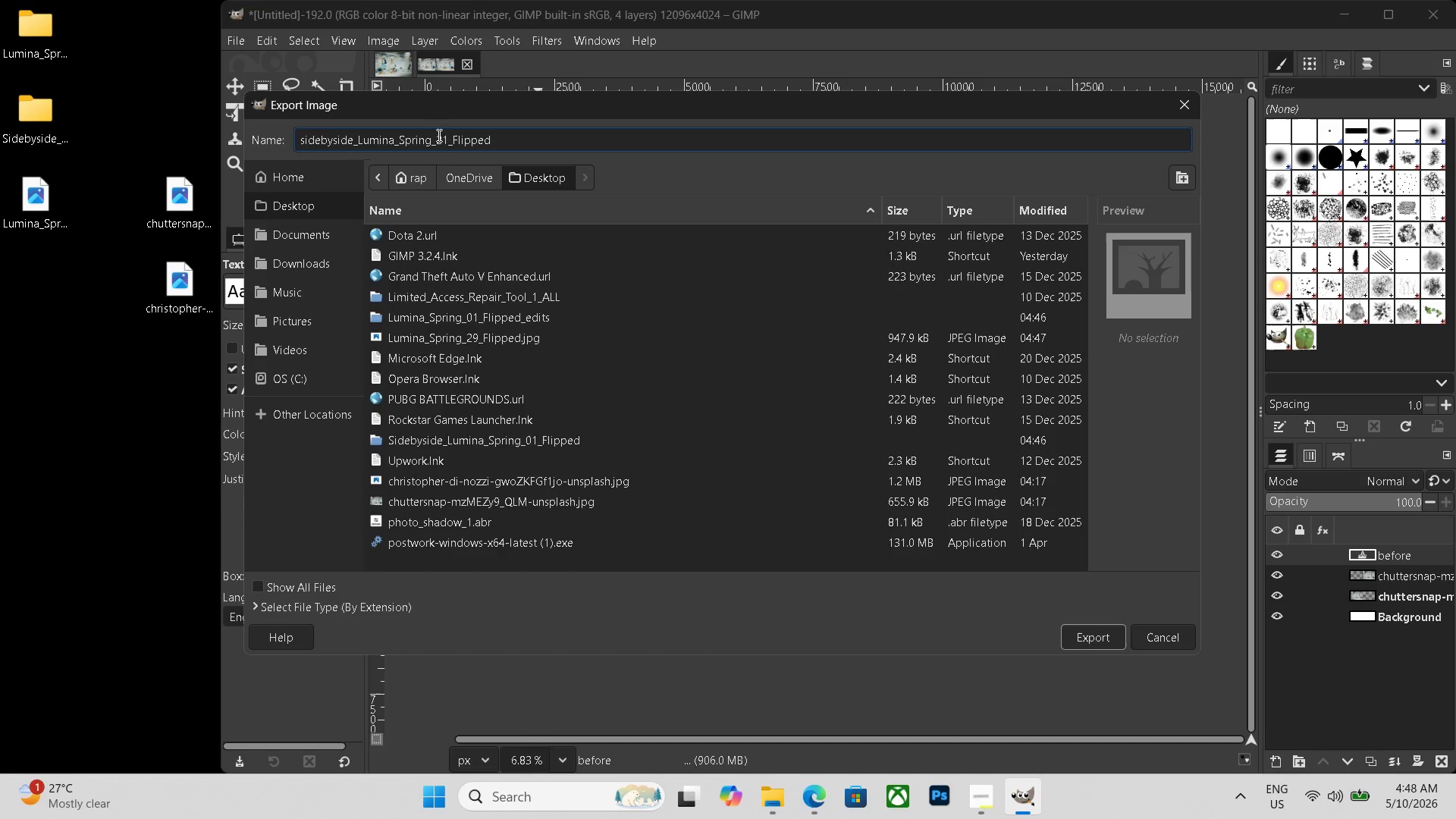 
left_click([448, 140])
 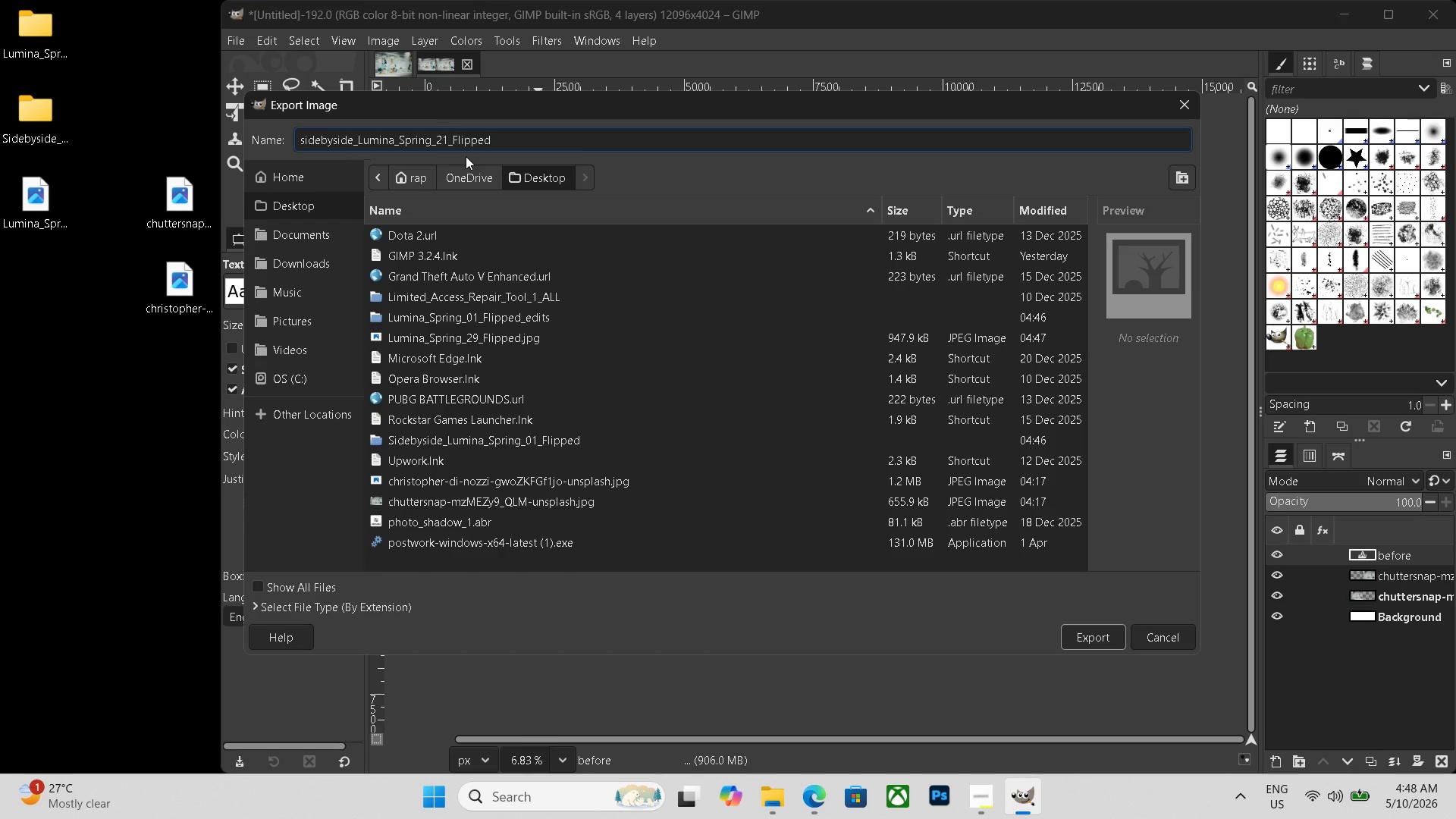 
key(Backspace)
 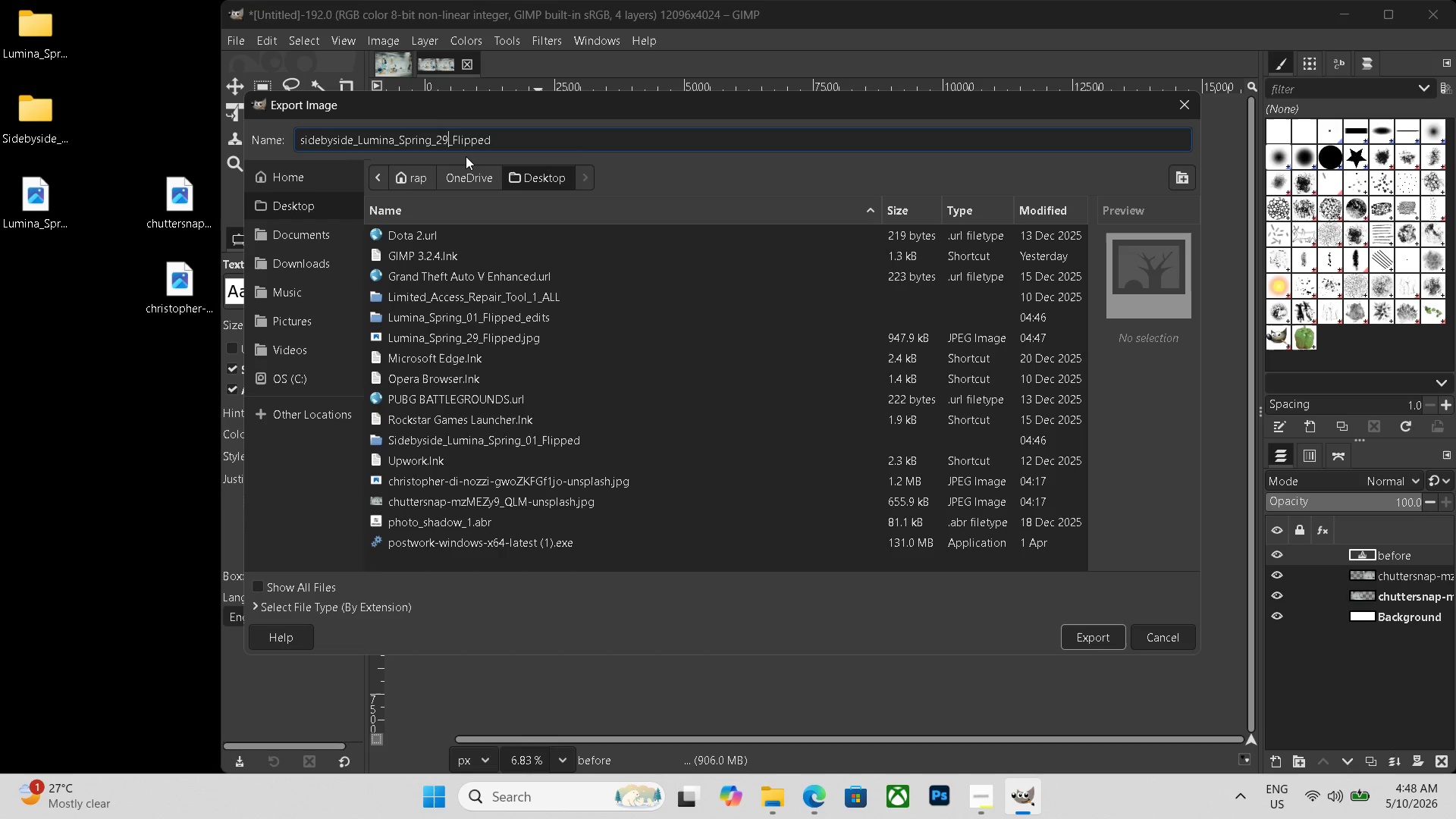 
key(Numpad9)
 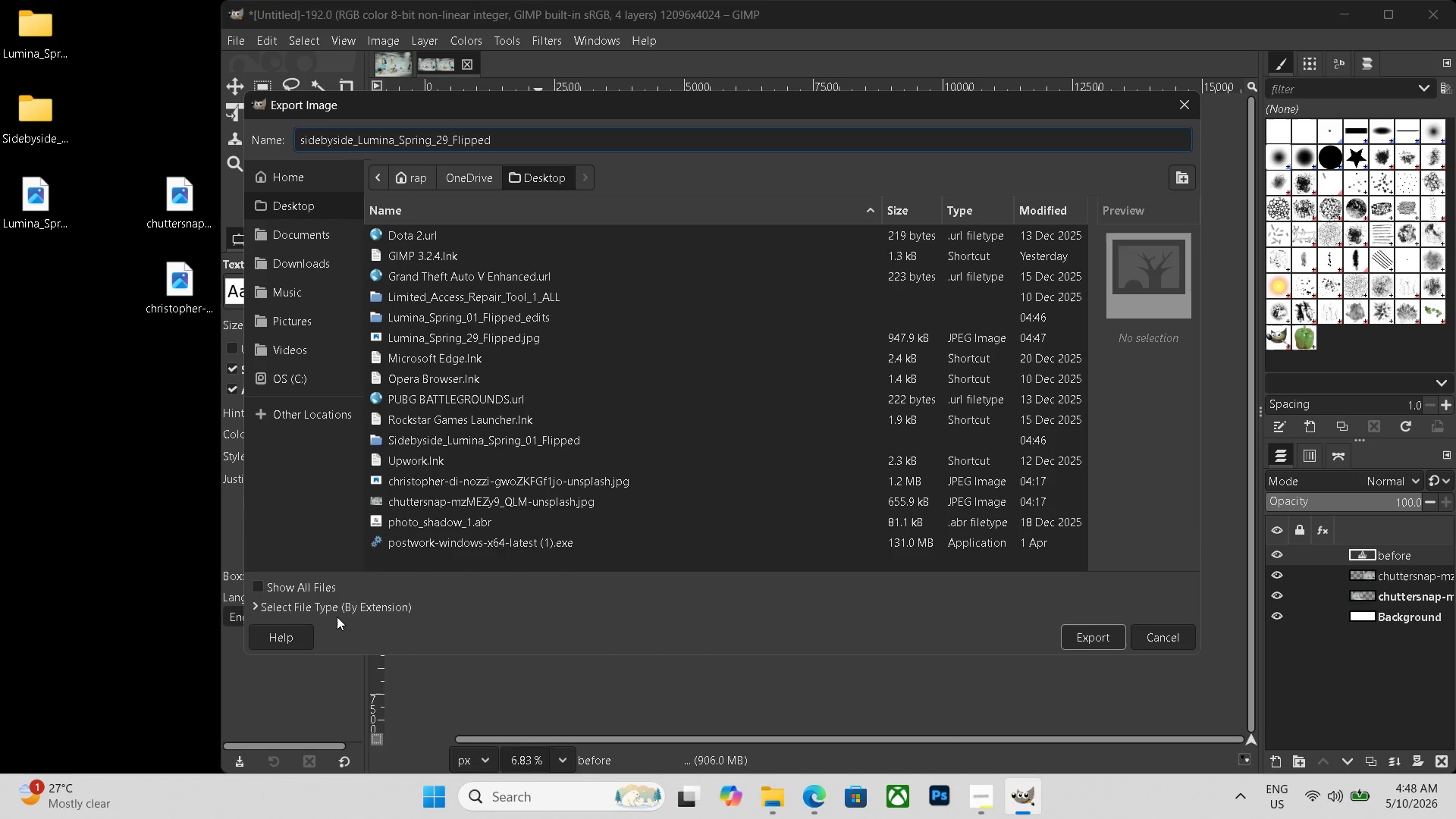 
double_click([346, 613])
 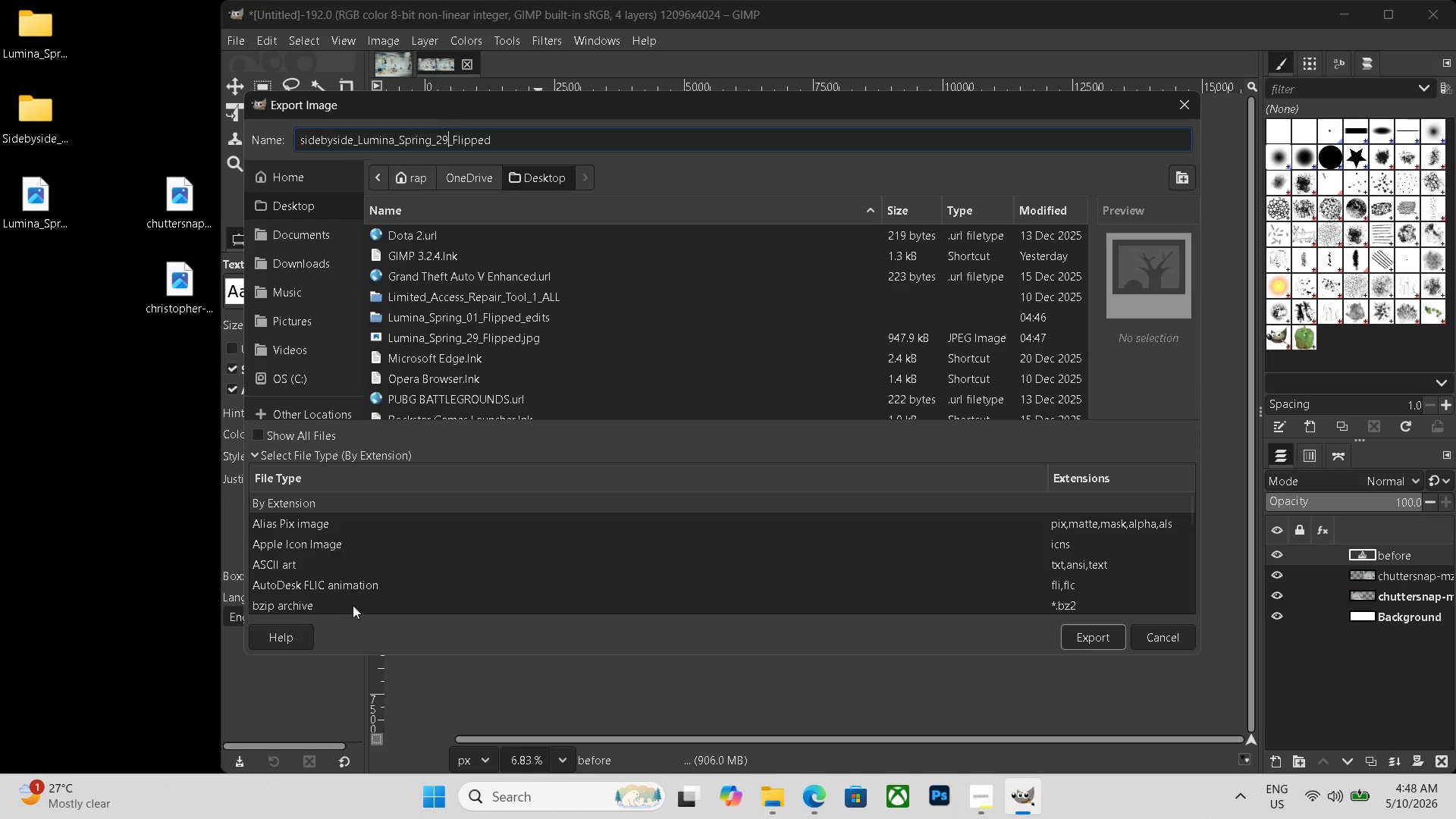 
scroll: coordinate [312, 585], scroll_direction: down, amount: 19.0
 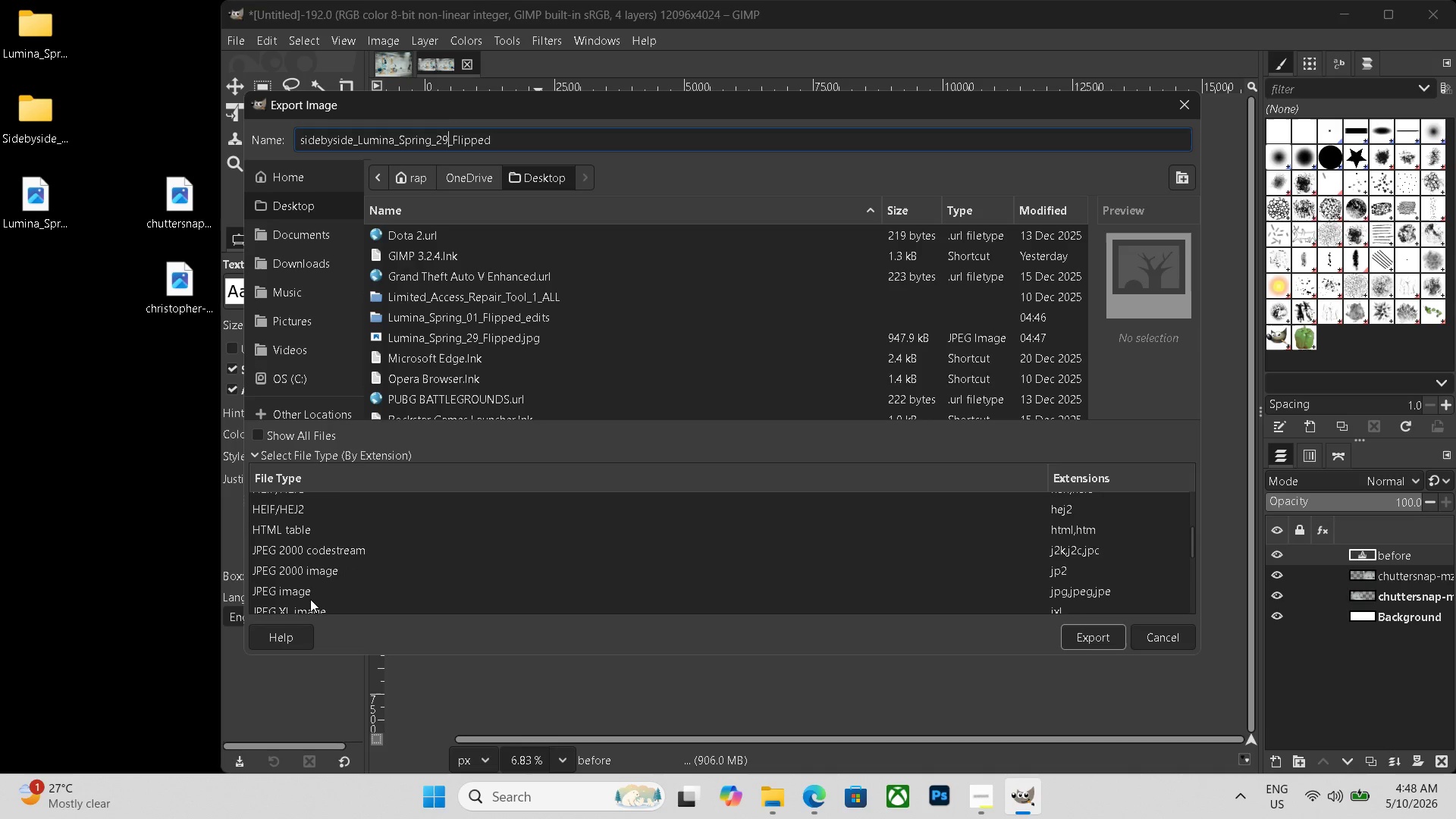 
left_click([307, 594])
 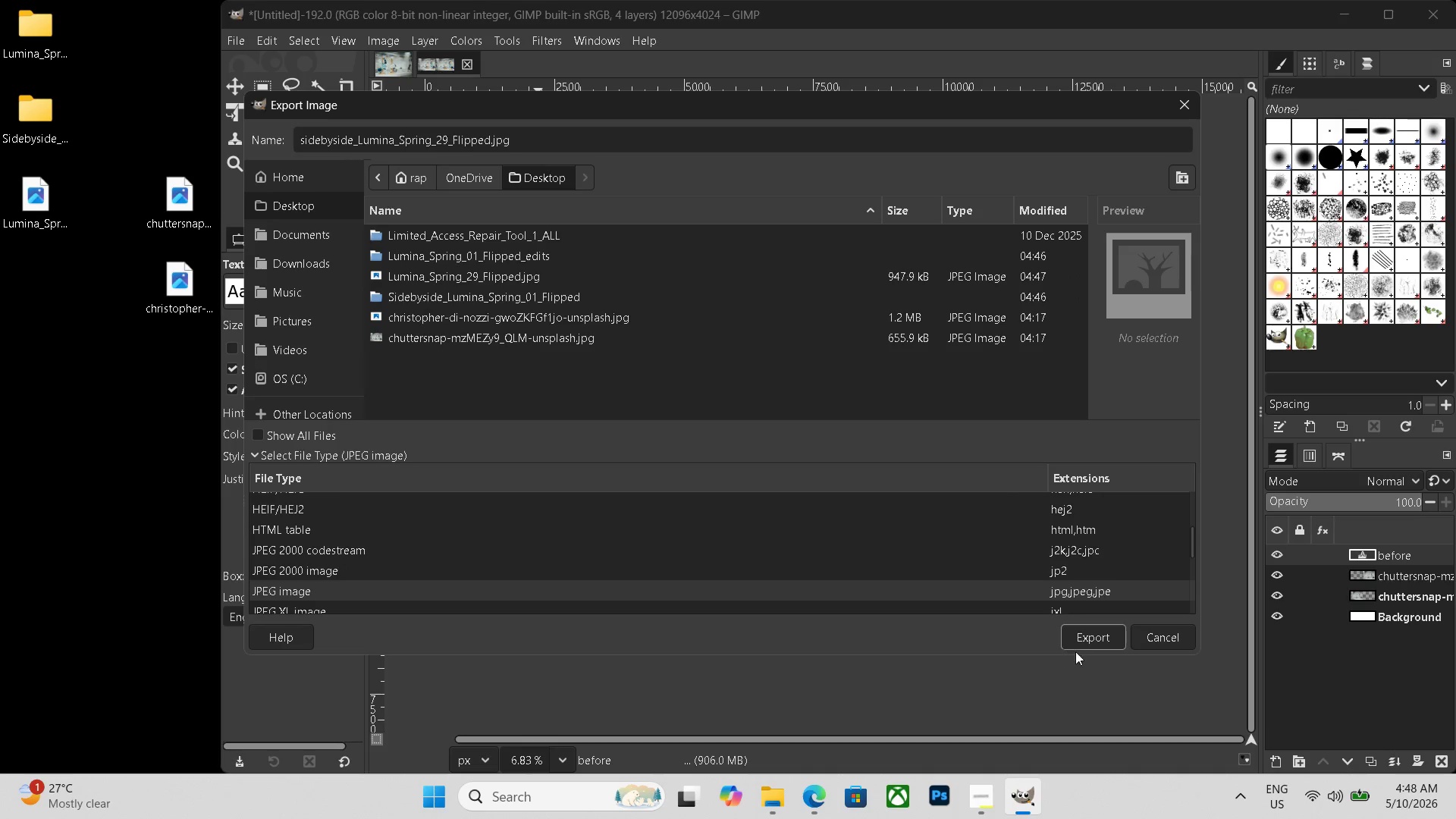 
left_click([1086, 639])
 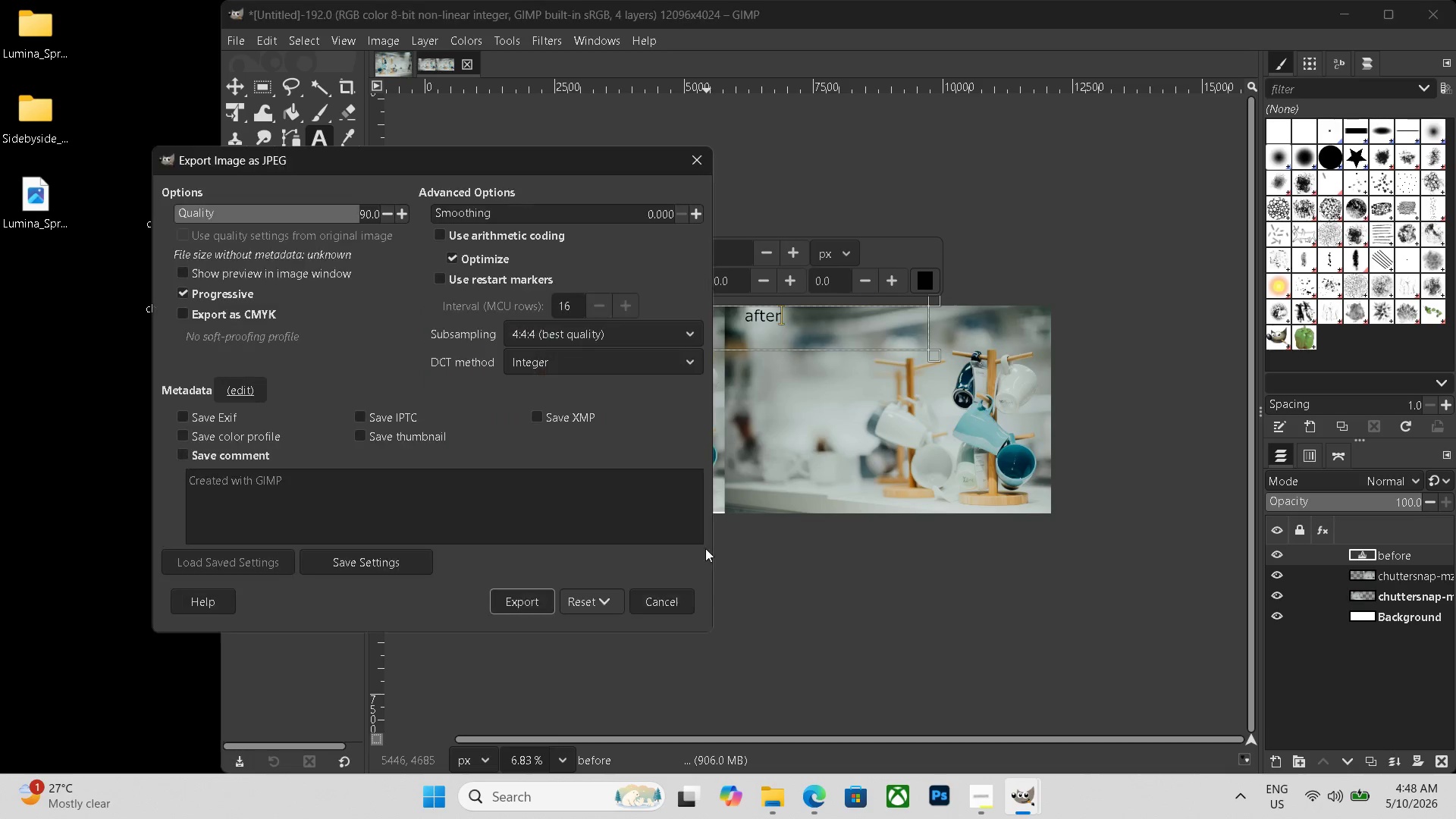 
left_click([541, 605])
 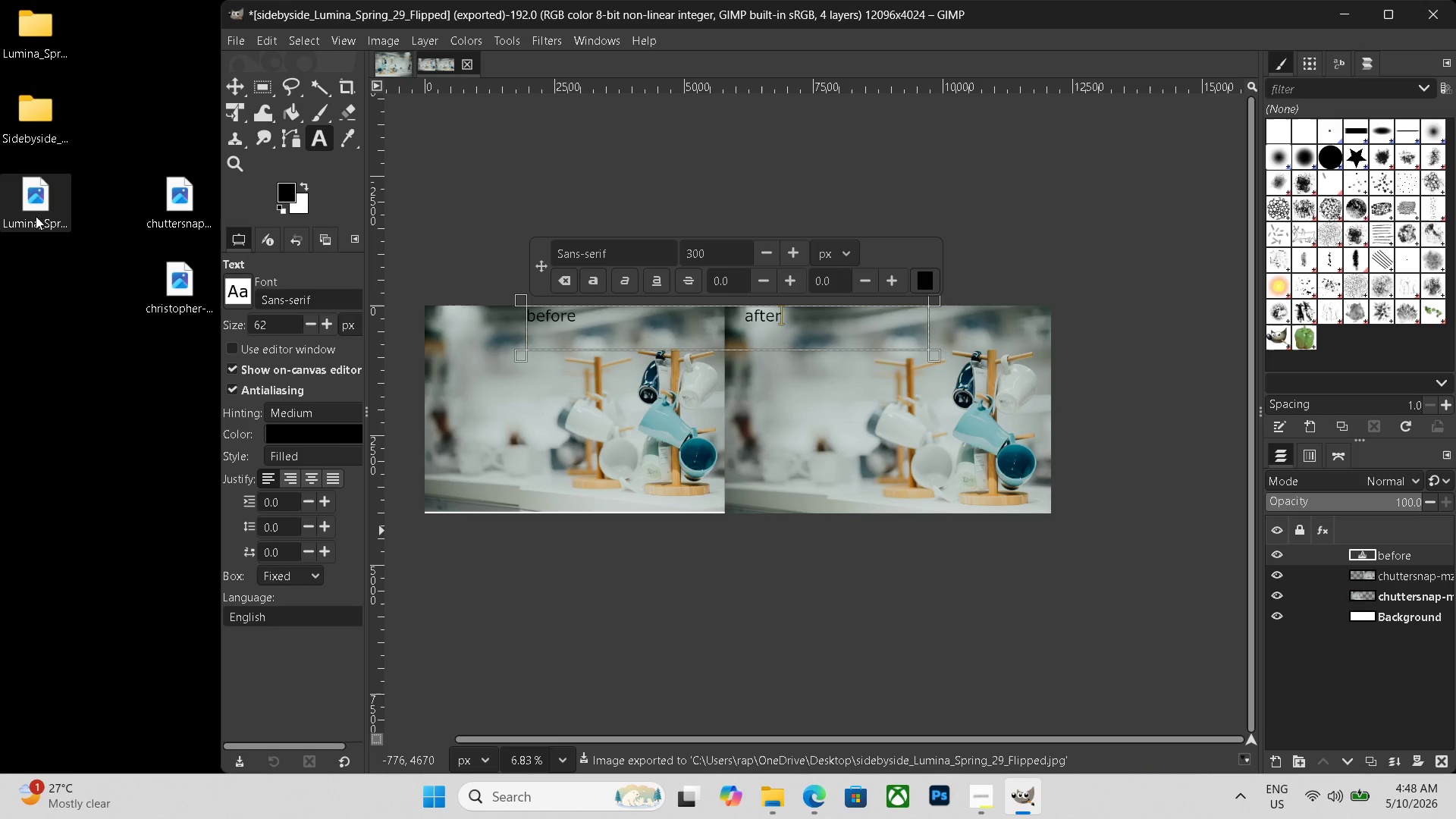 
left_click_drag(start_coordinate=[38, 215], to_coordinate=[40, 47])
 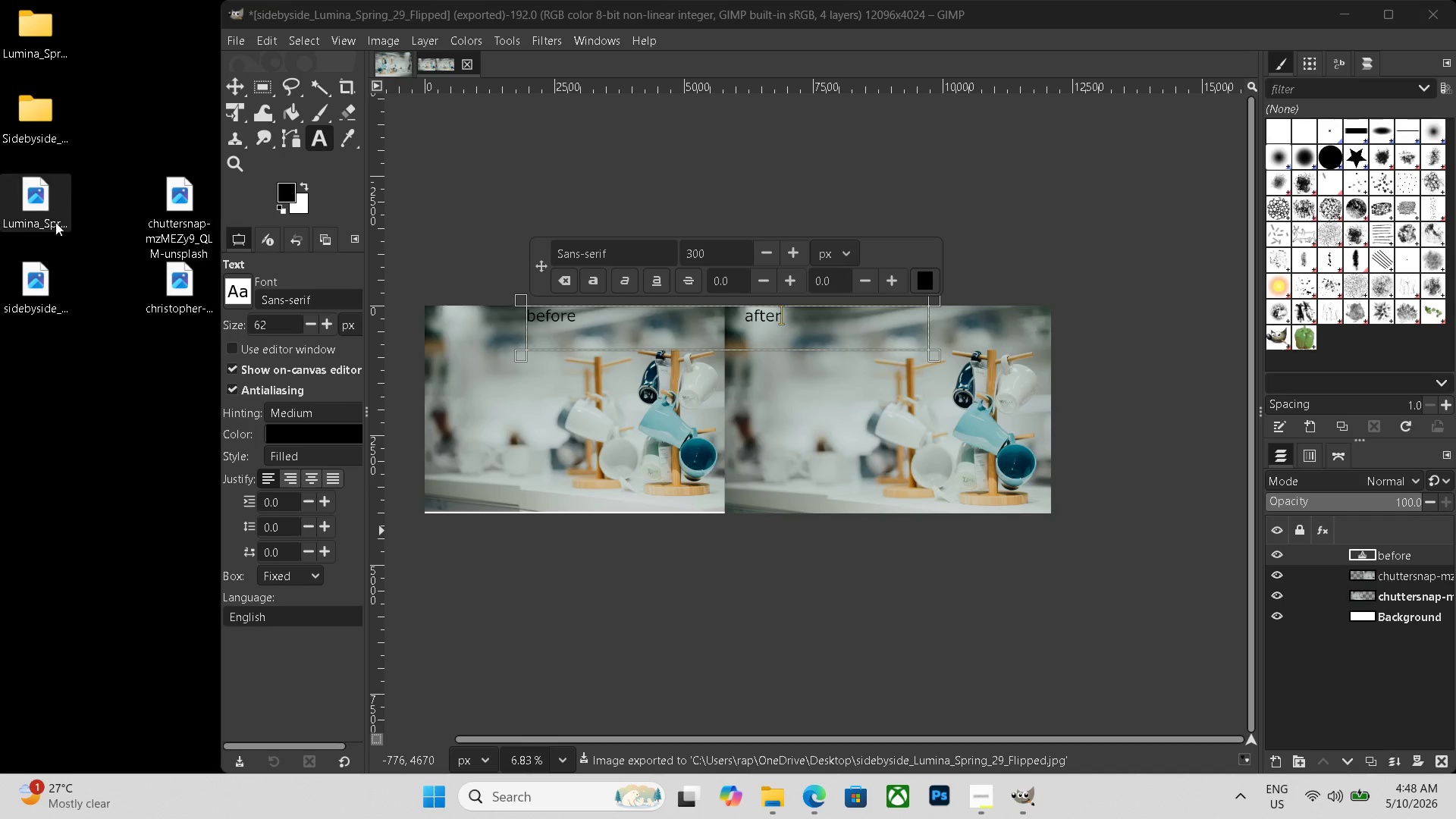 
left_click_drag(start_coordinate=[46, 220], to_coordinate=[51, 60])
 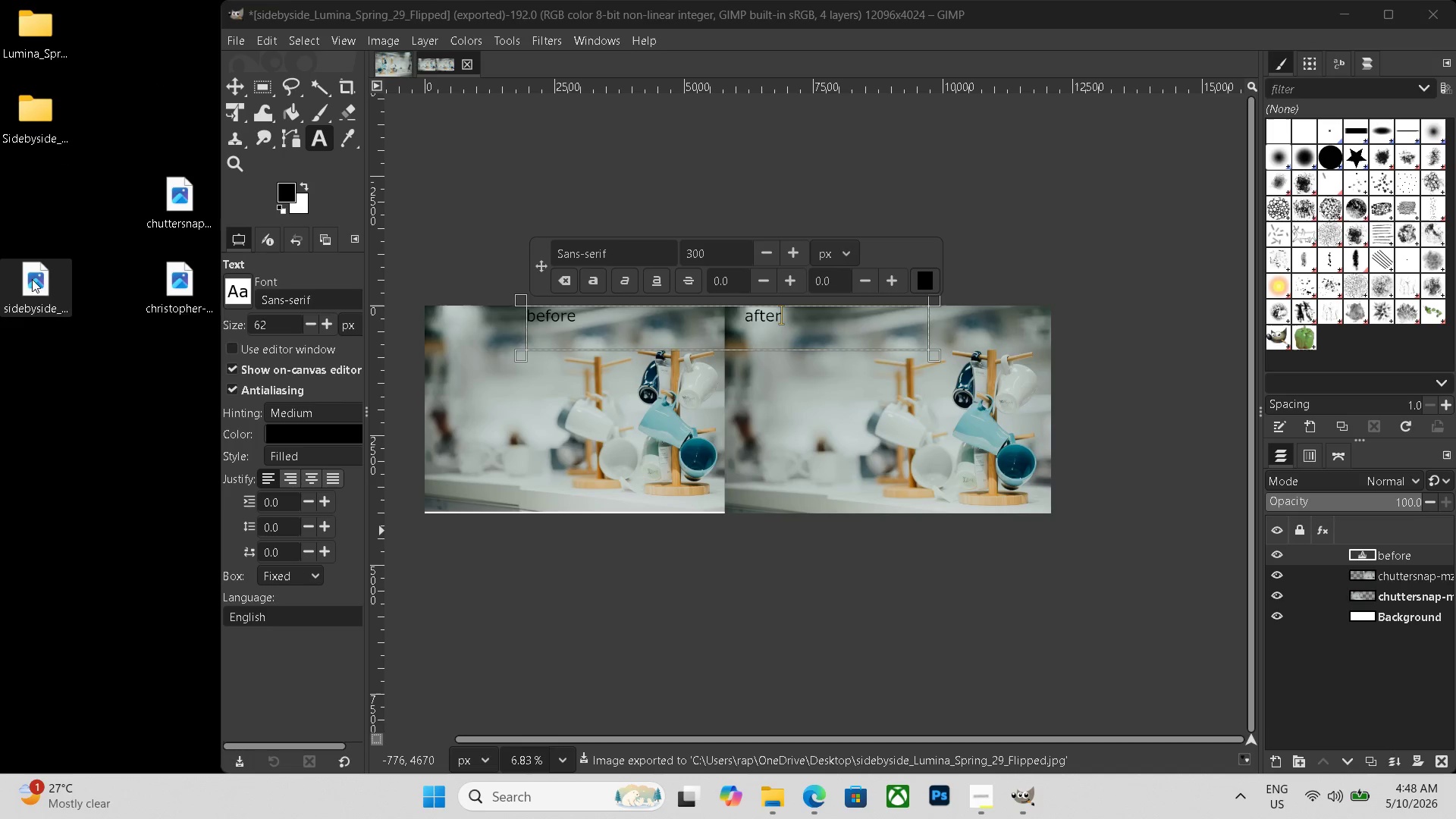 
left_click_drag(start_coordinate=[31, 285], to_coordinate=[44, 118])
 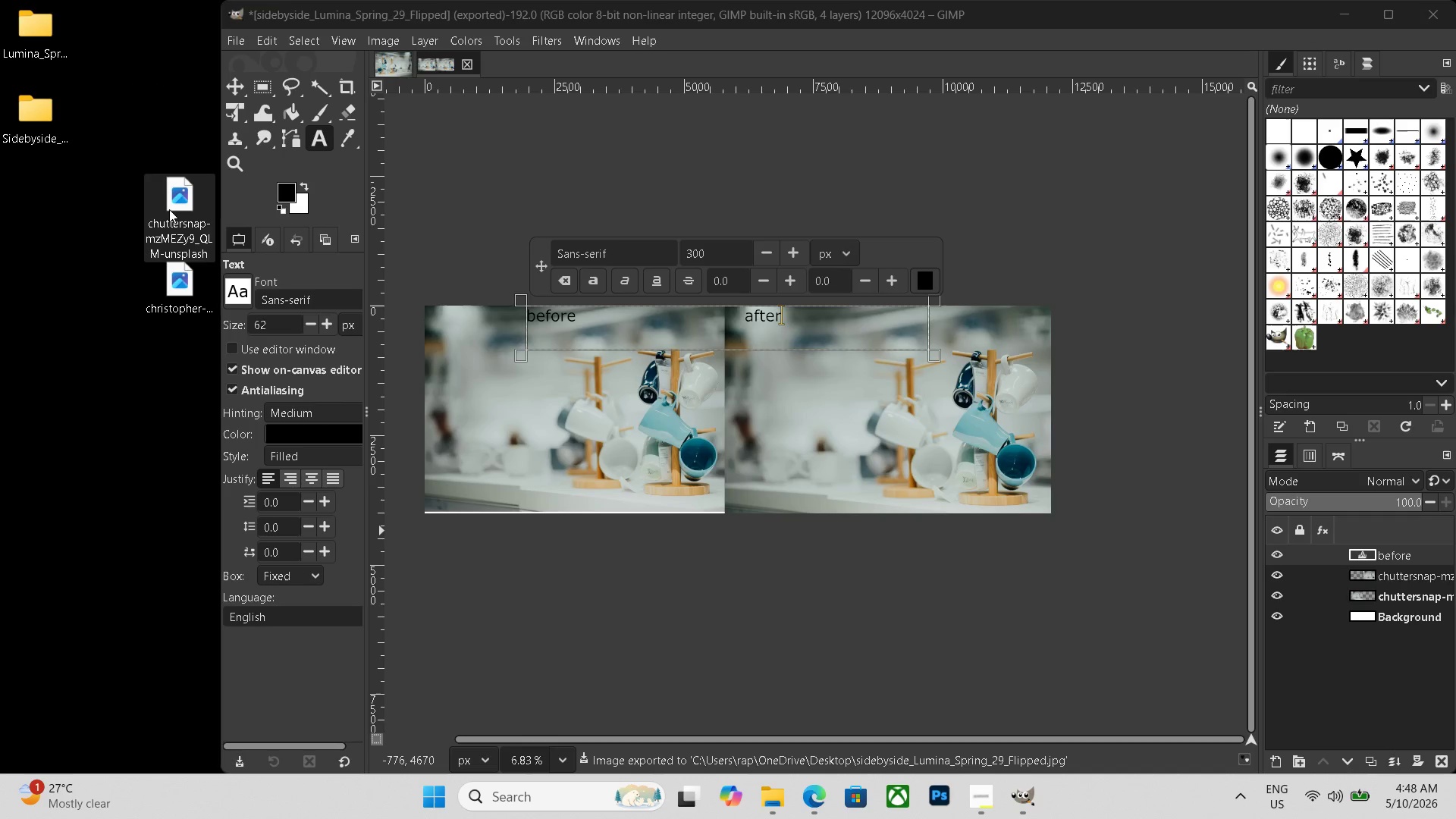 
key(Delete)
 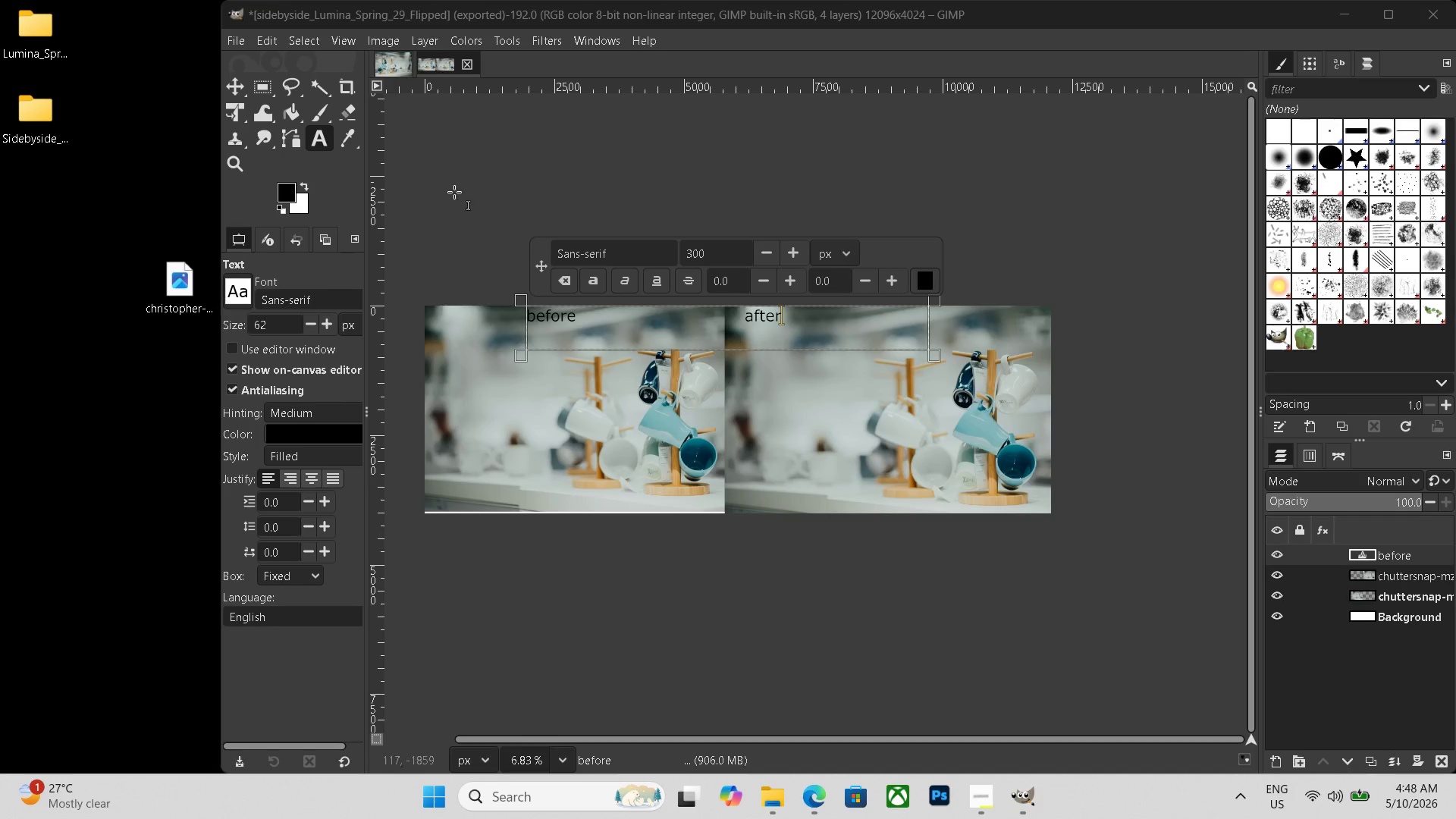 
left_click([469, 62])
 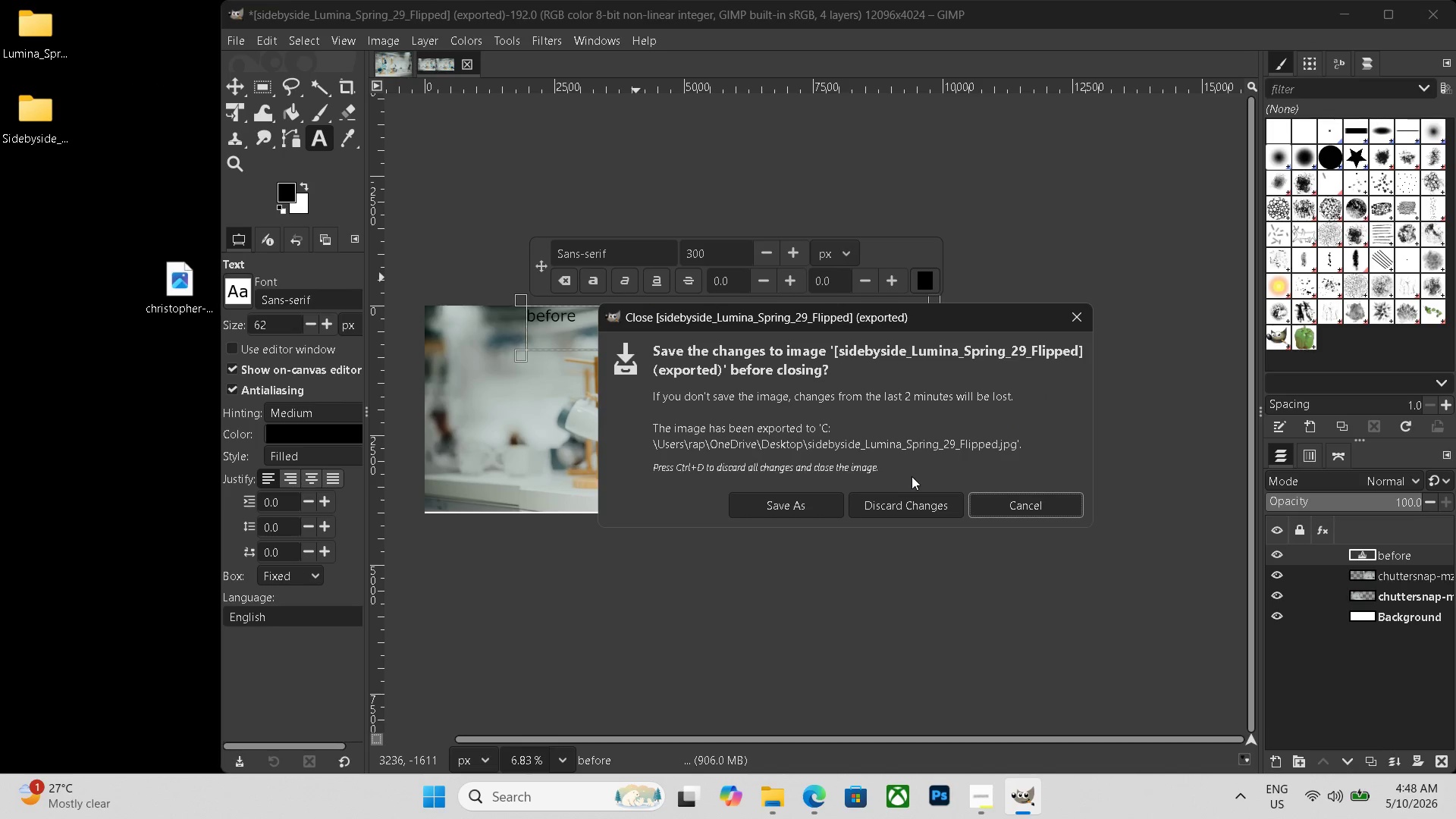 
left_click([909, 497])
 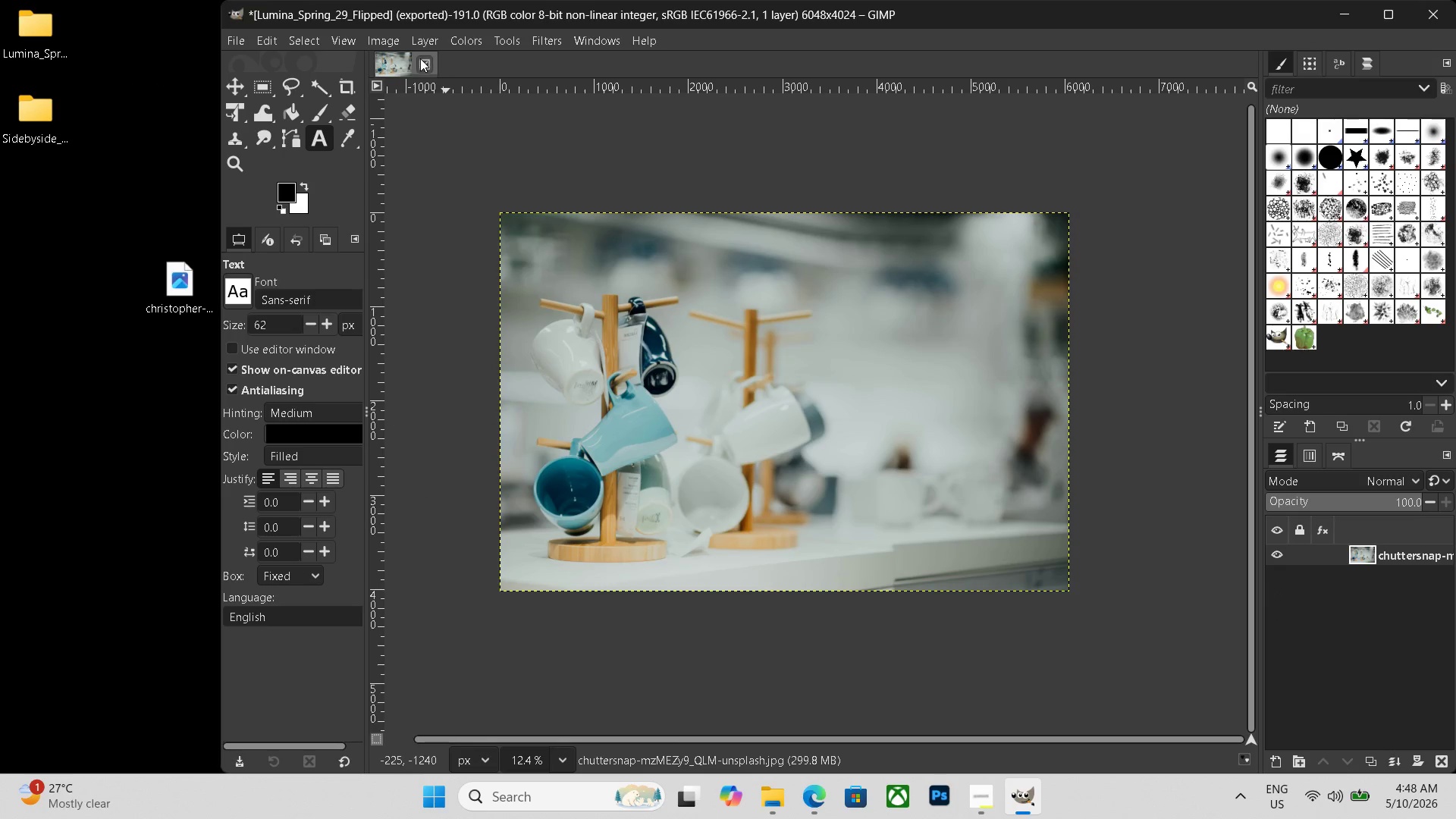 
left_click([425, 59])
 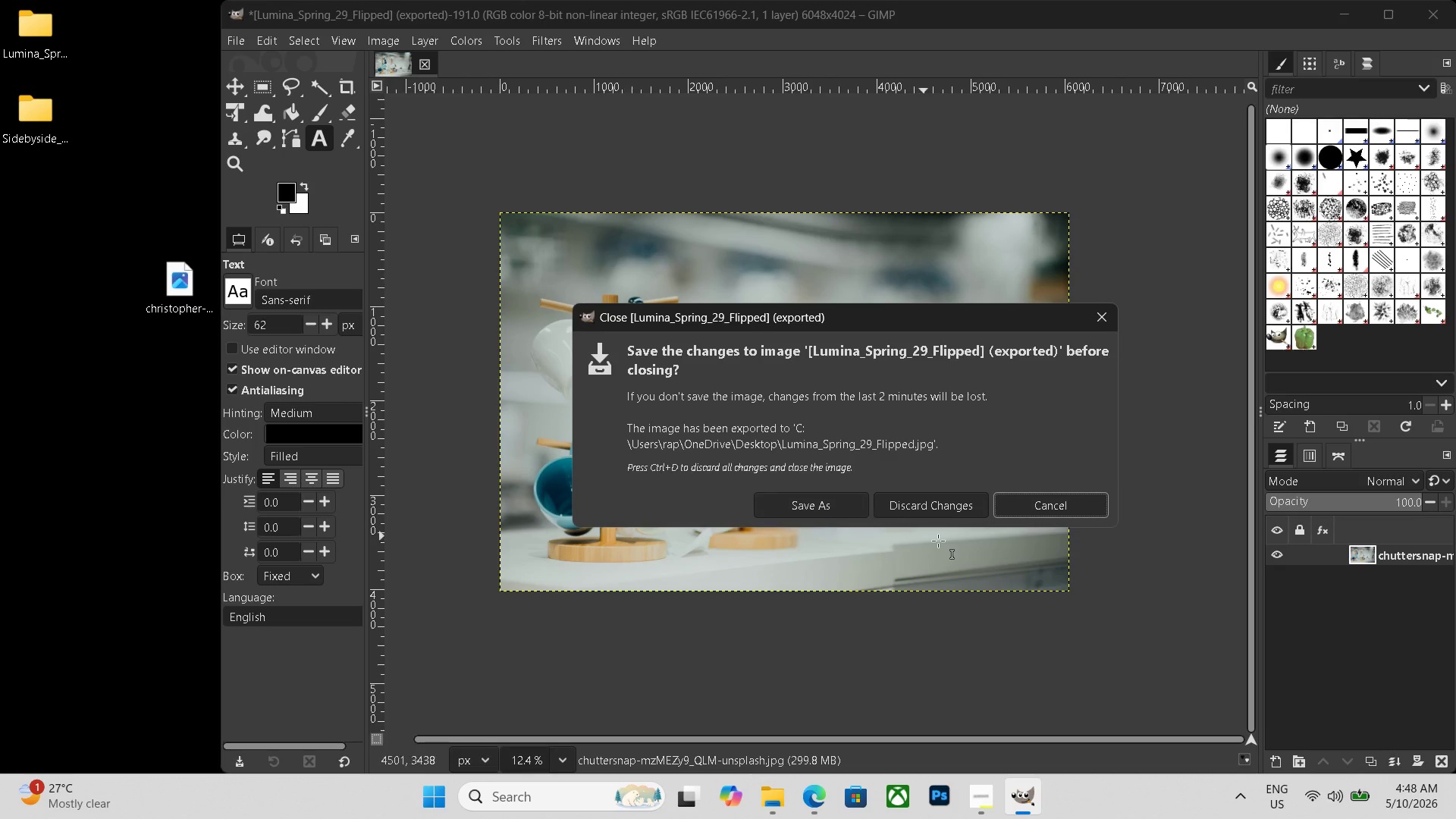 
left_click([946, 514])
 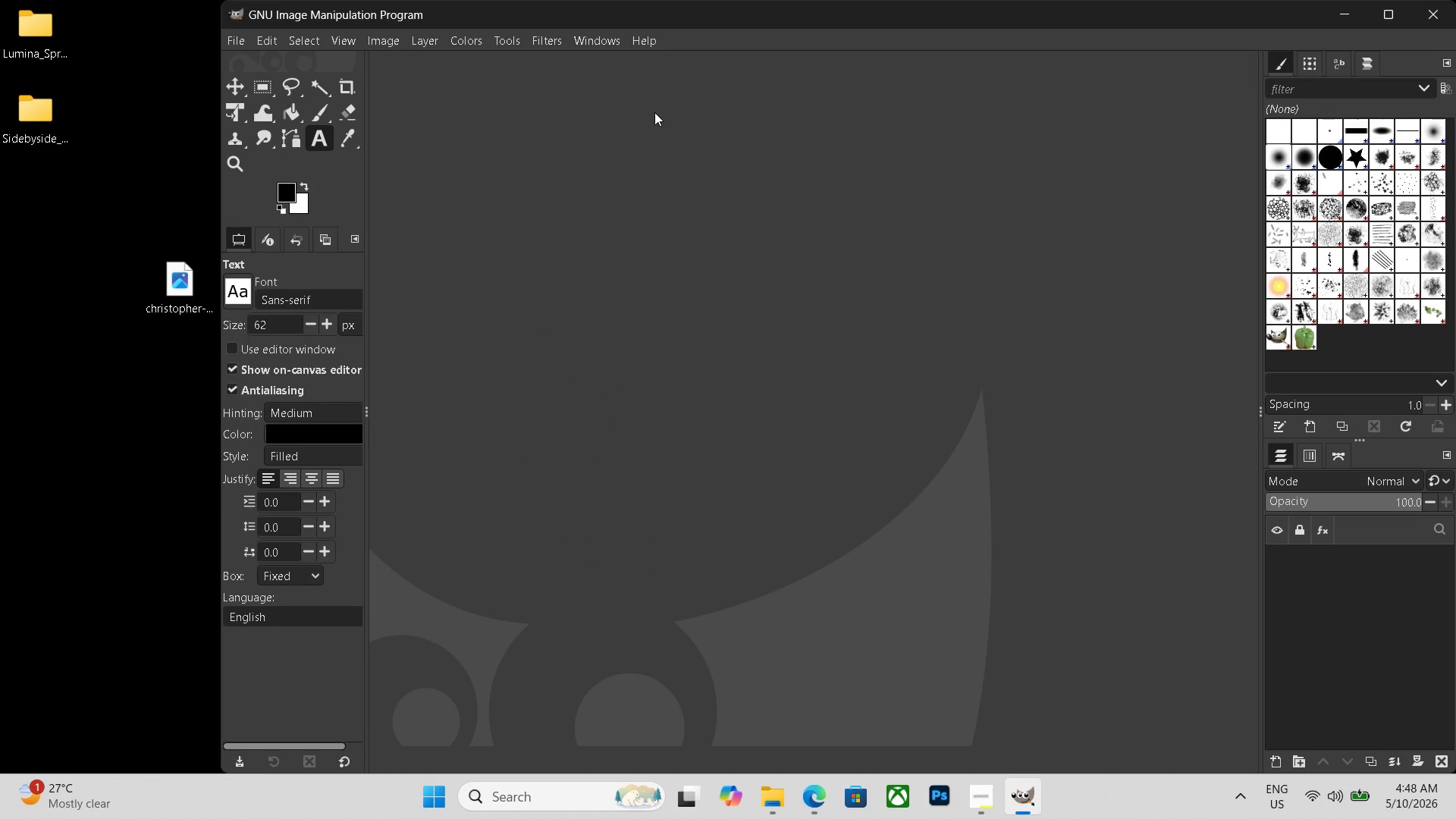 
left_click_drag(start_coordinate=[200, 295], to_coordinate=[566, 290])
 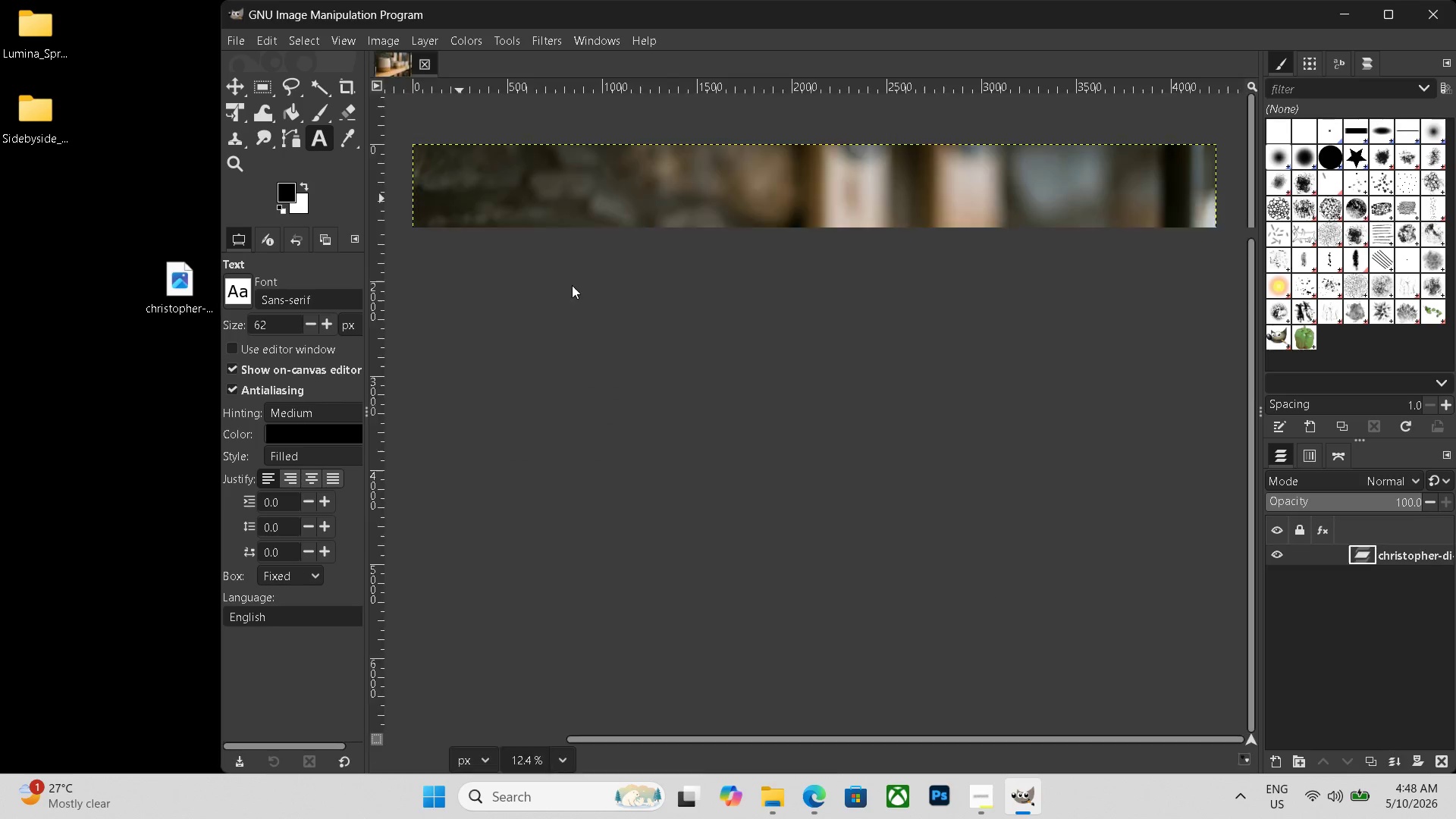 
hold_key(key=ControlLeft, duration=0.41)
scroll: coordinate [615, 315], scroll_direction: down, amount: 5.0
 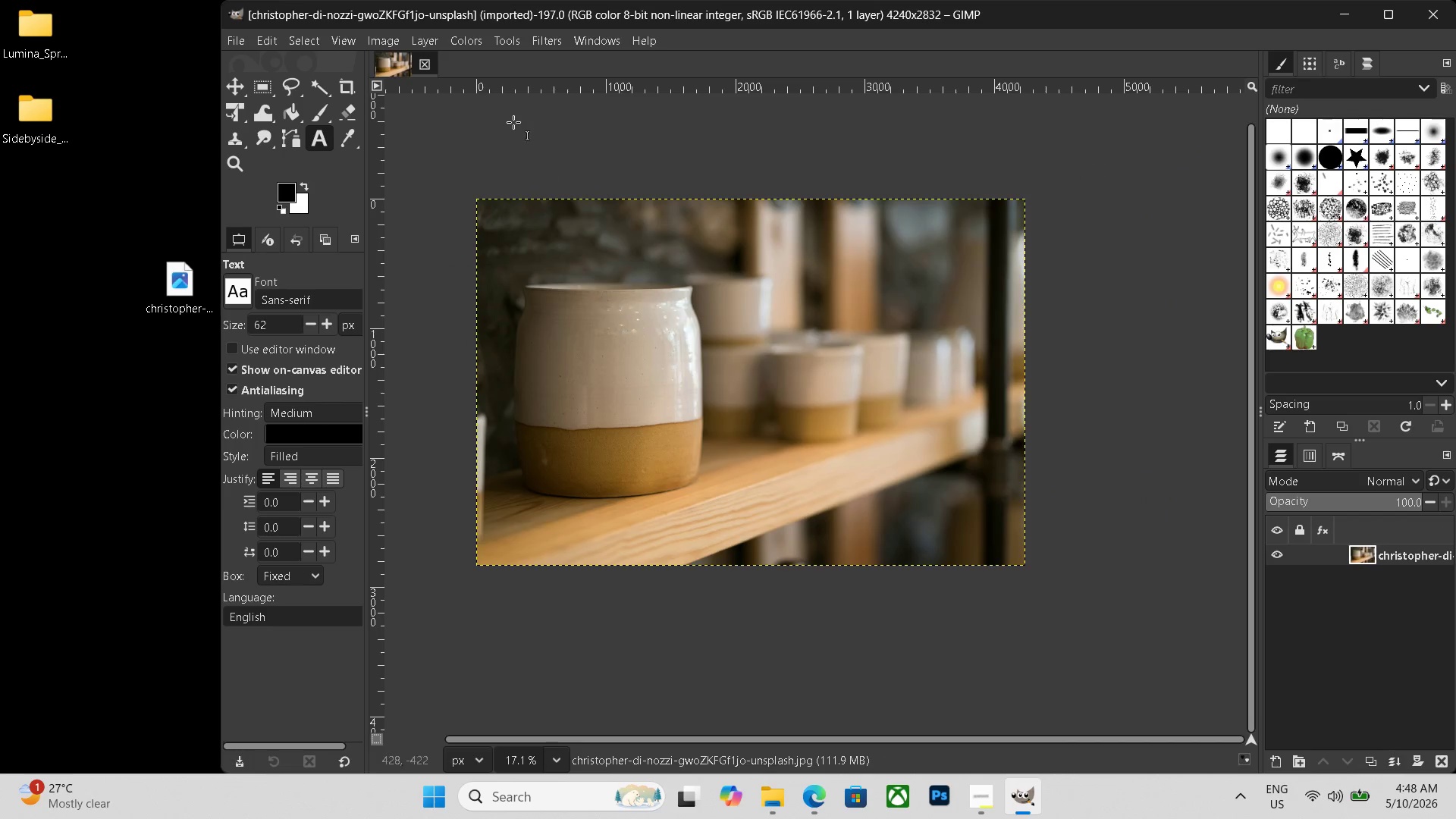 
left_click([435, 39])
 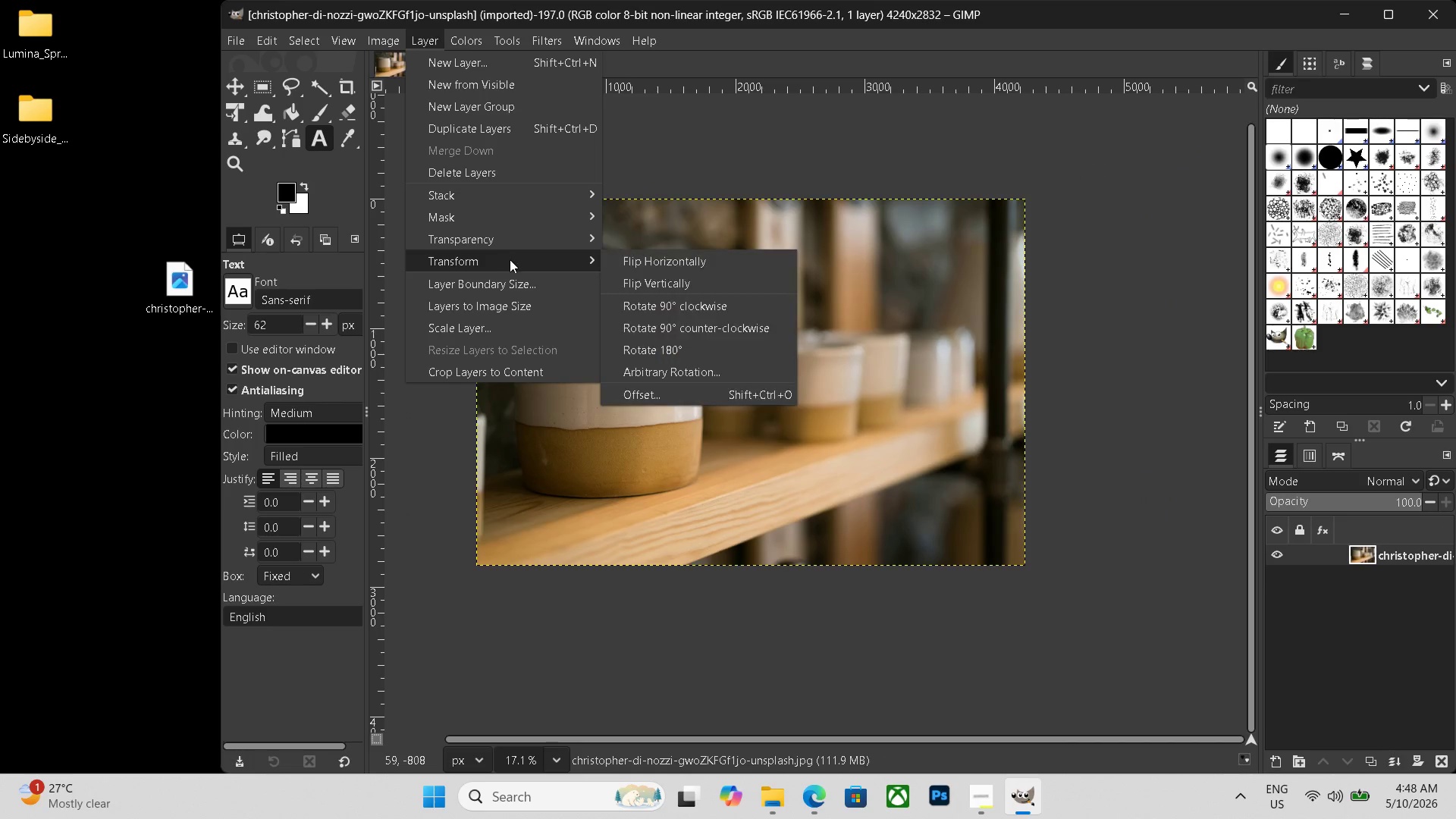 
left_click([649, 259])
 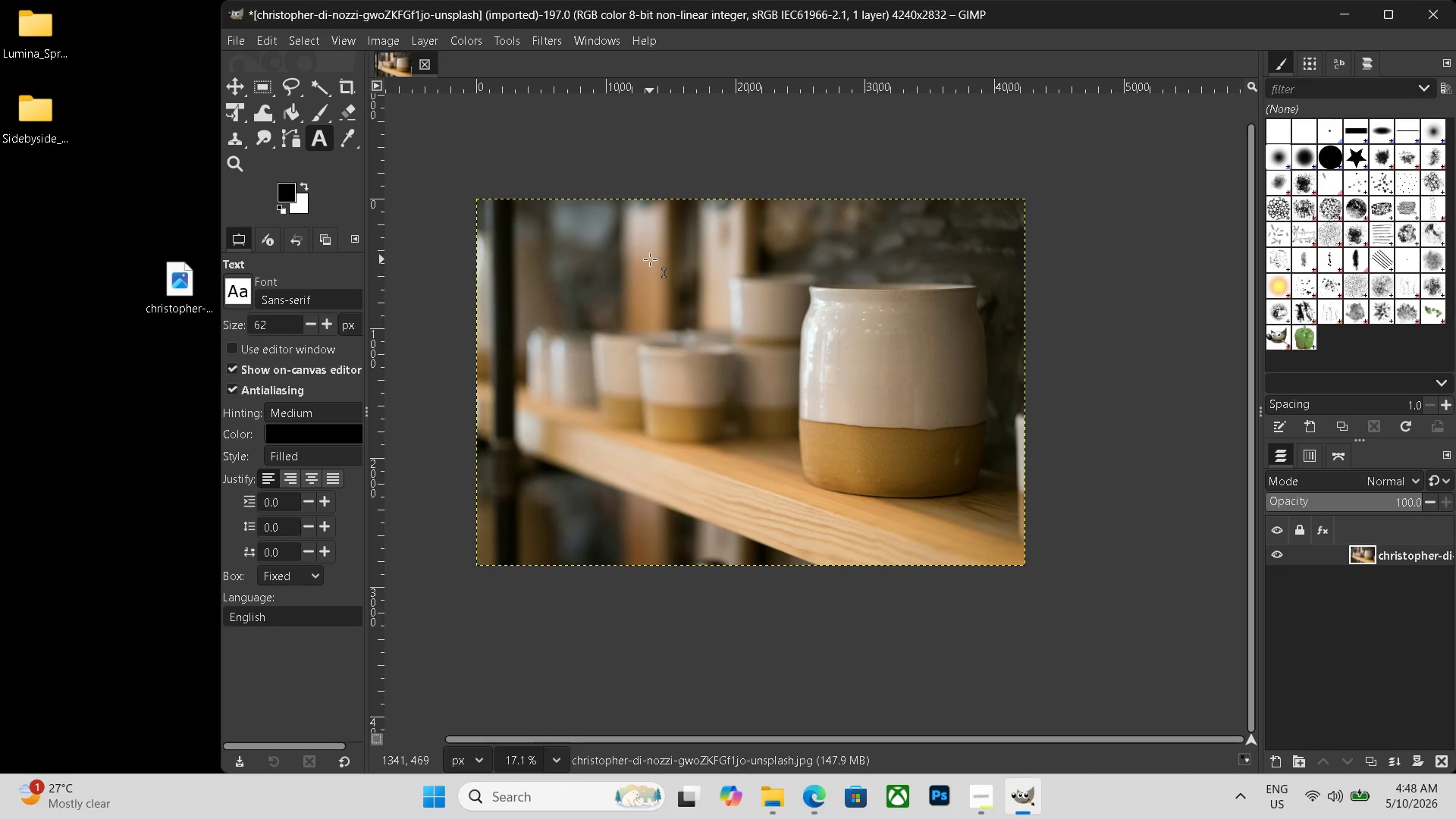 
wait(10.28)
 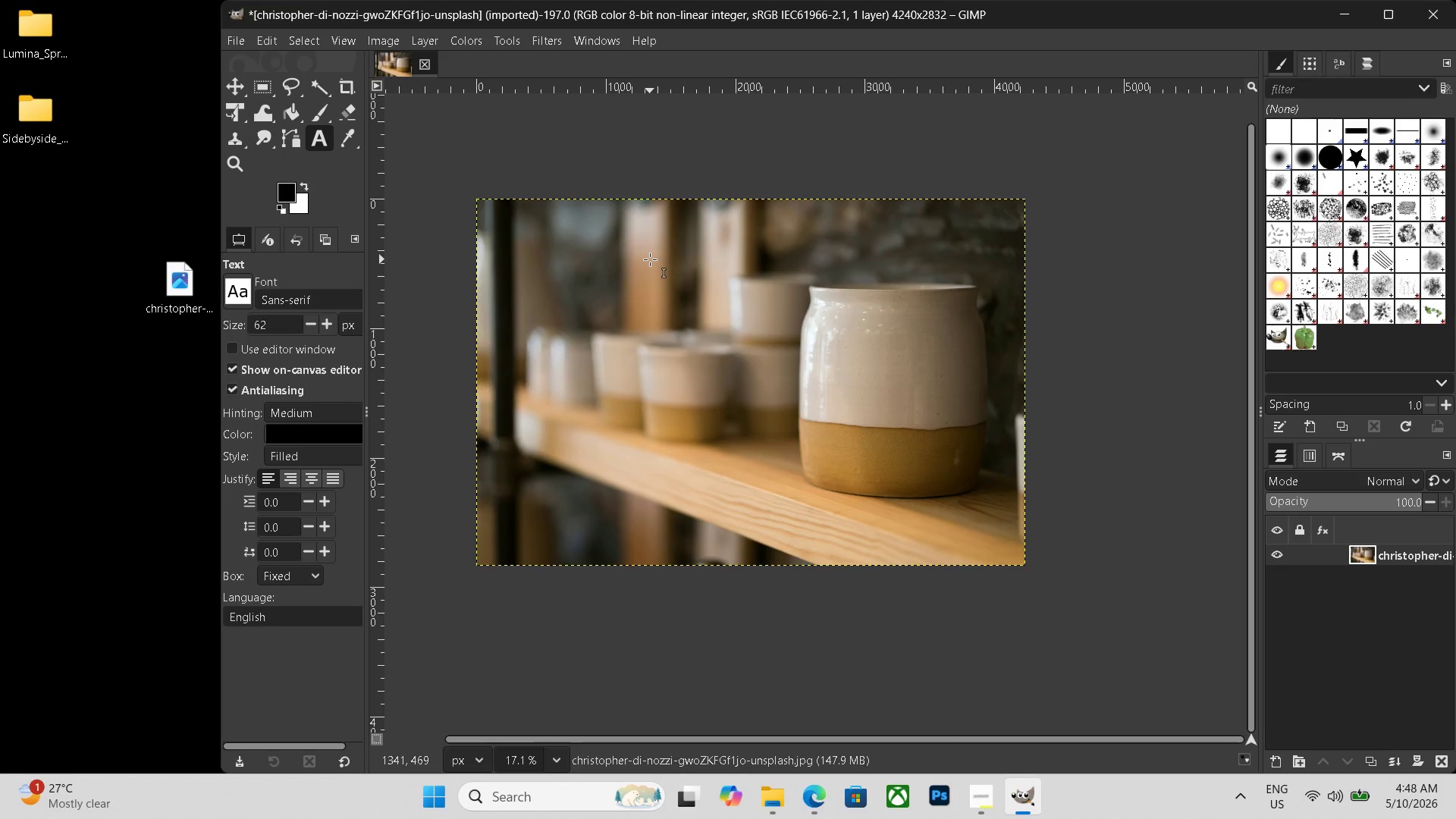 
key(Control+ControlLeft)
 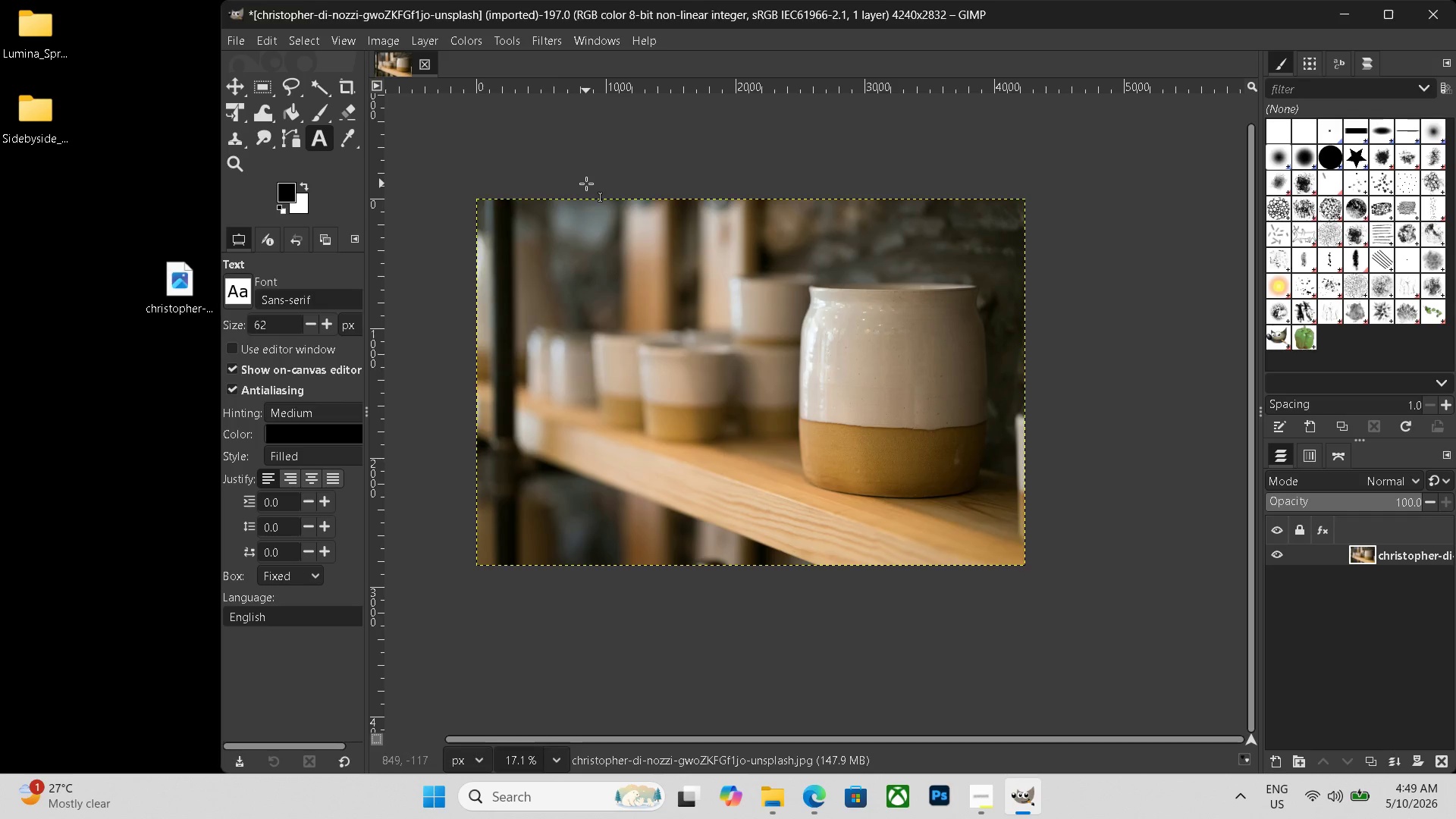 
key(Control+N)
 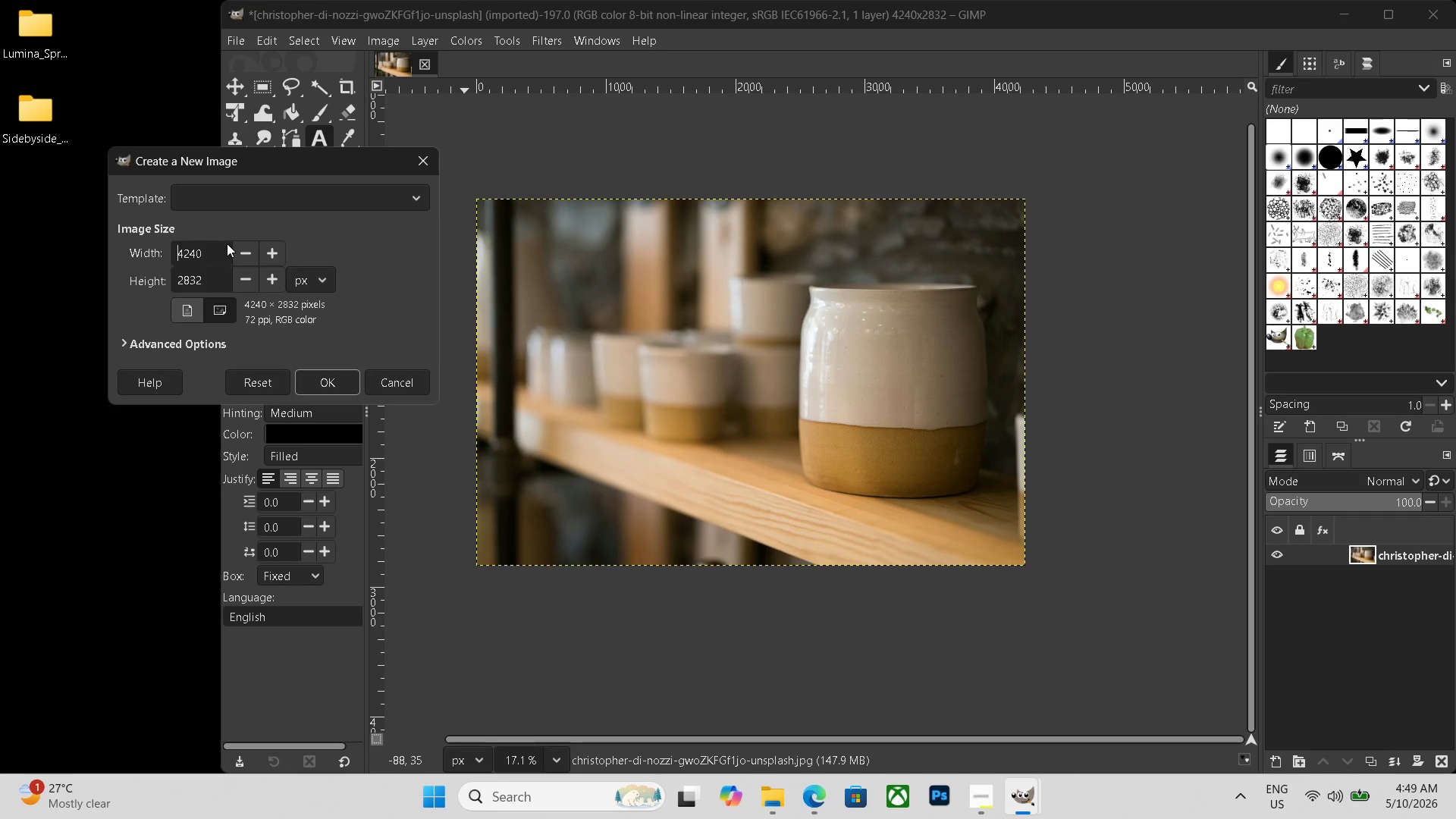 
wait(11.77)
 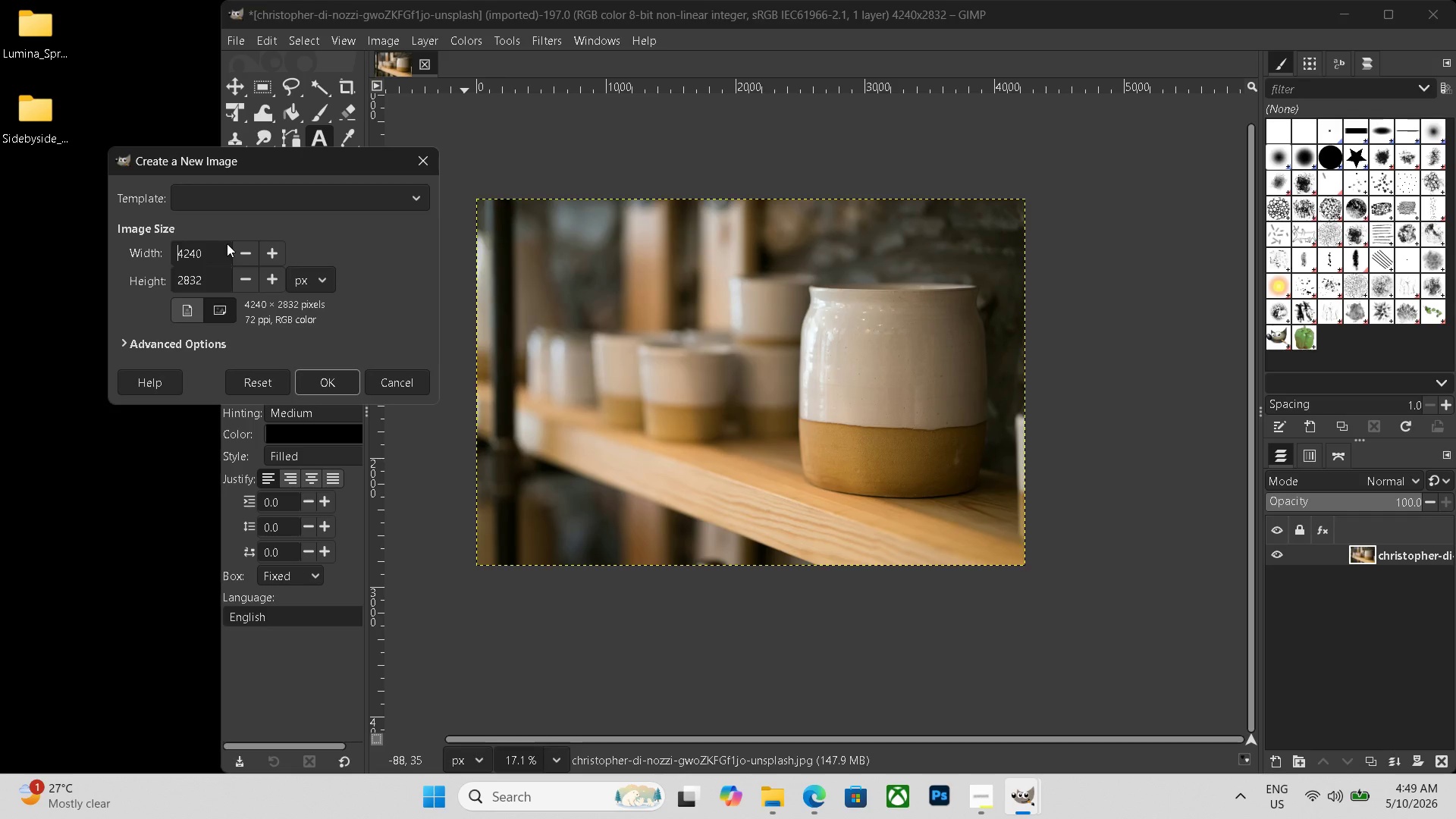 
double_click([212, 249])
 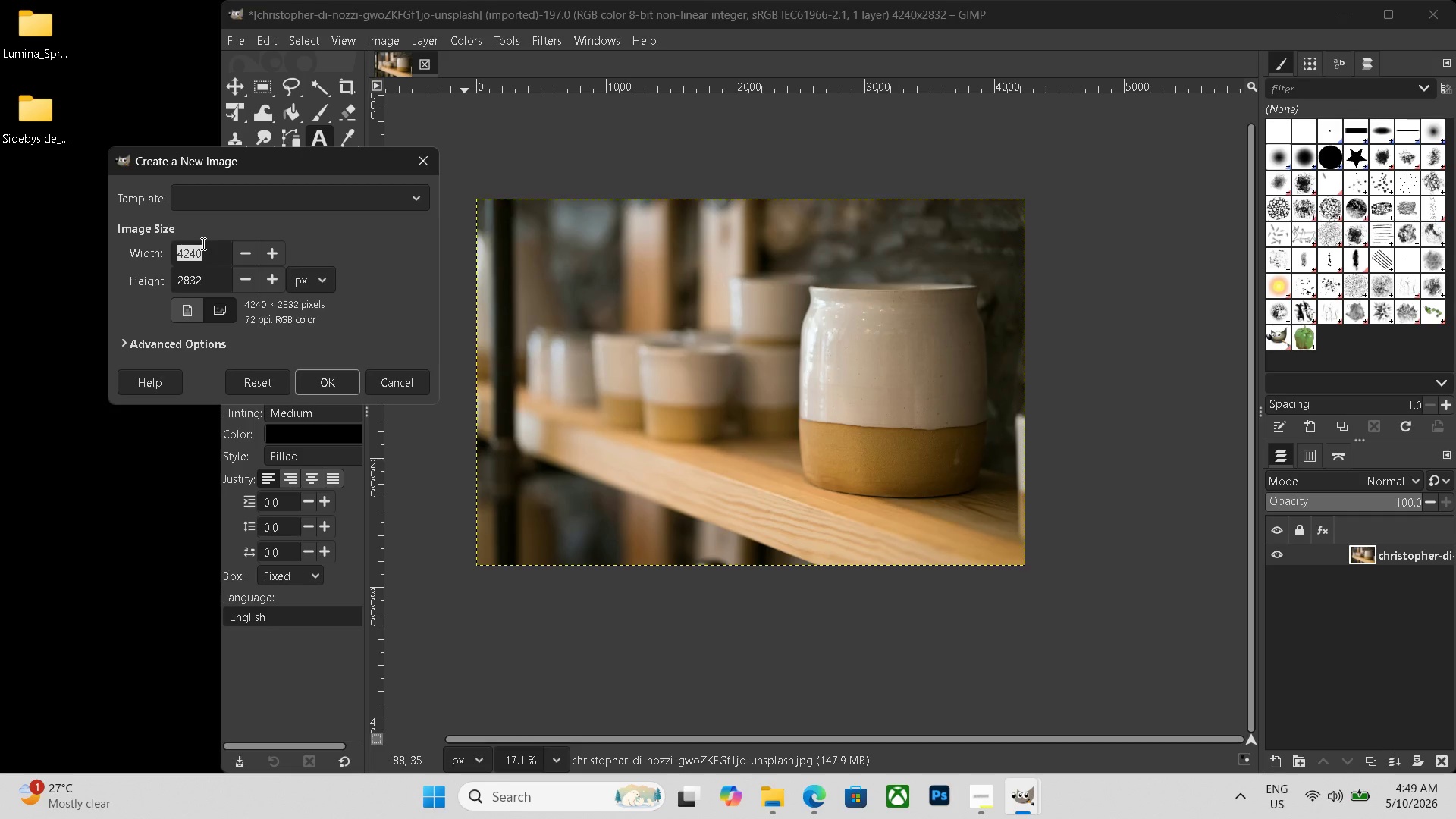 
key(Backspace)
 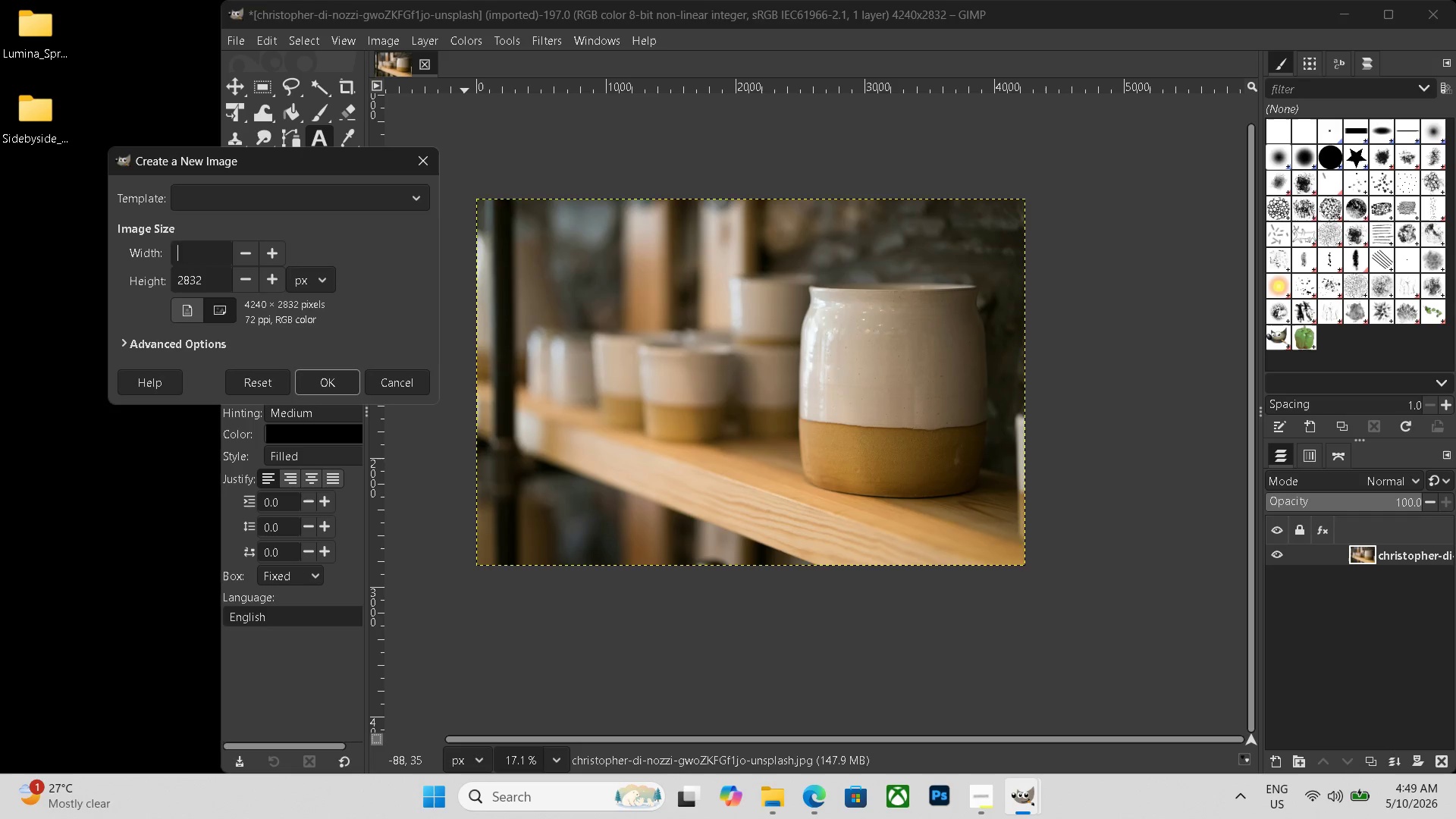 
key(Numpad8)
 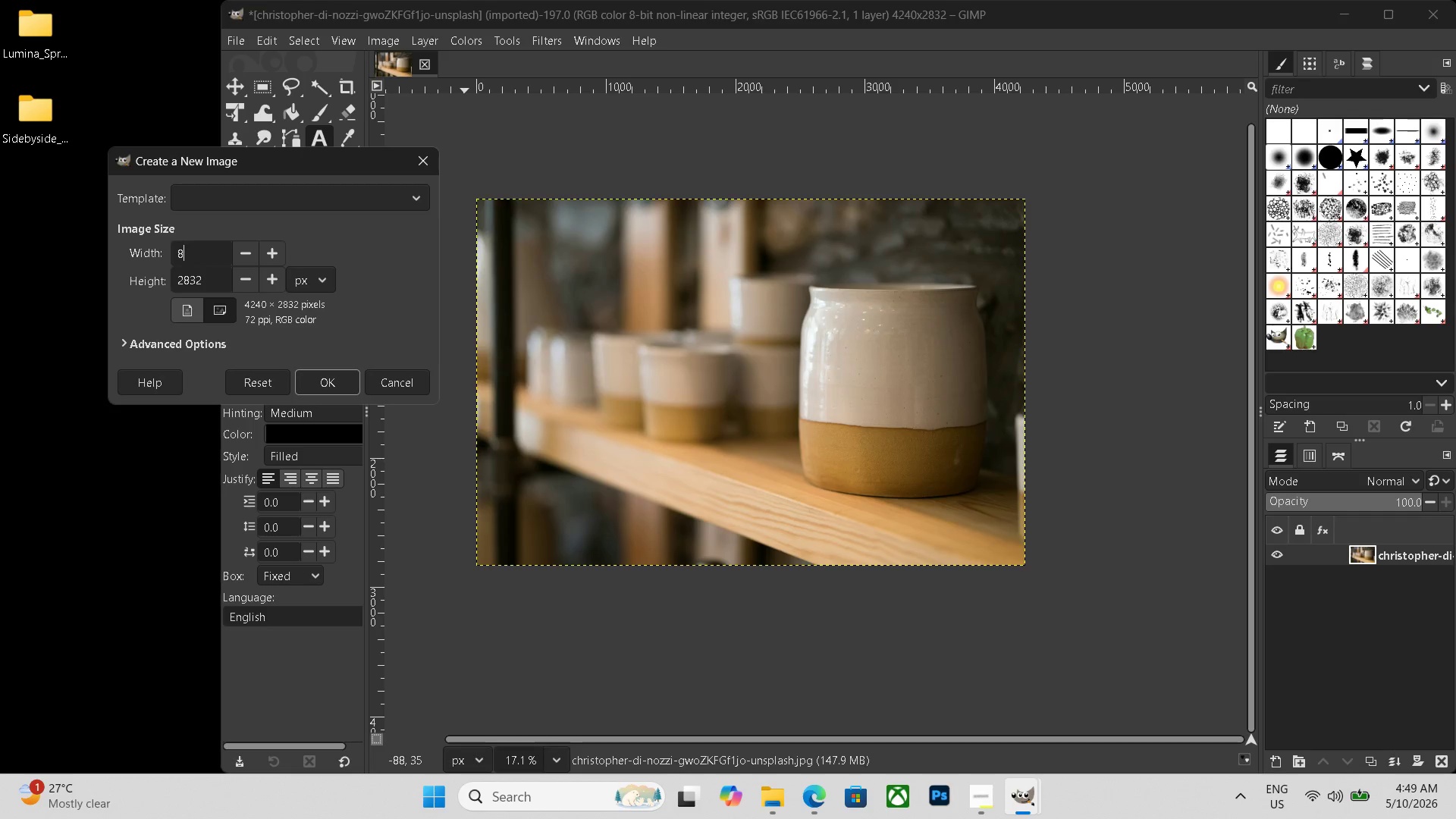 
key(Numpad4)
 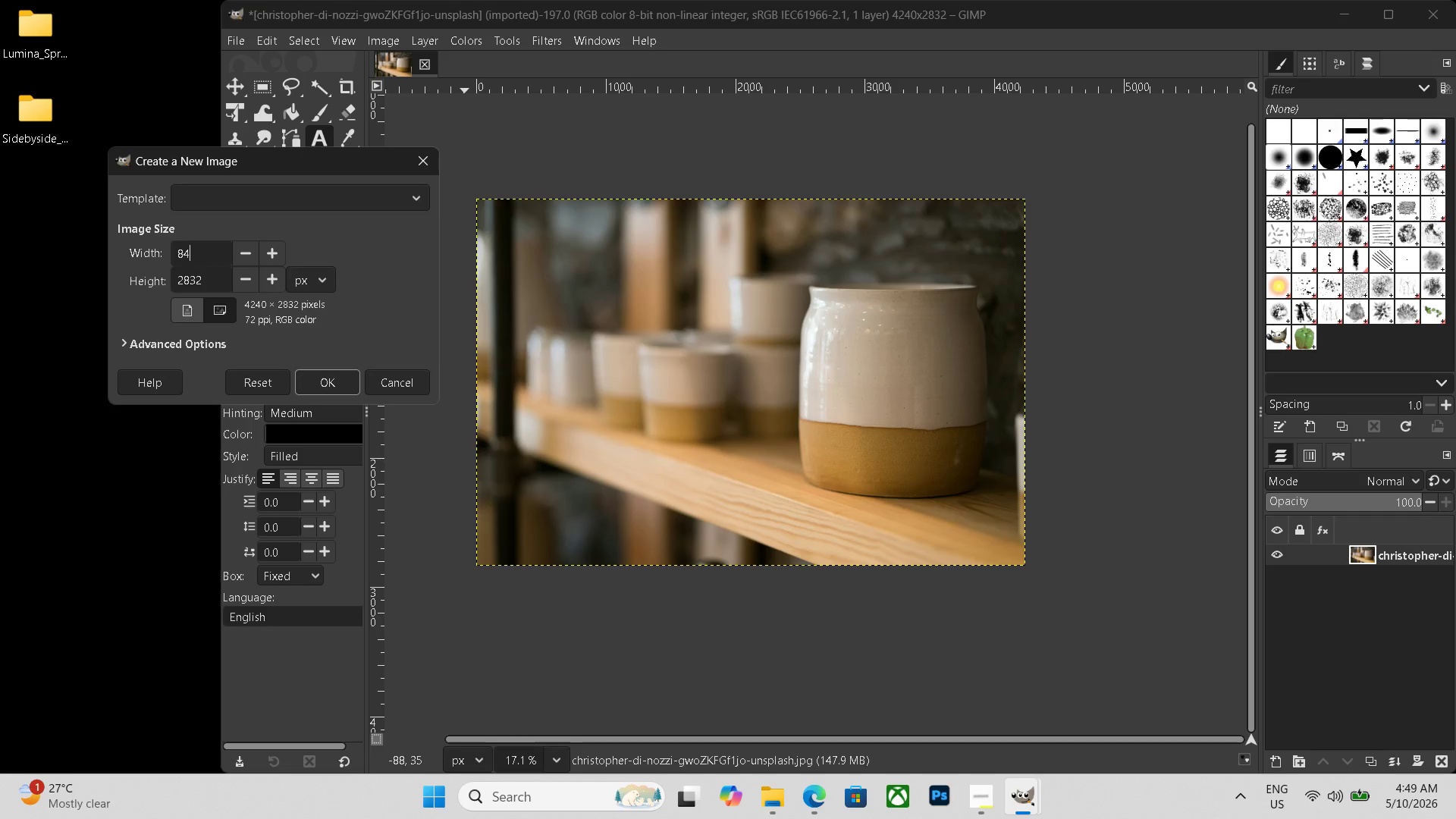 
key(Numpad8)
 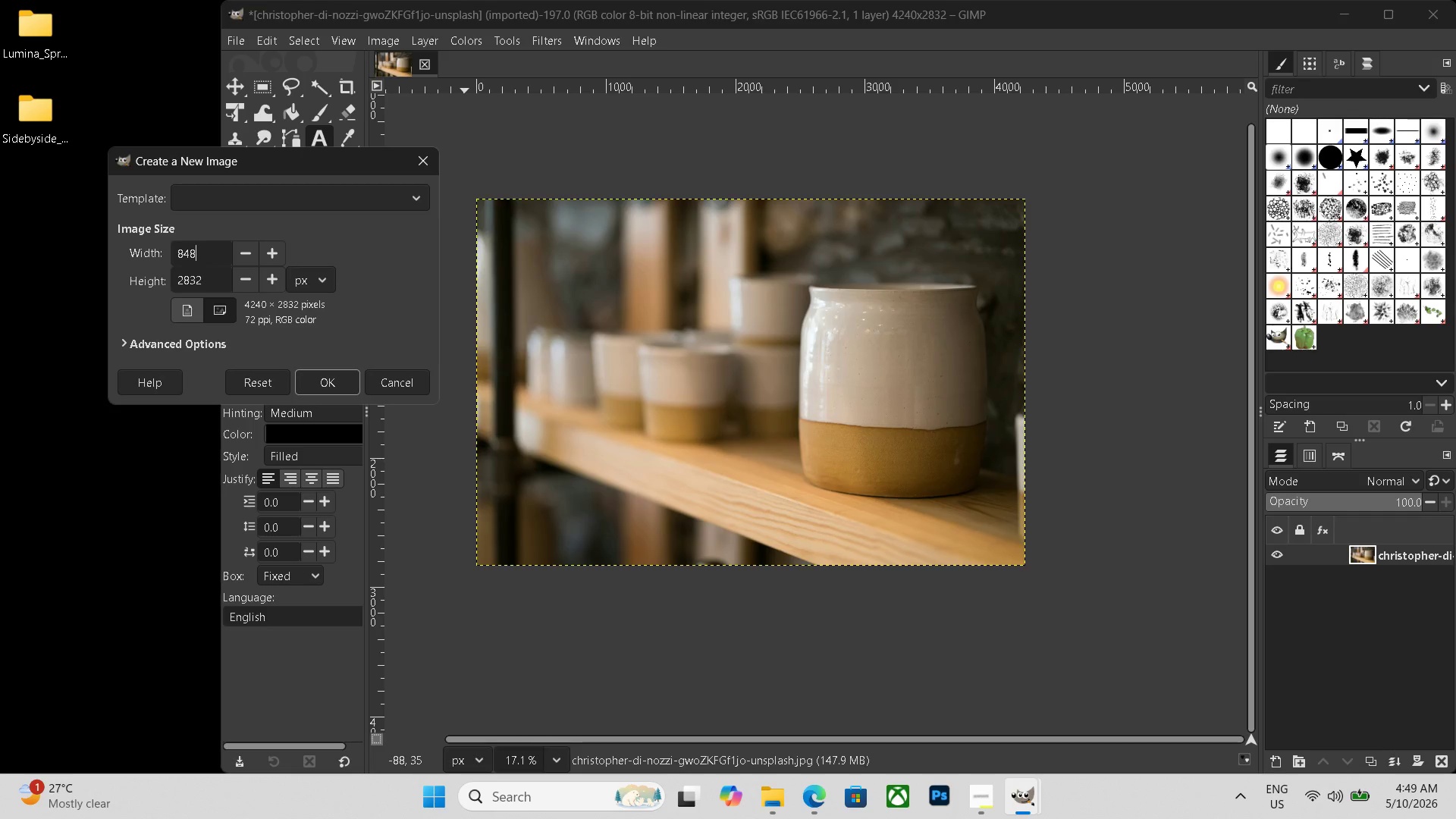 
key(Numpad0)
 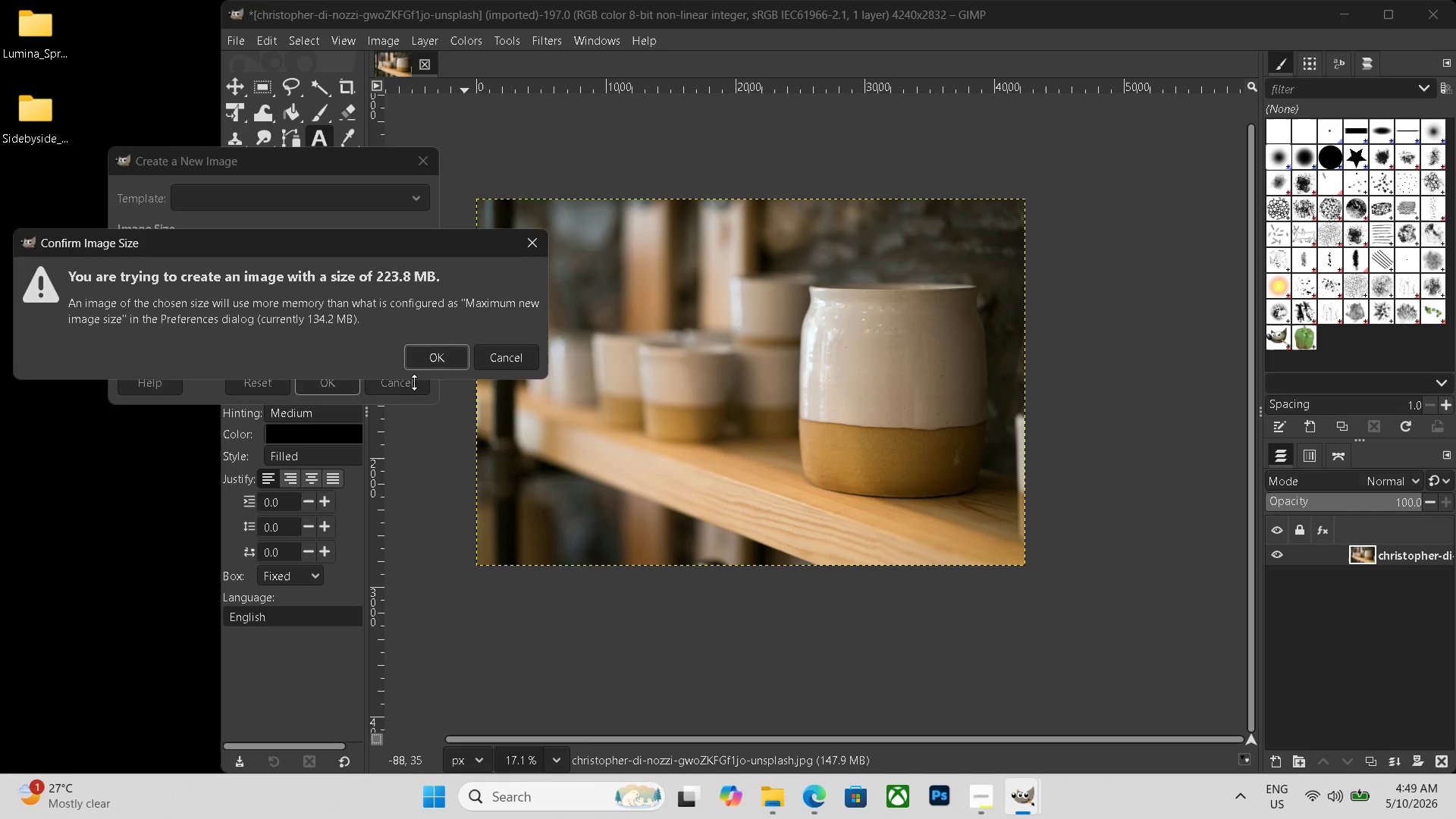 
double_click([420, 344])
 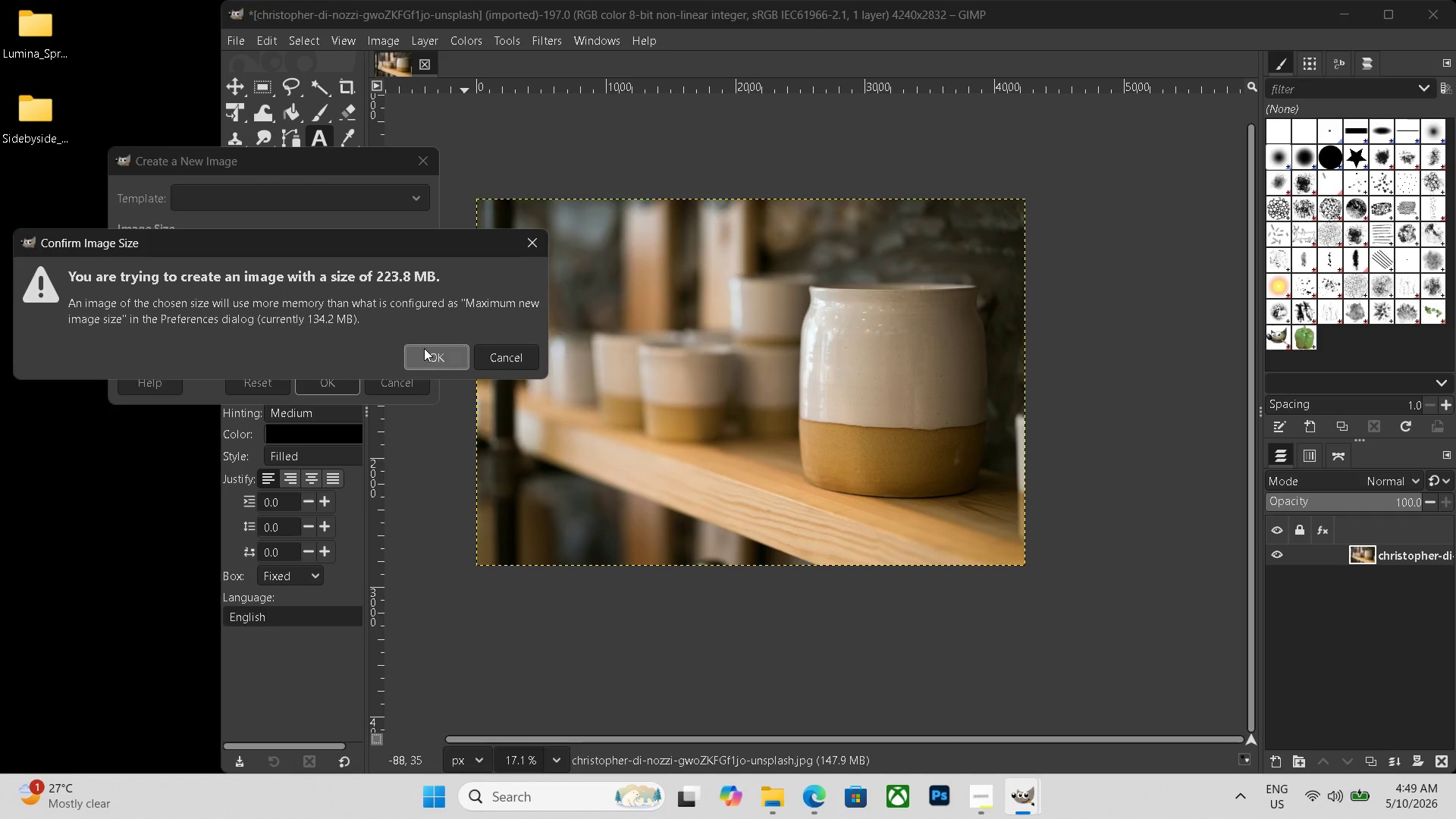 
left_click([424, 348])
 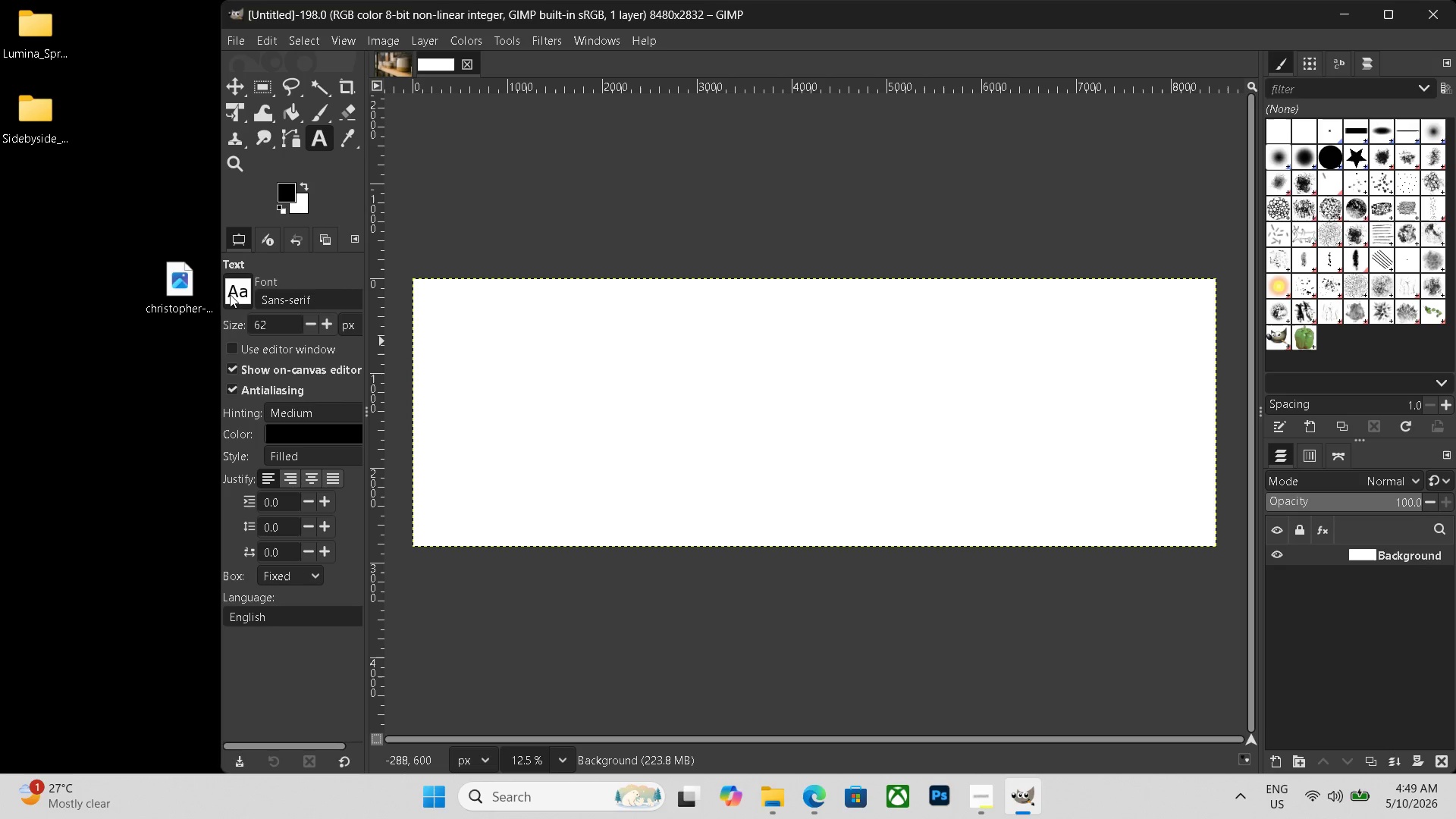 
left_click_drag(start_coordinate=[192, 287], to_coordinate=[550, 405])
 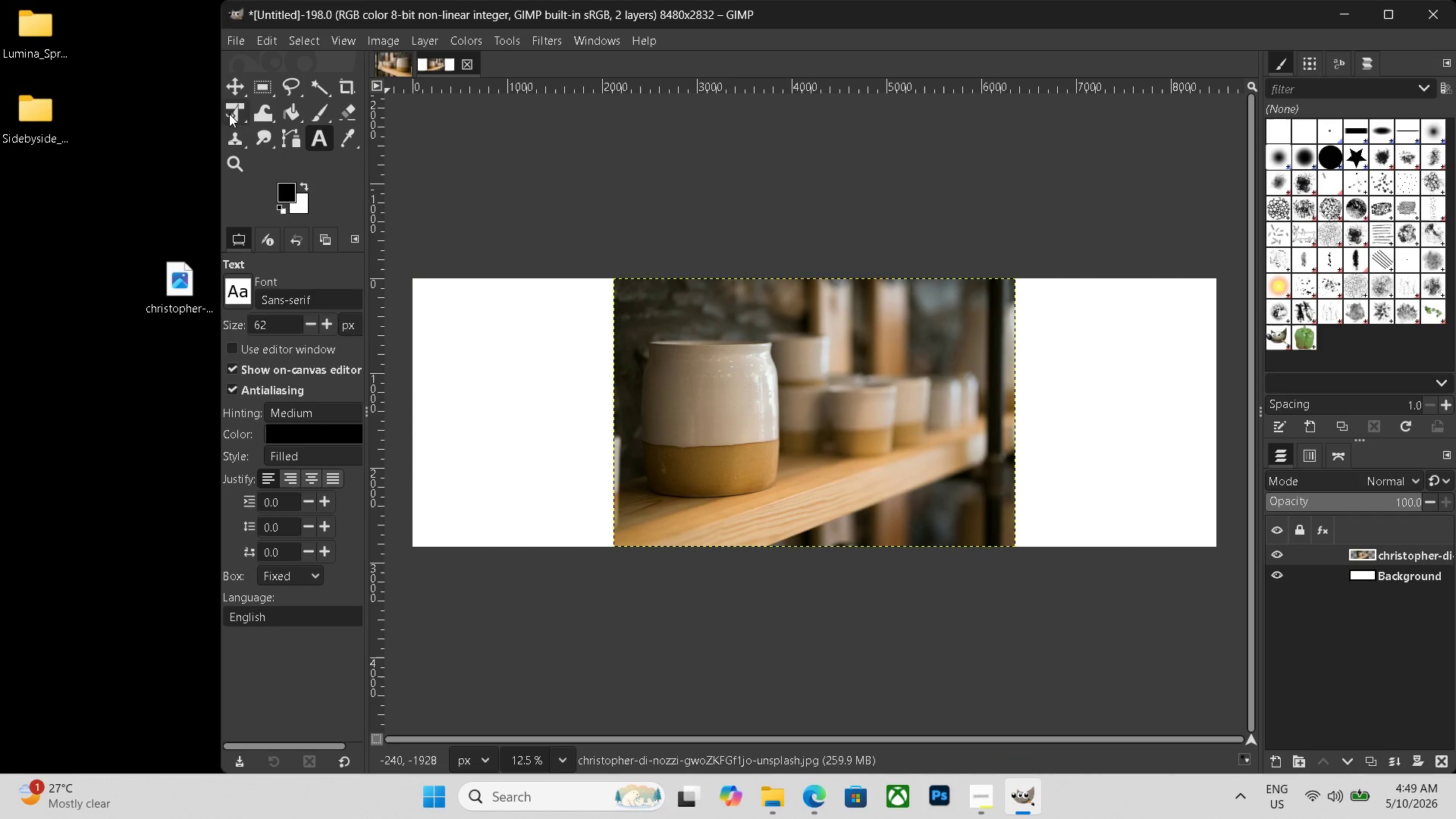 
left_click_drag(start_coordinate=[705, 385], to_coordinate=[504, 385])
 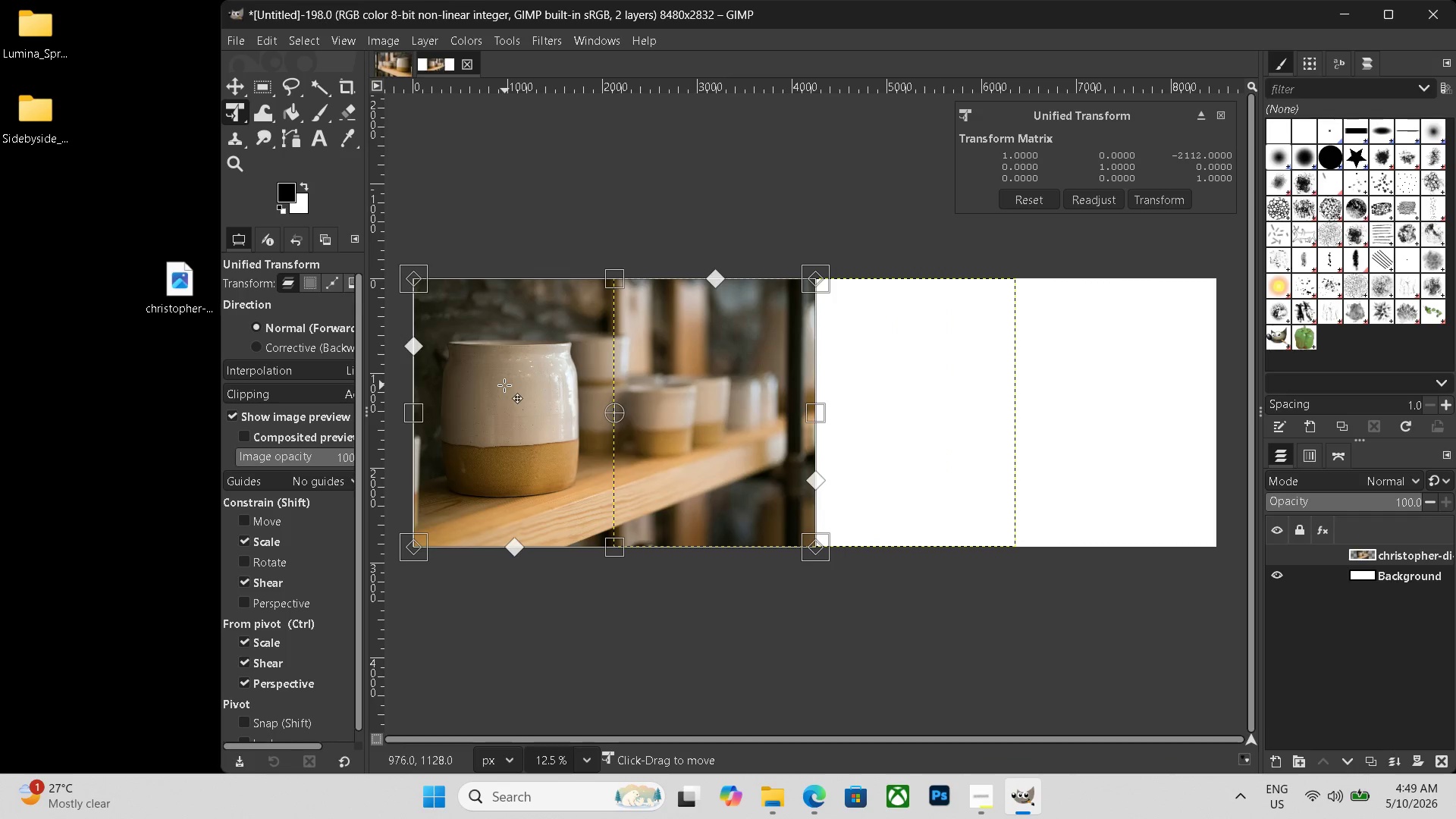 
left_click([504, 385])
 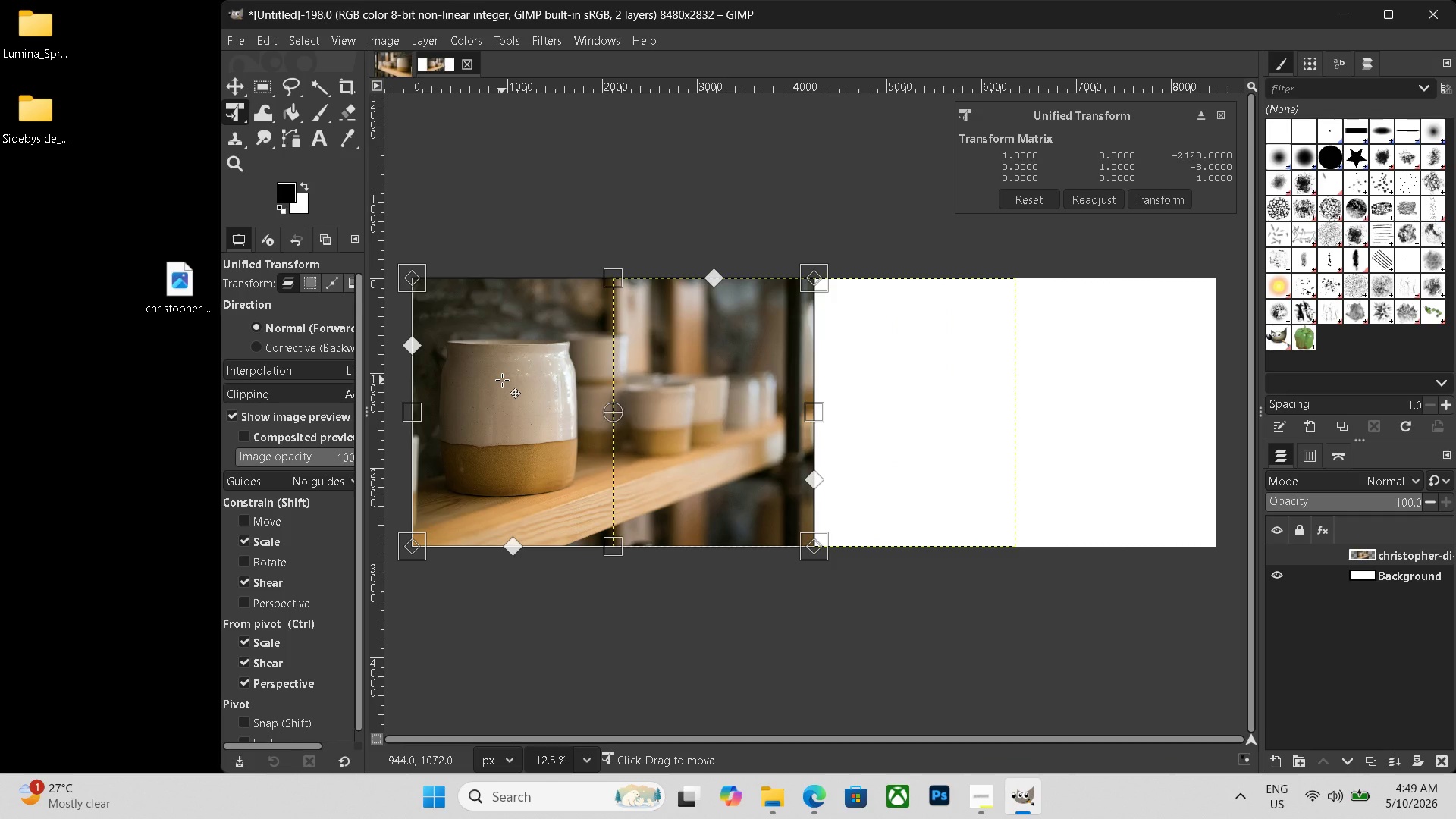 
key(Enter)
 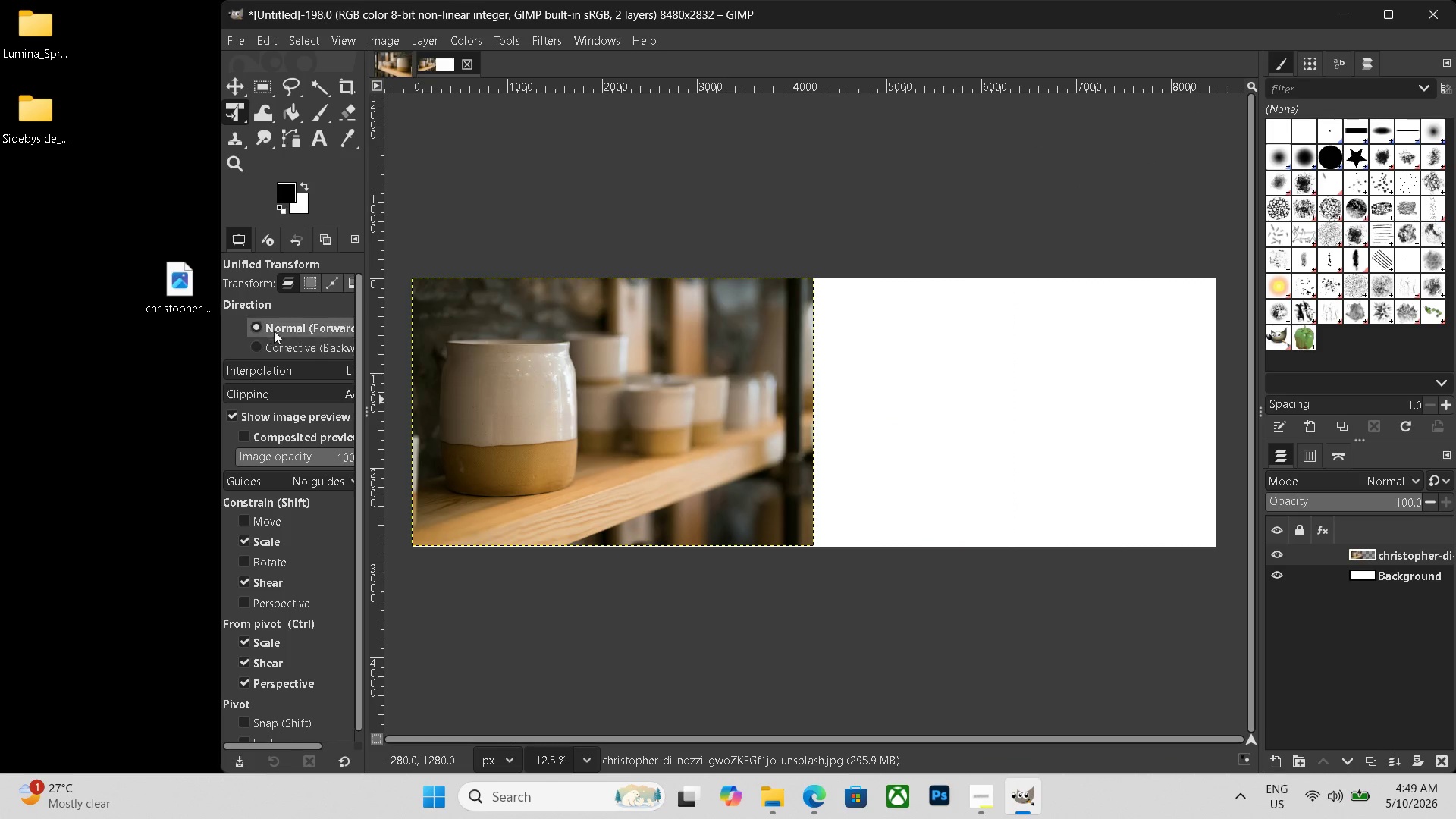 
left_click([403, 61])
 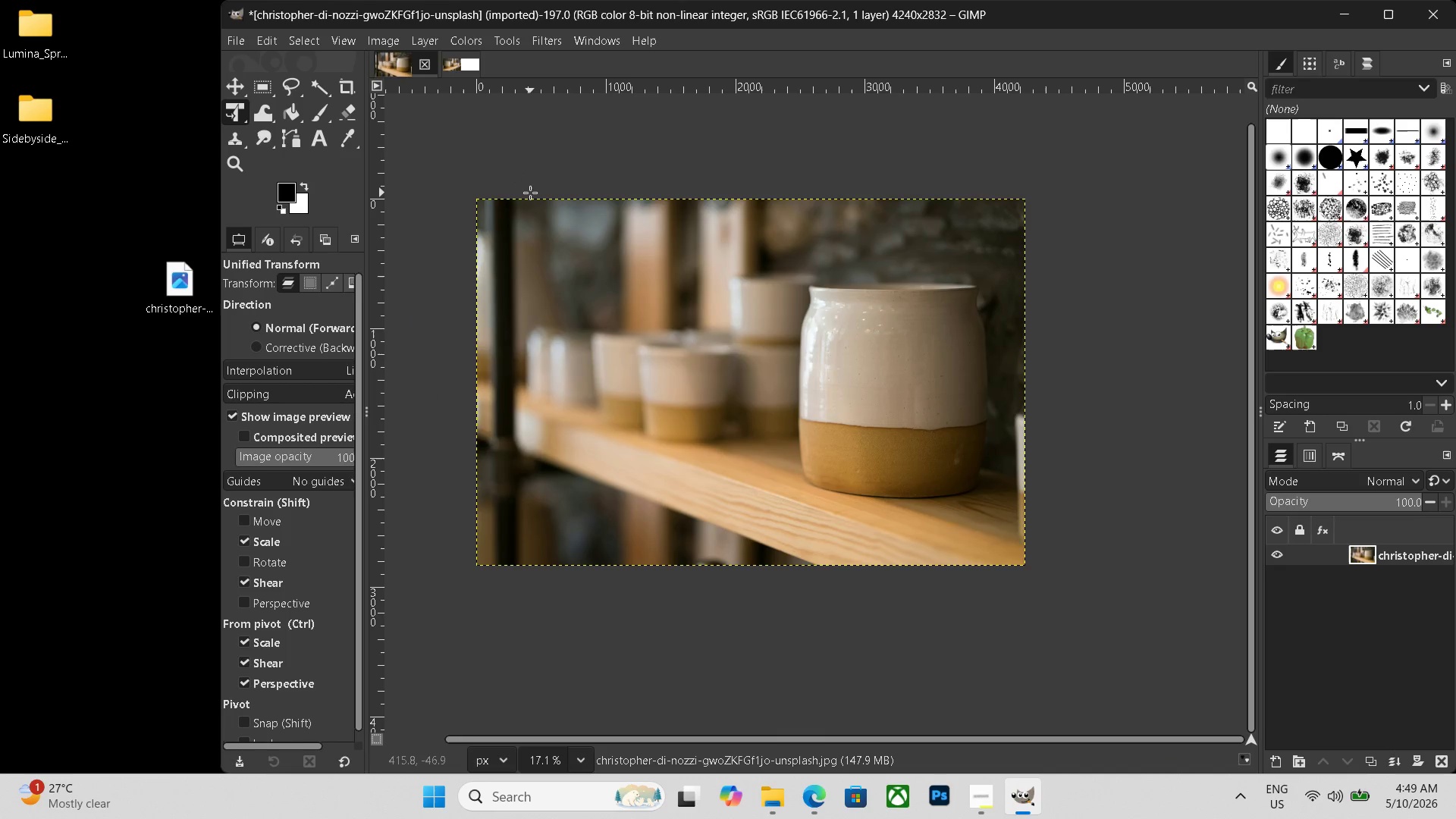 
key(Control+Shift+ShiftLeft)
 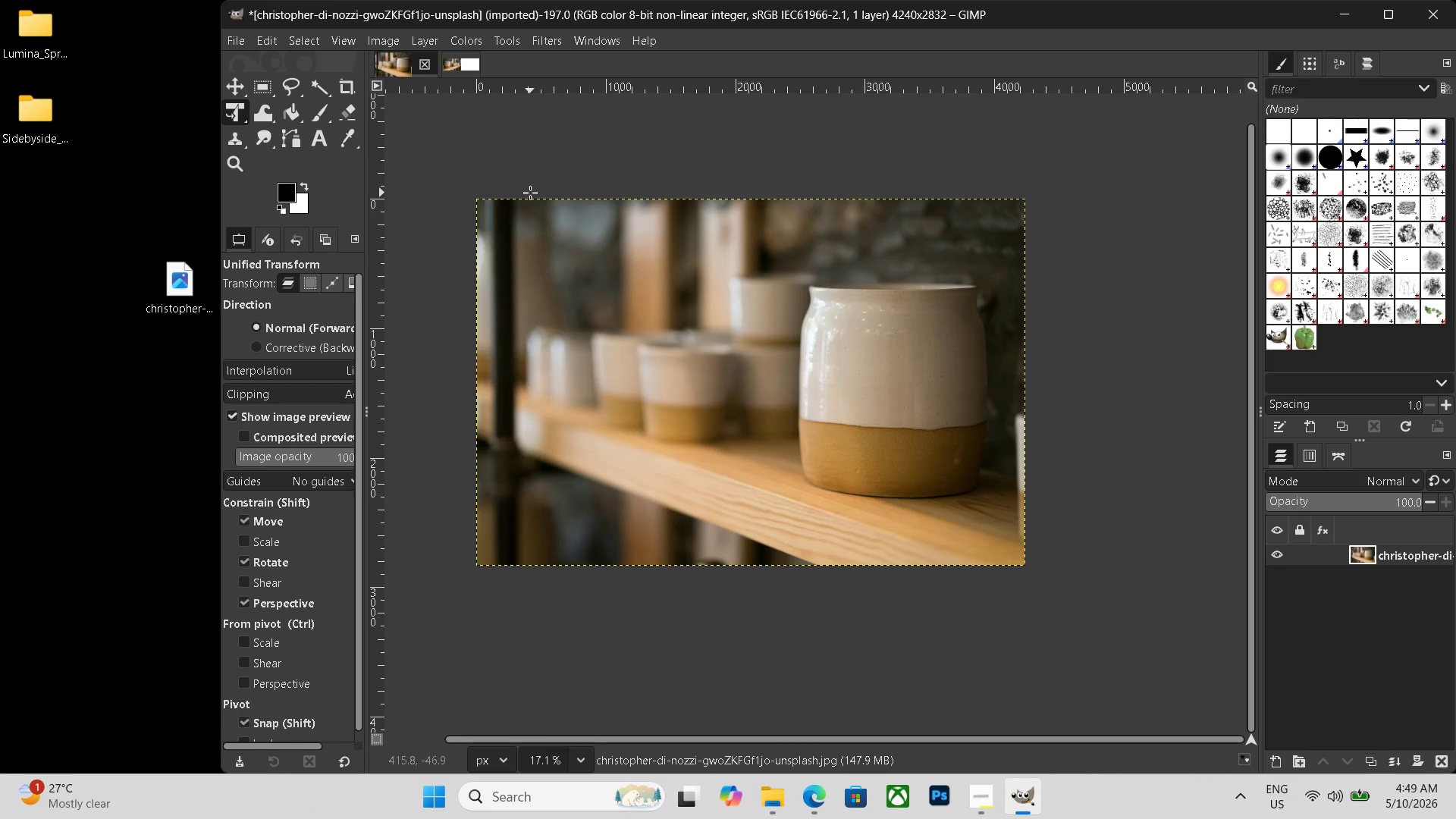 
key(Control+Shift+E)
 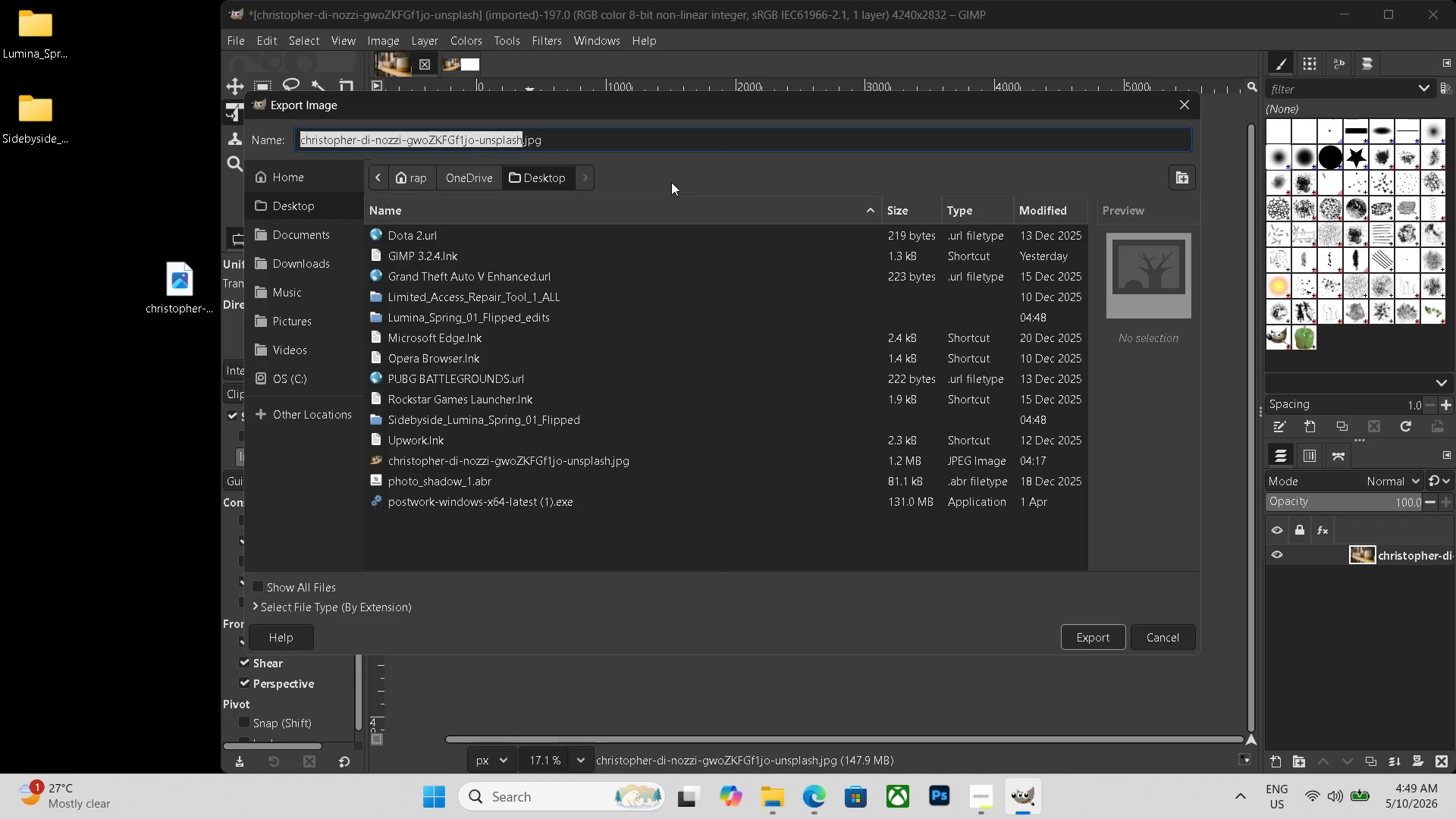 
left_click_drag(start_coordinate=[556, 139], to_coordinate=[77, 80])
 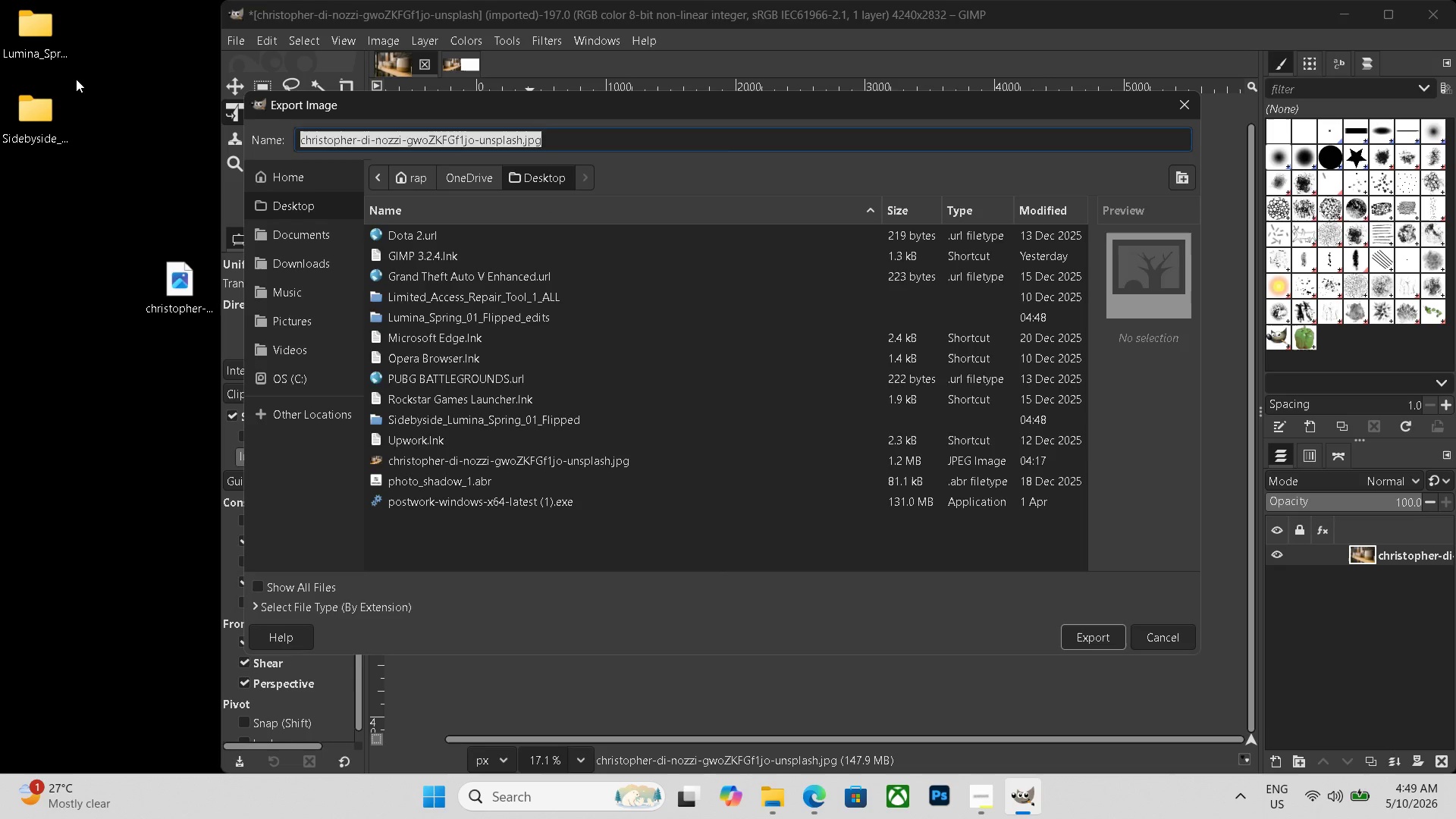 
key(Backspace)
 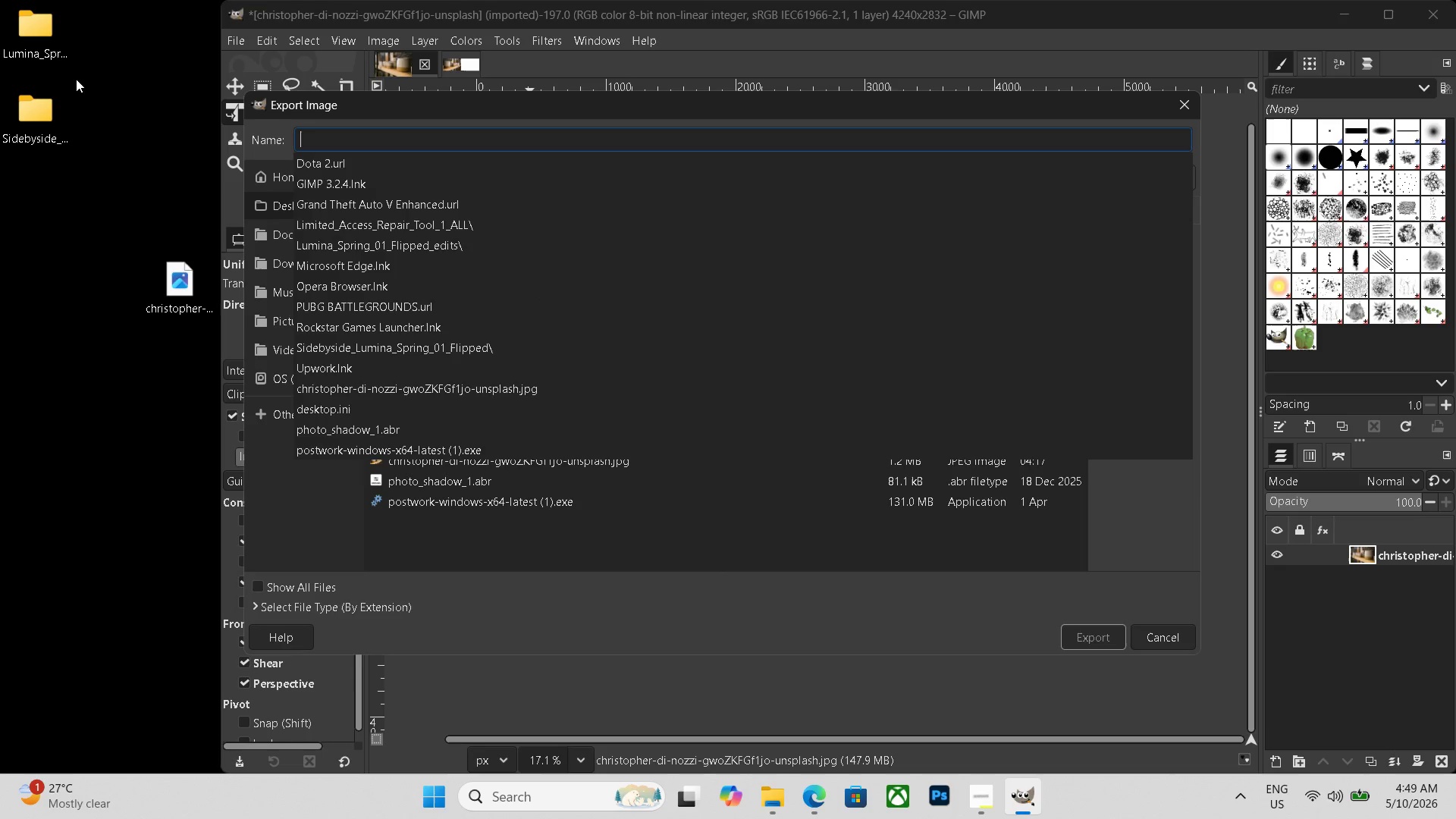 
key(Control+ControlLeft)
 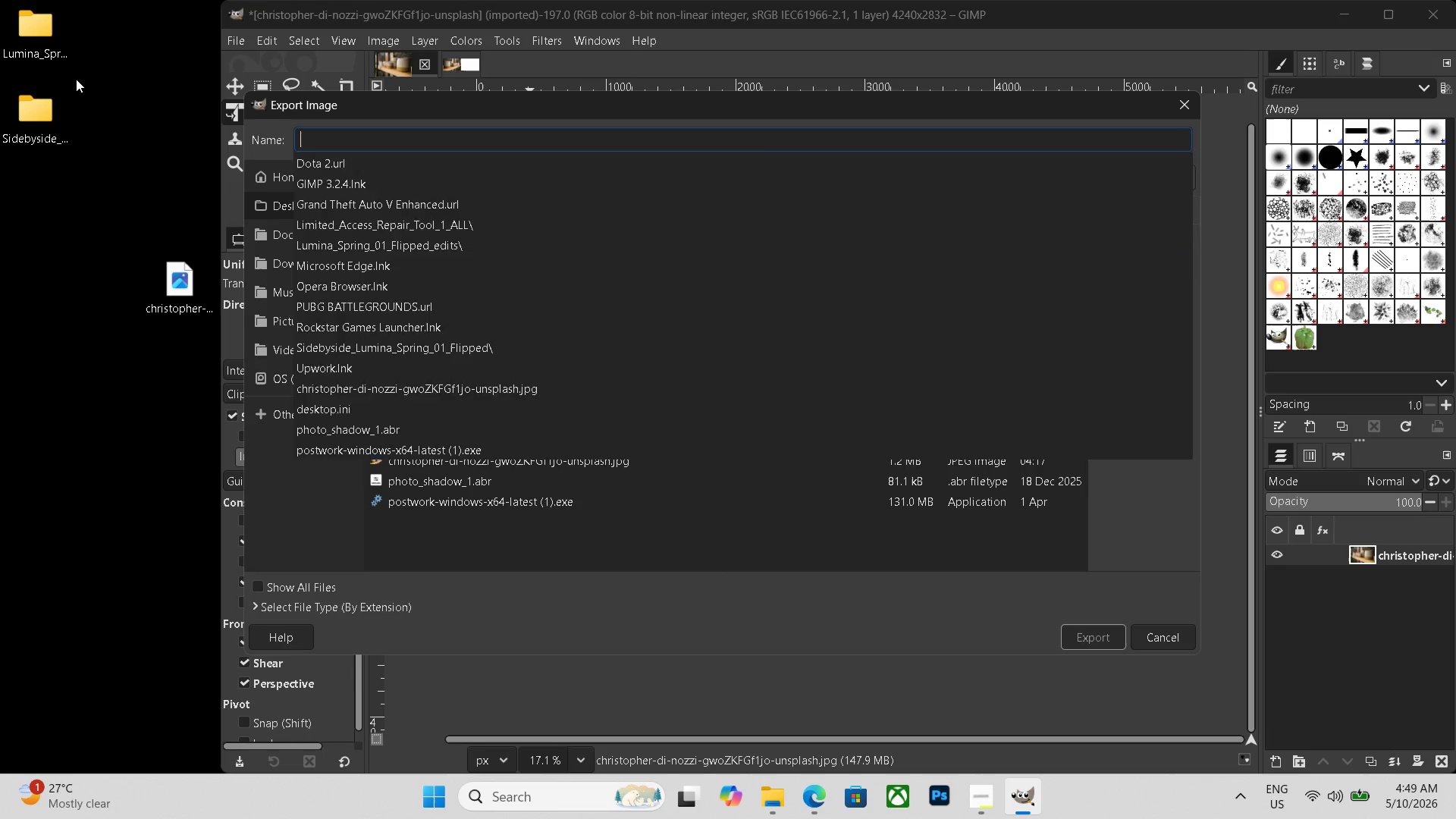 
key(Control+V)
 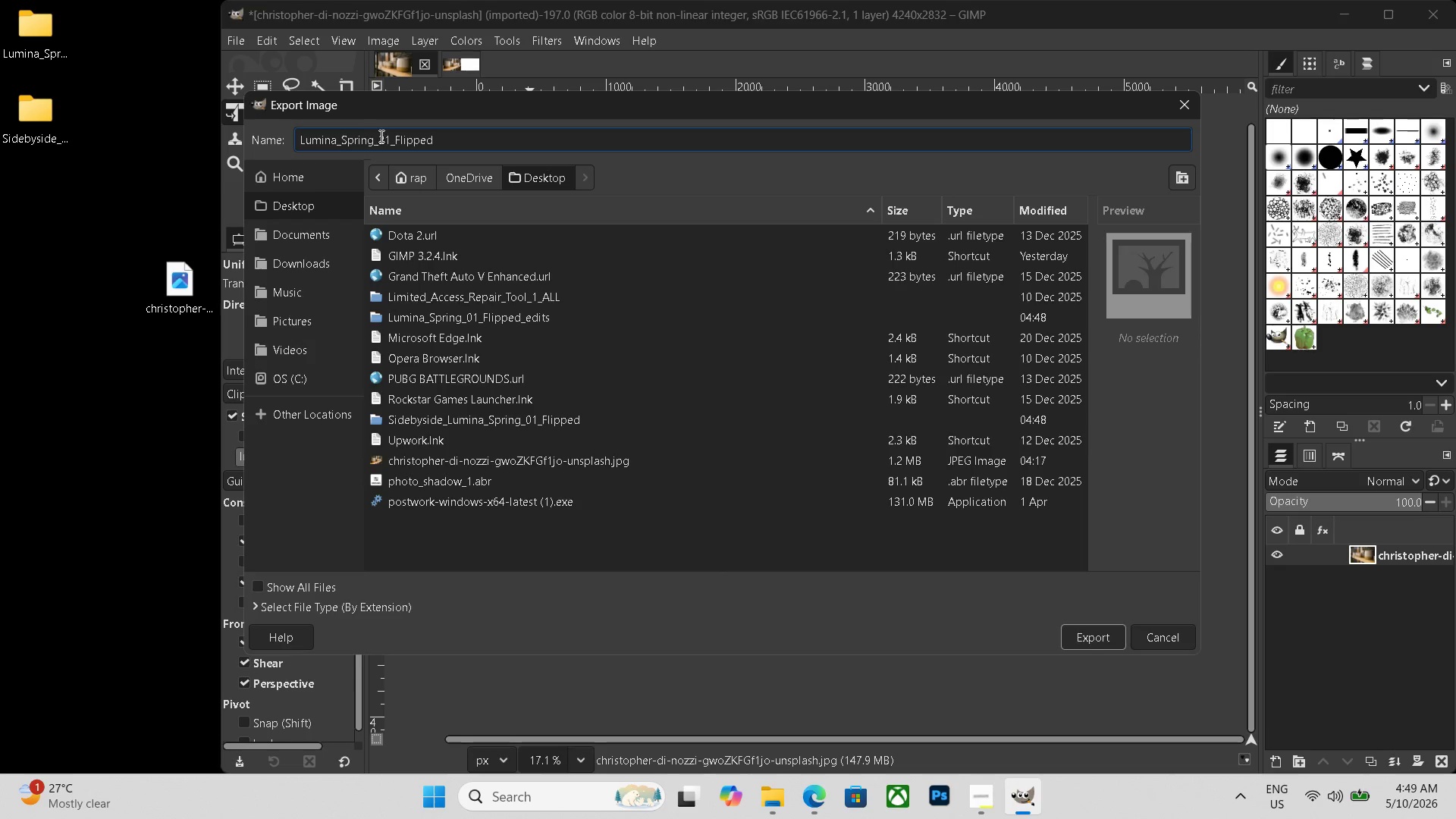 
left_click([388, 138])
 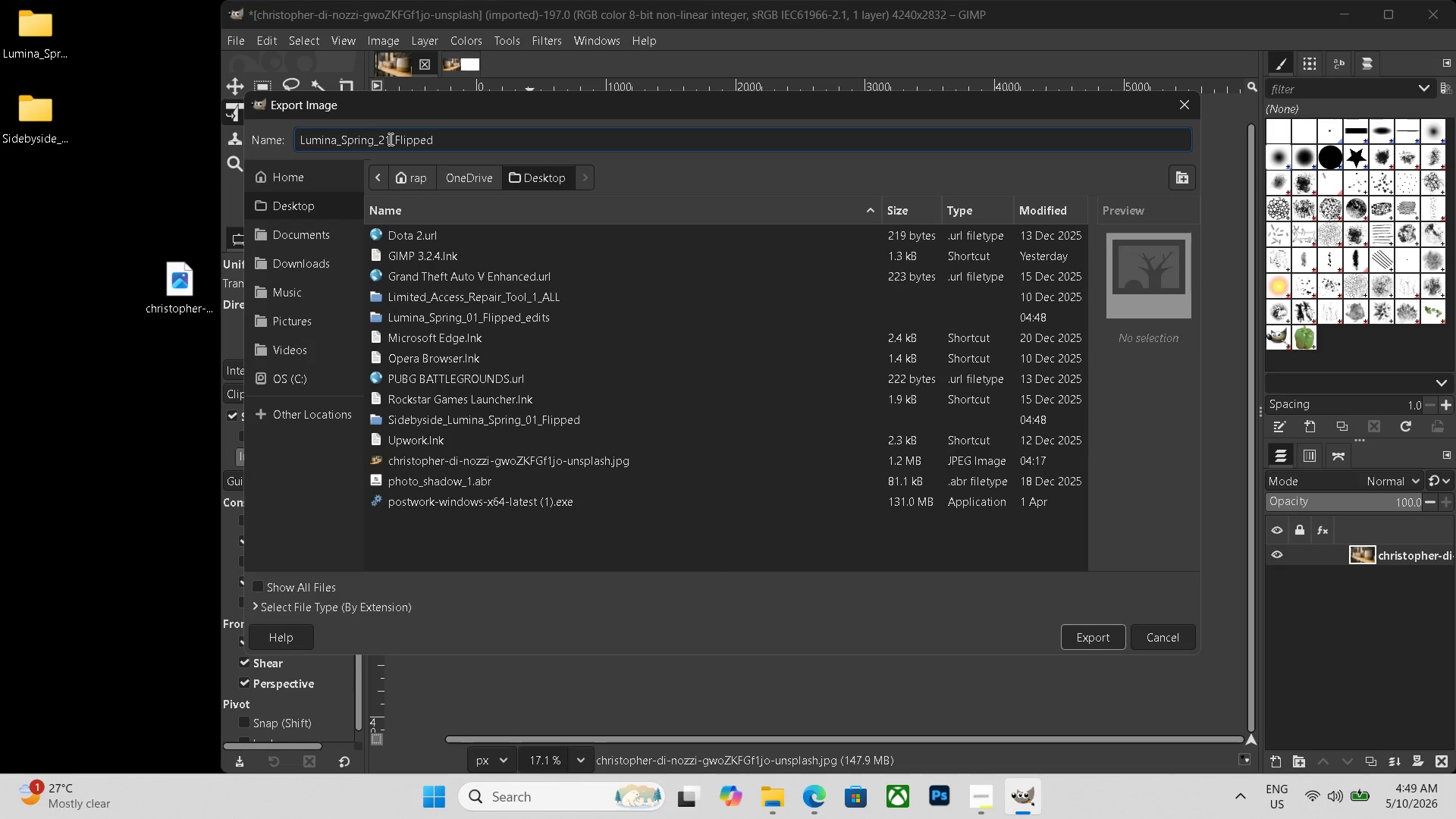 
key(Backspace)
 